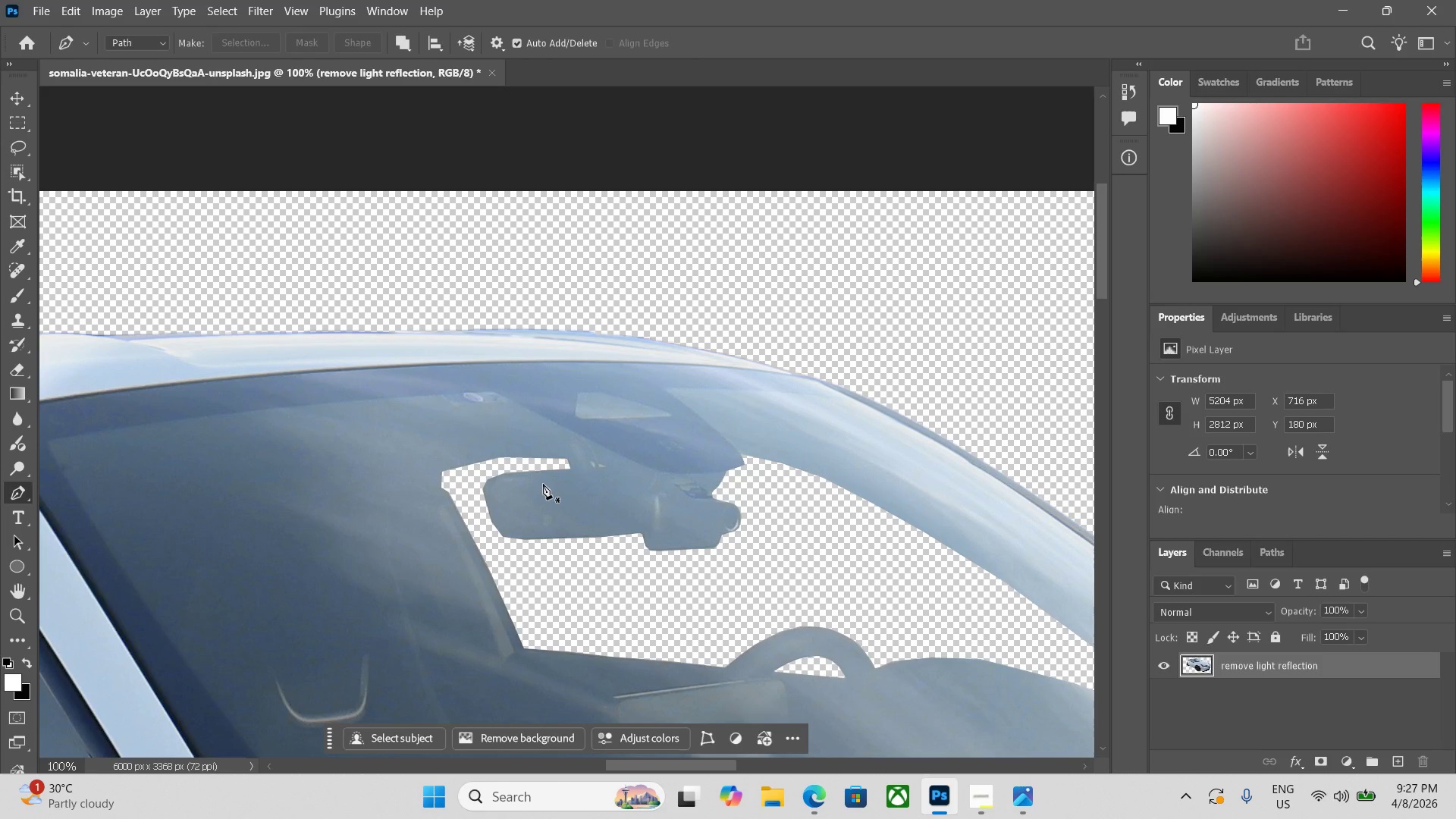 
key(Control+Equal)
 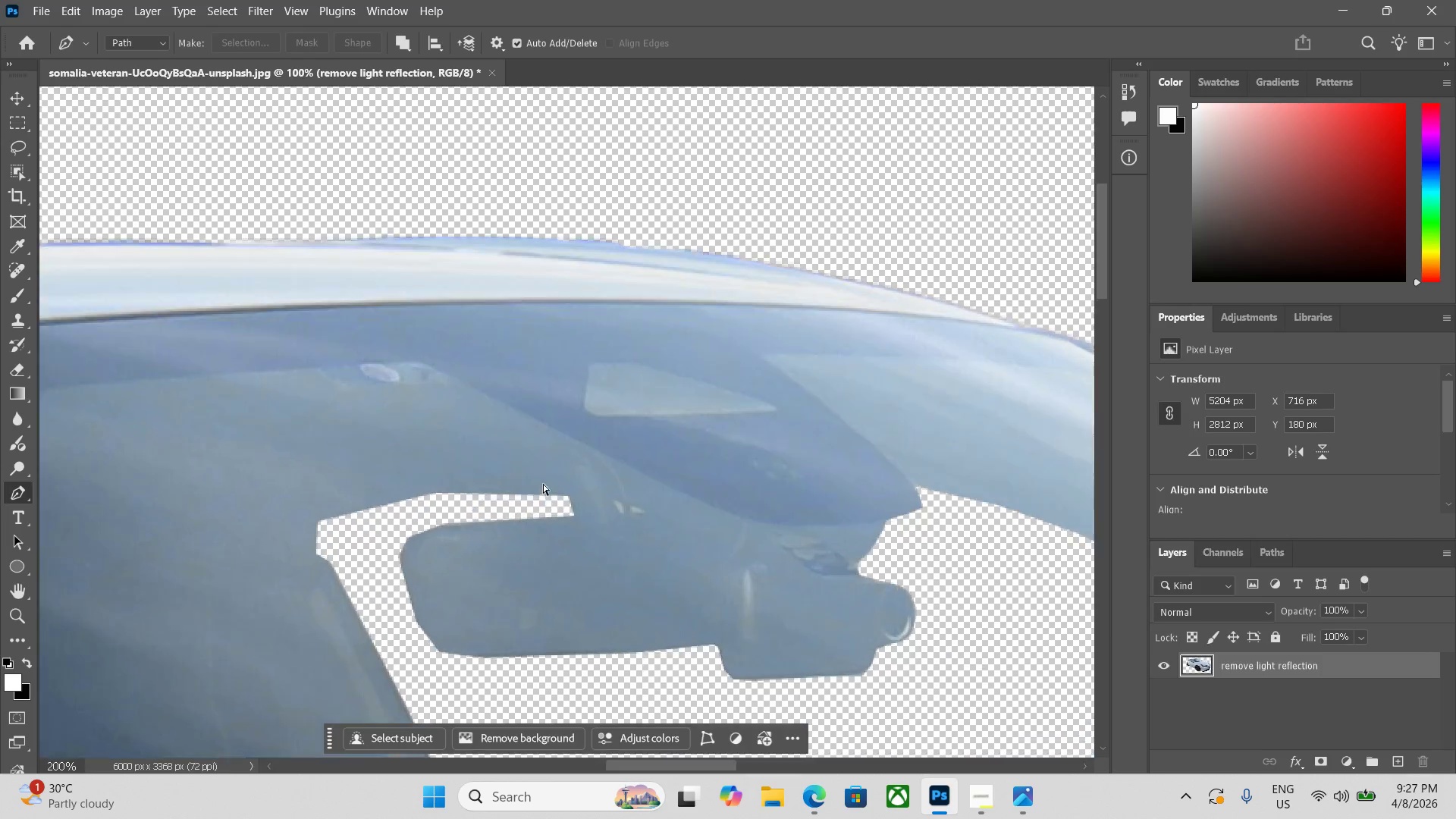 
key(Control+Equal)
 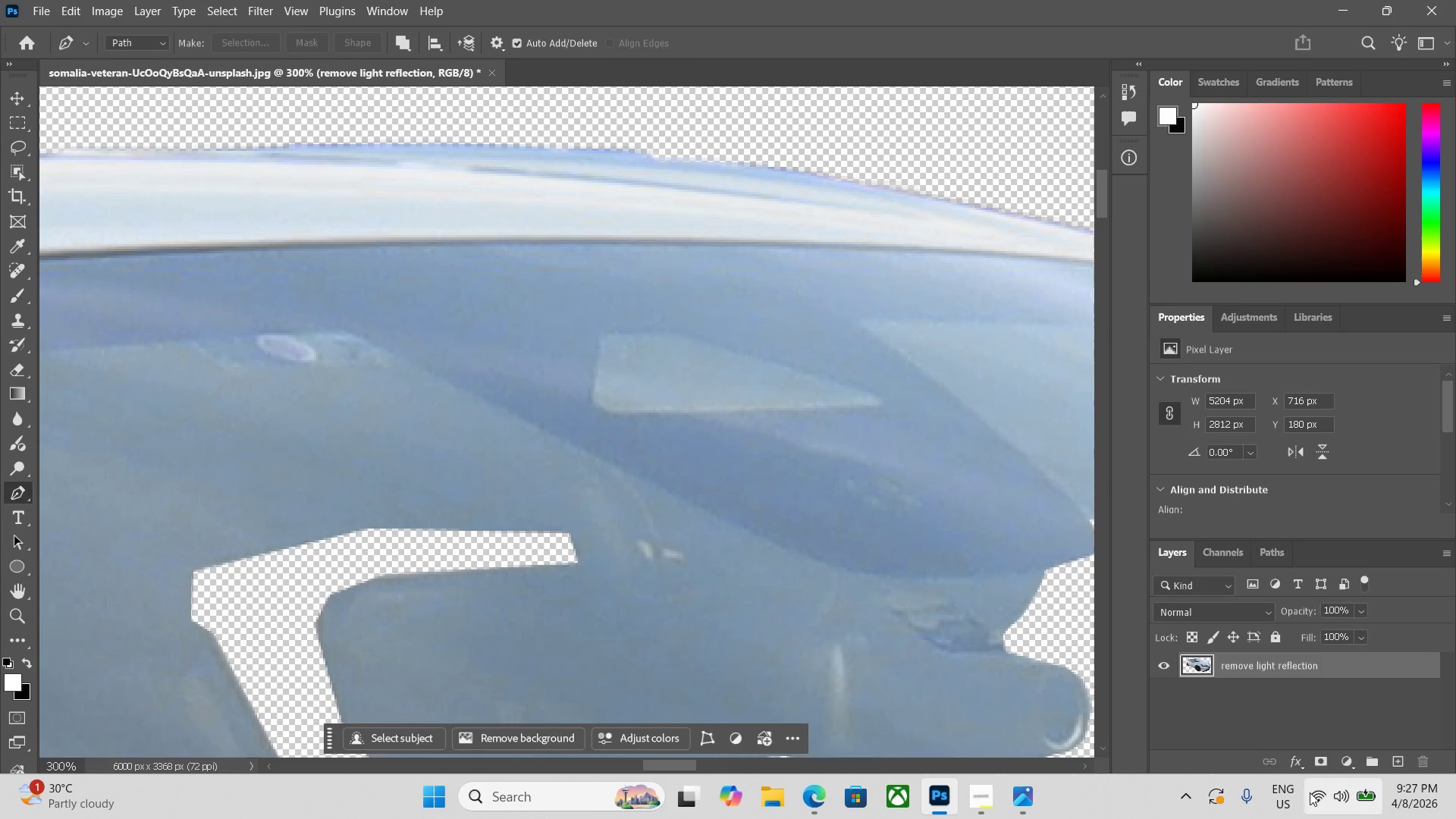 
hold_key(key=ControlLeft, duration=0.84)
left_click([1394, 766])
 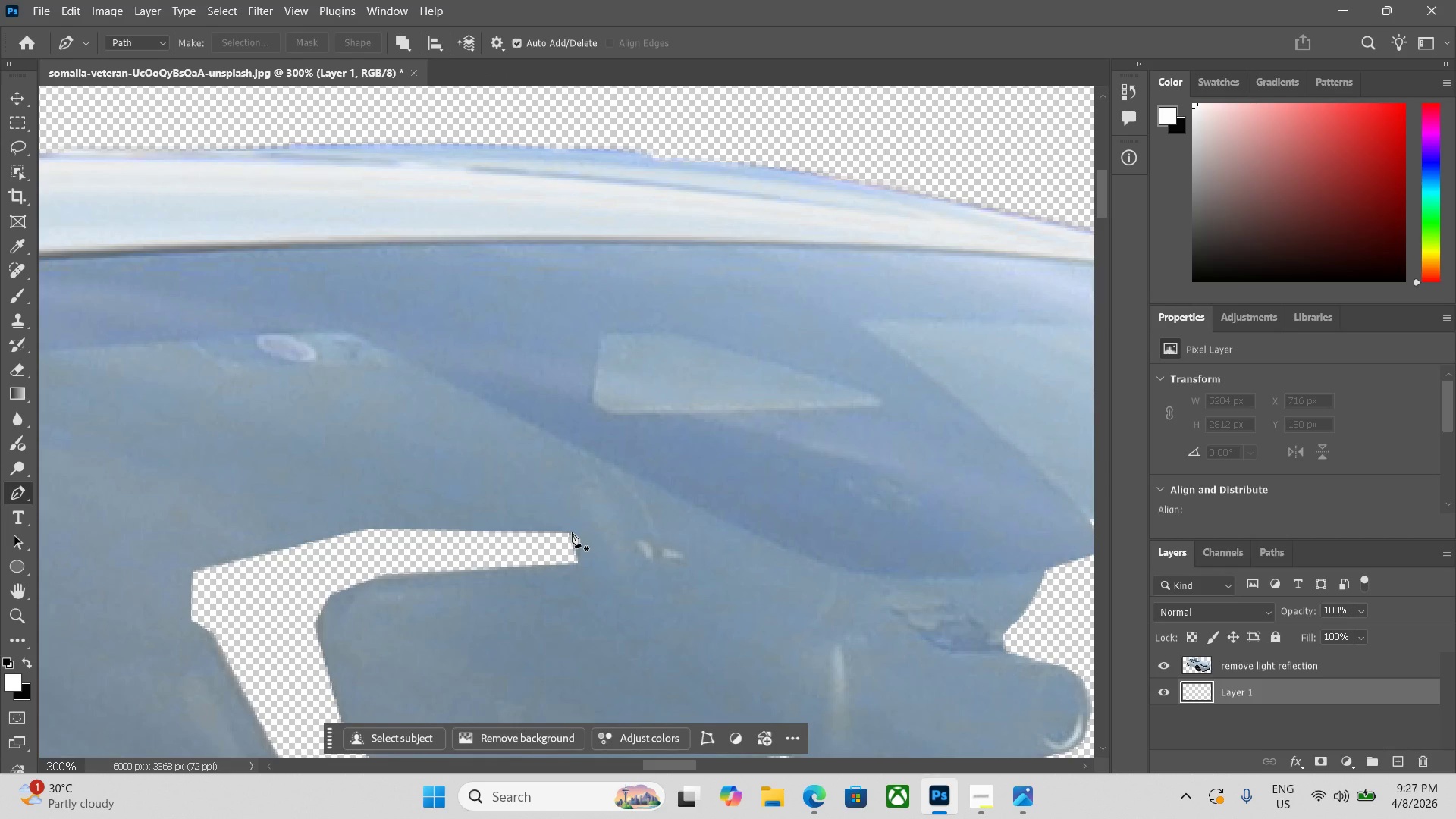 
left_click([569, 532])
 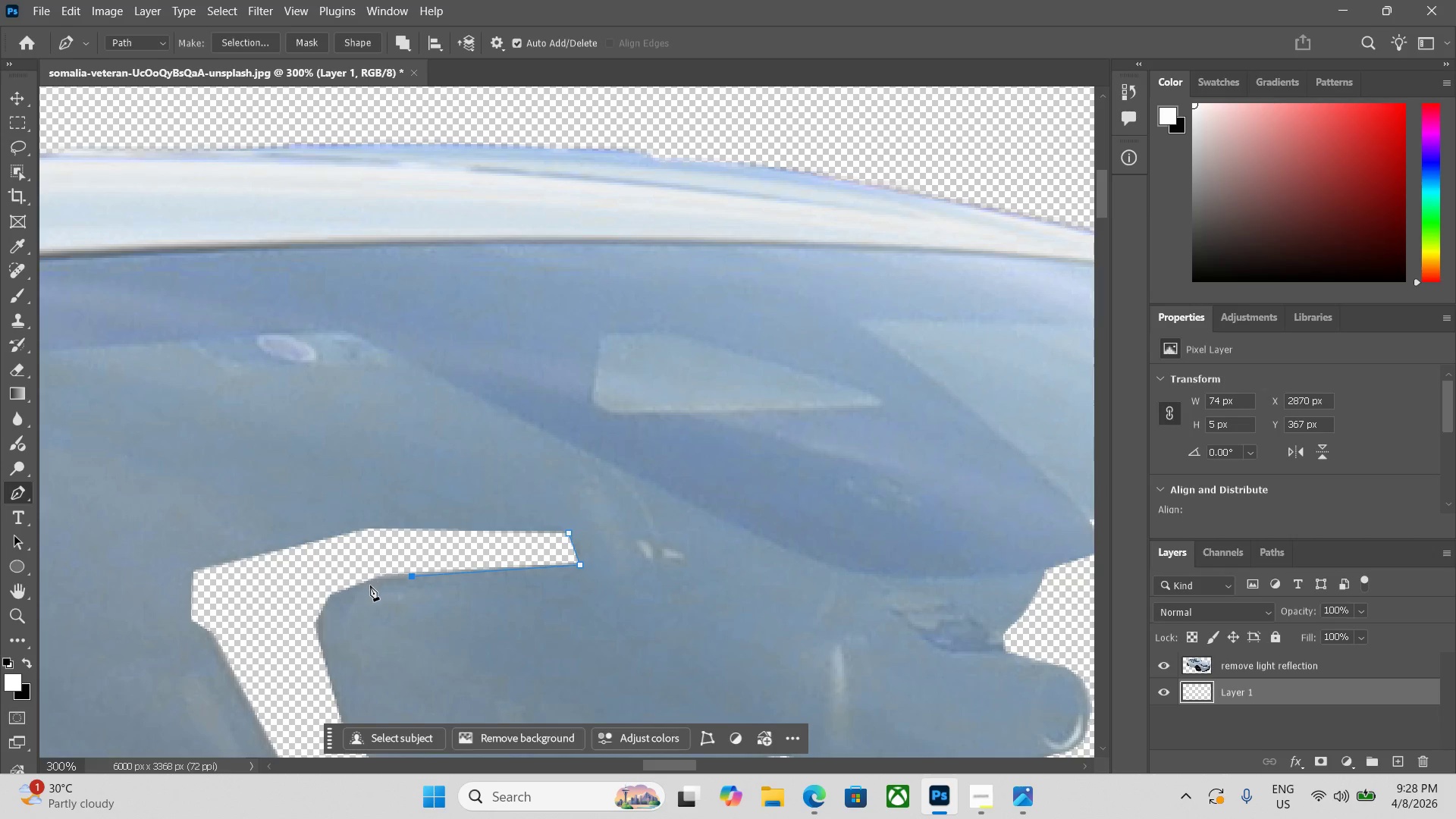 
left_click([358, 586])
 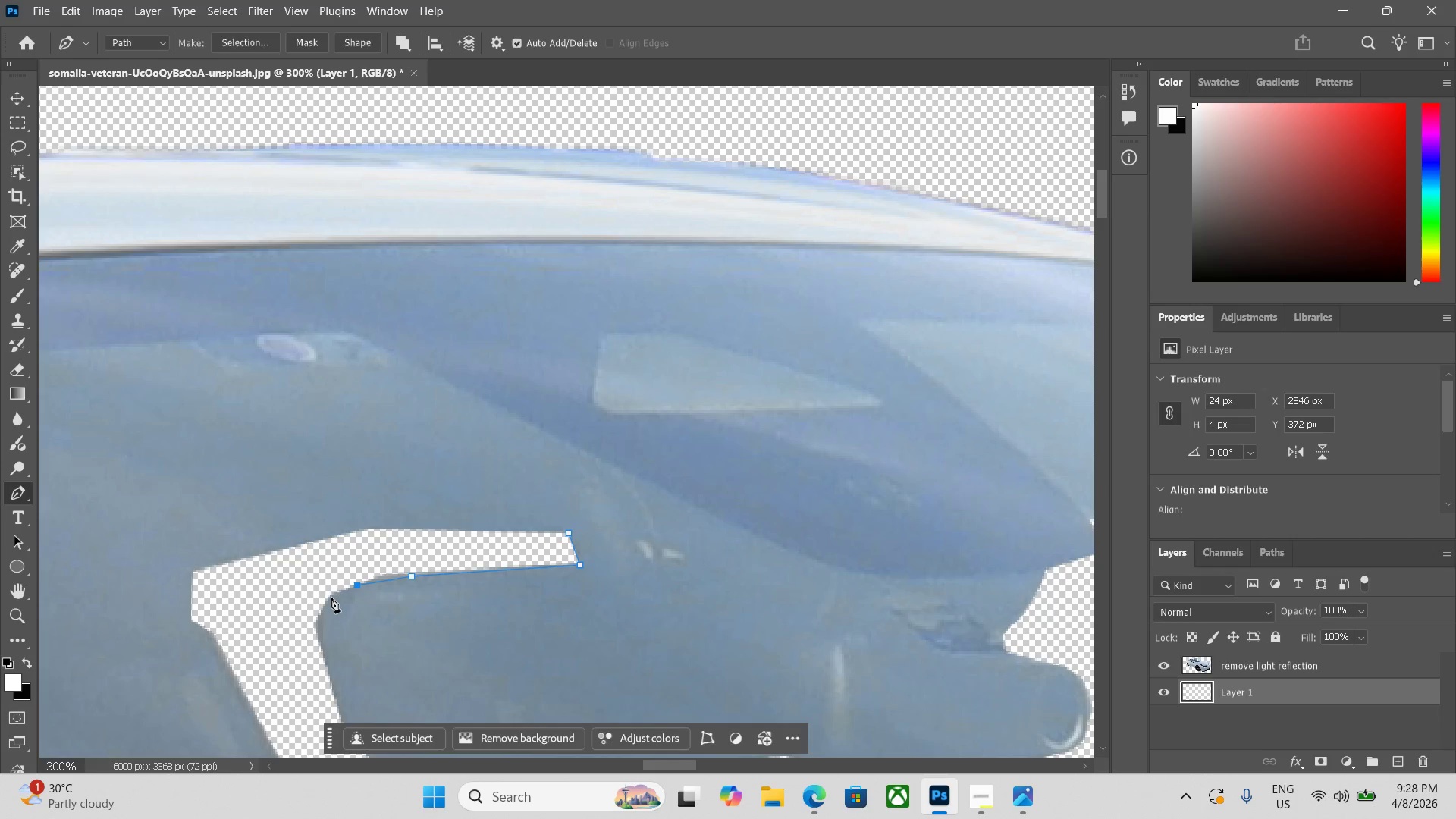 
left_click_drag(start_coordinate=[331, 598], to_coordinate=[331, 602])
 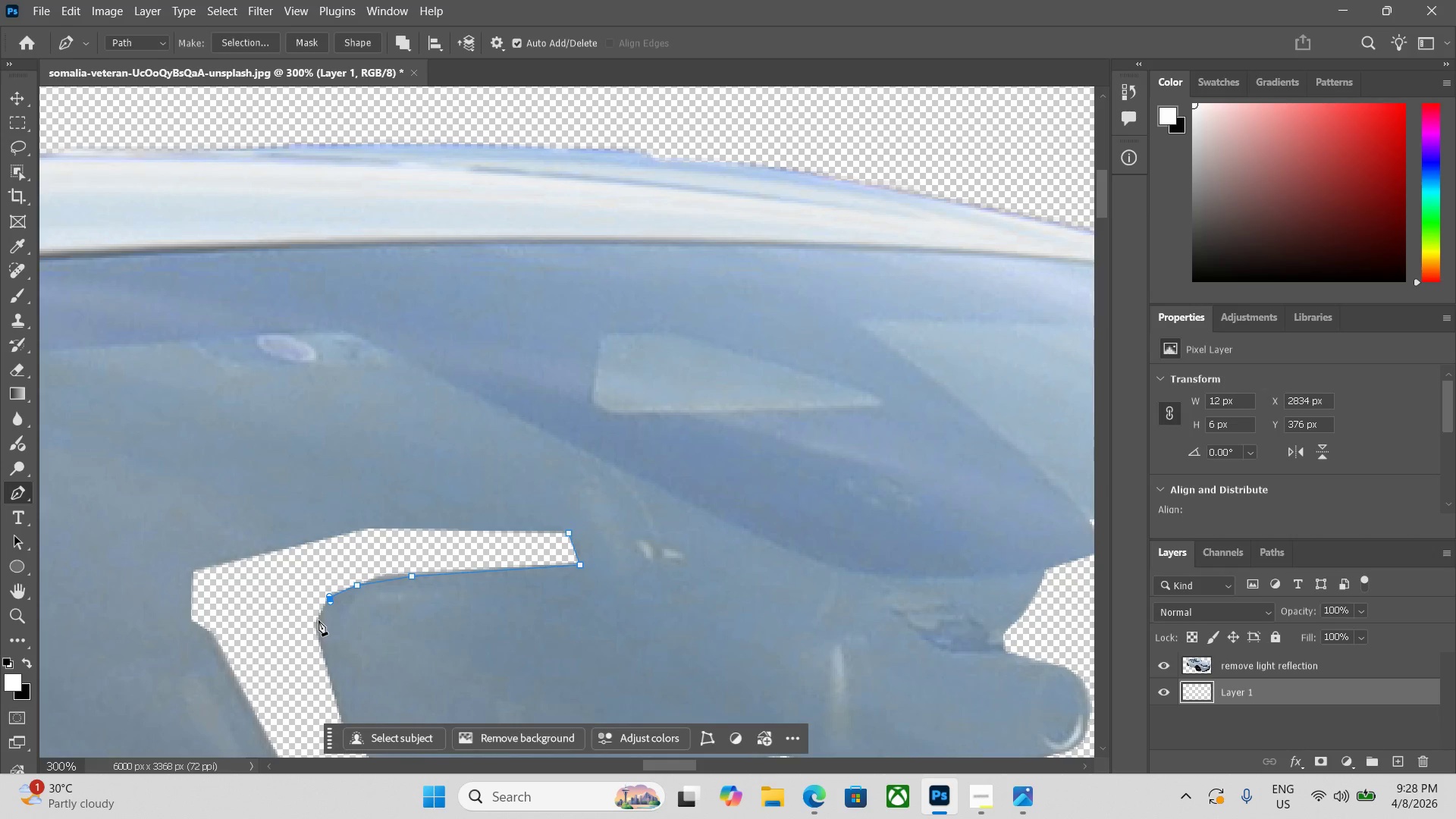 
left_click([318, 620])
 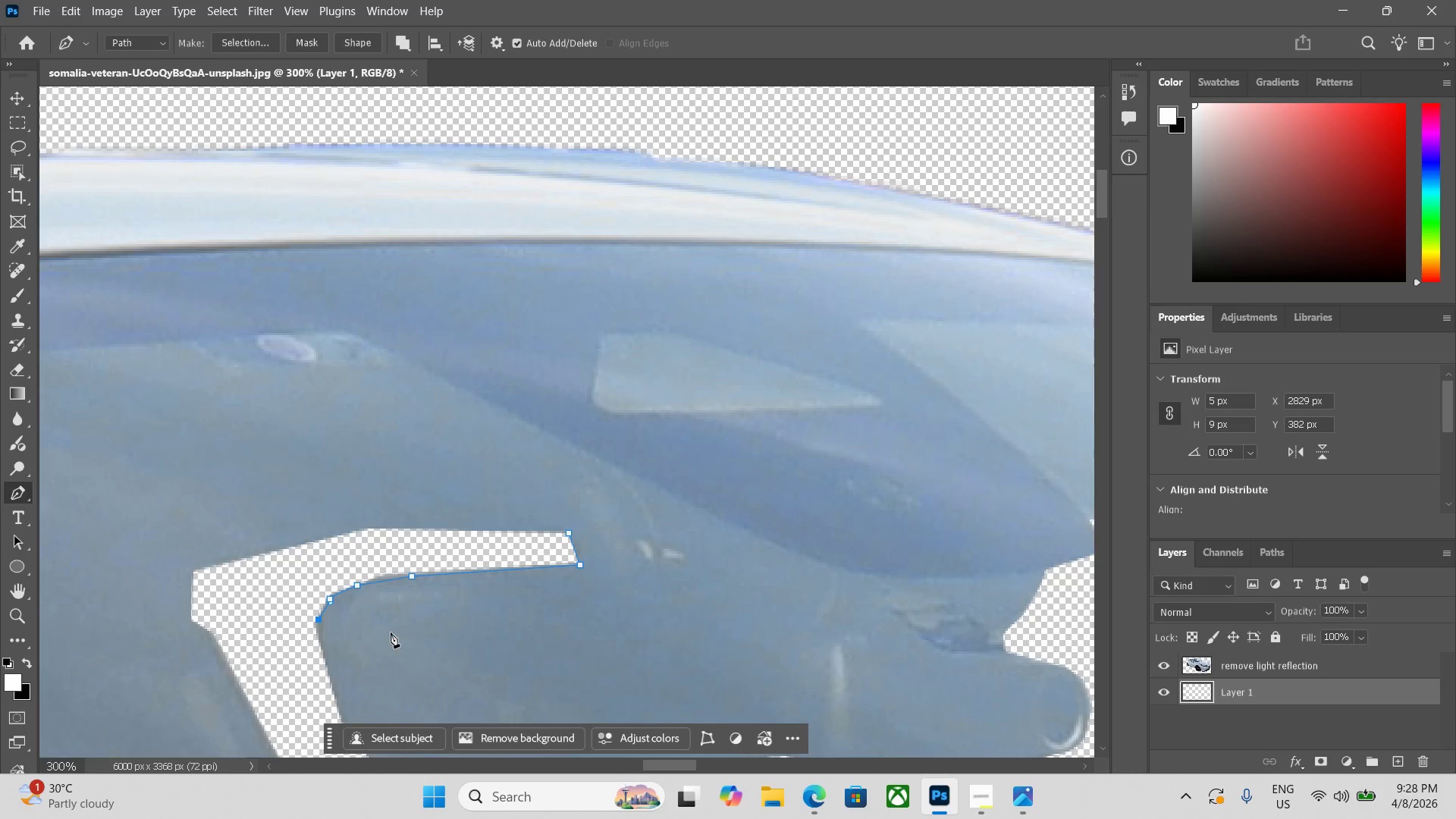 
hold_key(key=Space, duration=0.78)
 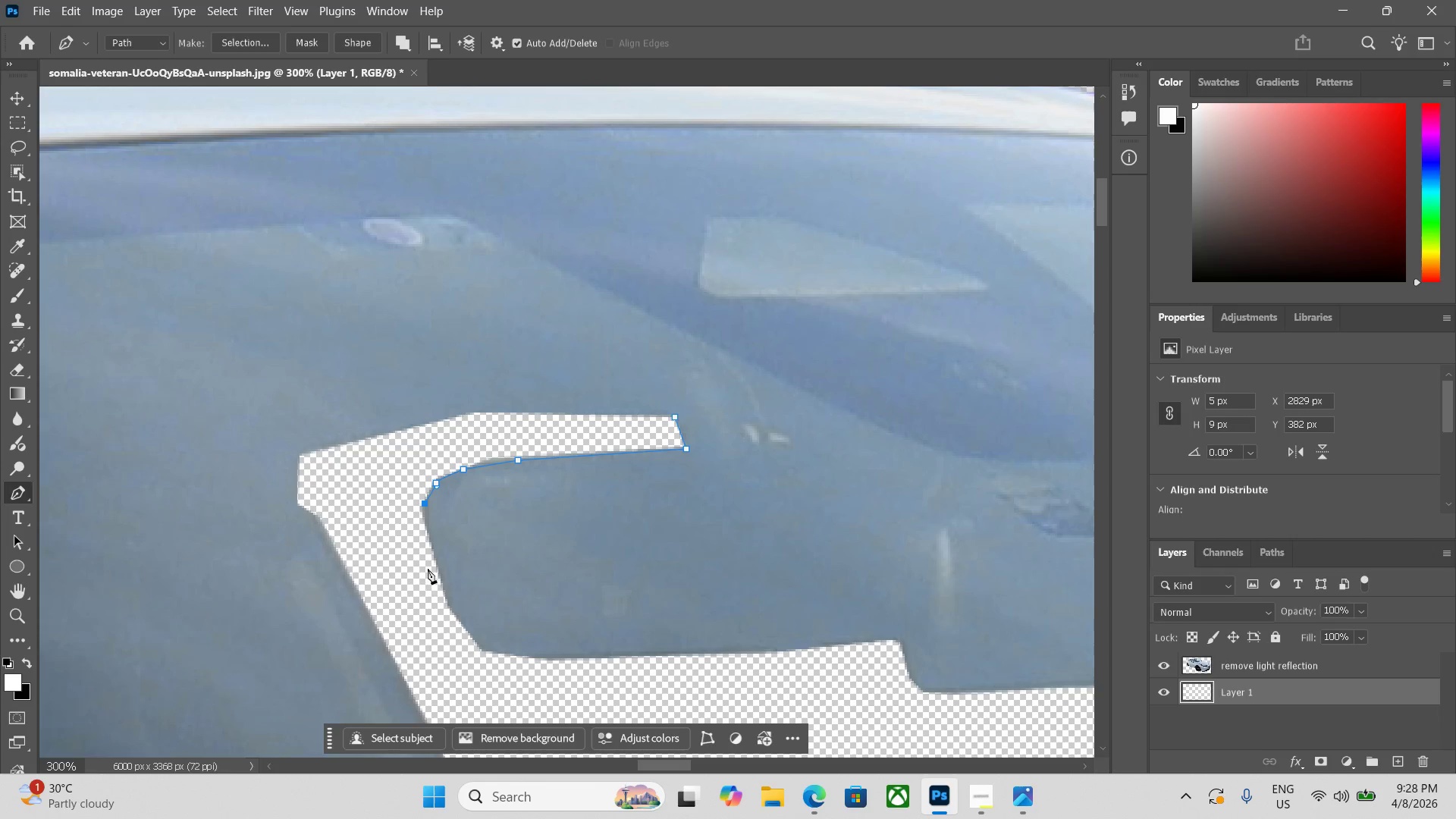 
left_click_drag(start_coordinate=[395, 646], to_coordinate=[497, 536])
 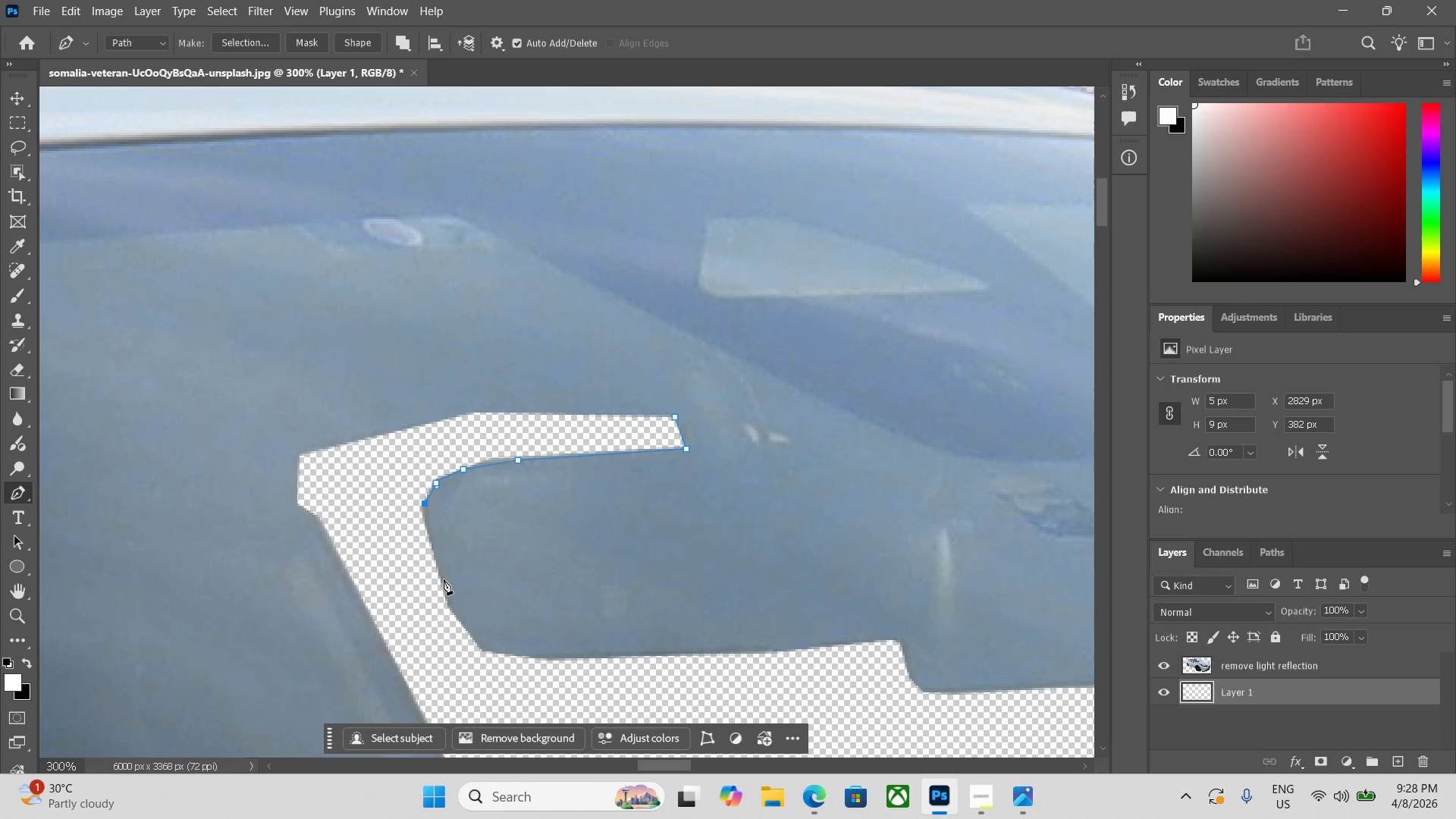 
left_click([447, 580])
 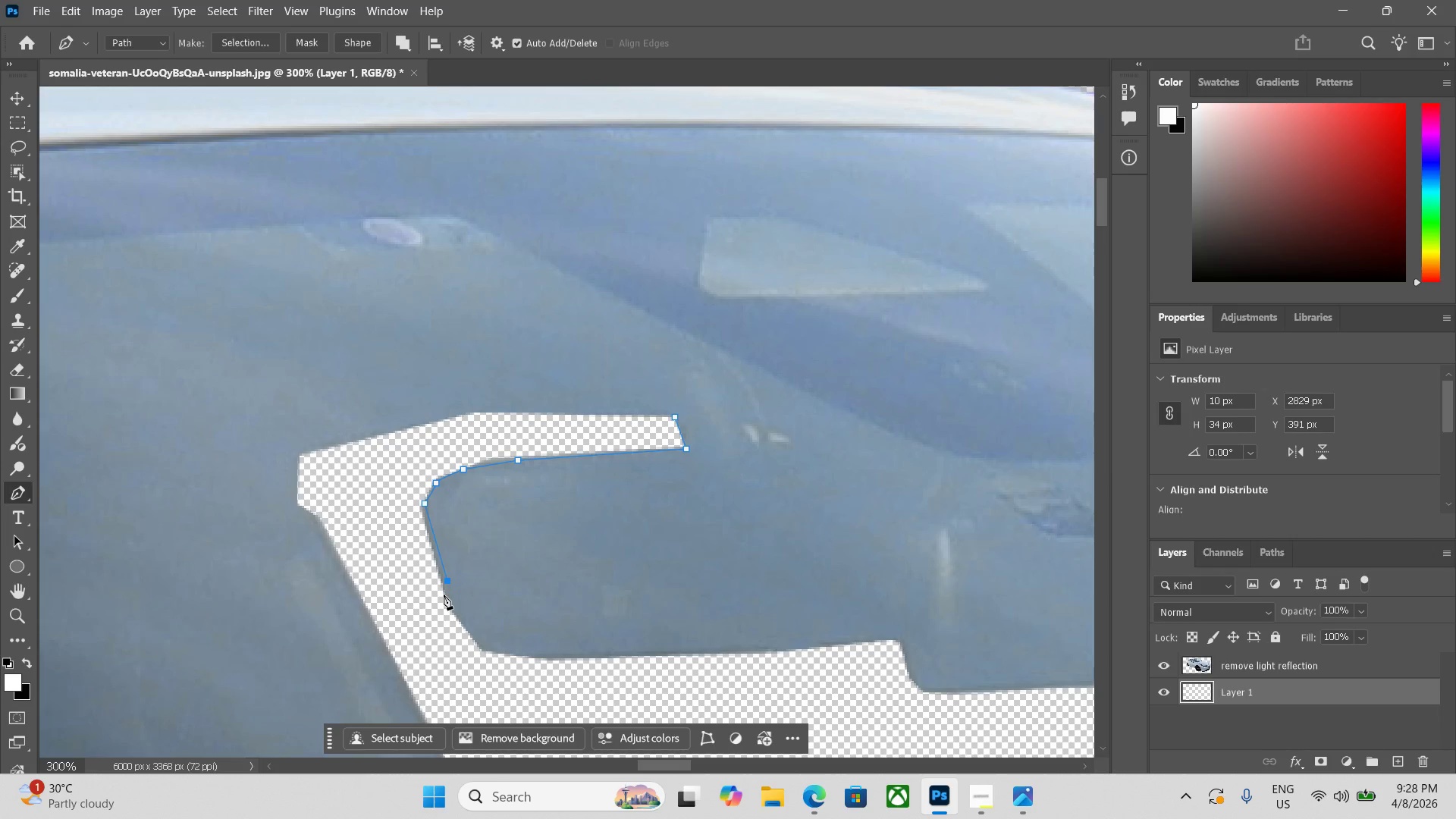 
key(Control+Z)
 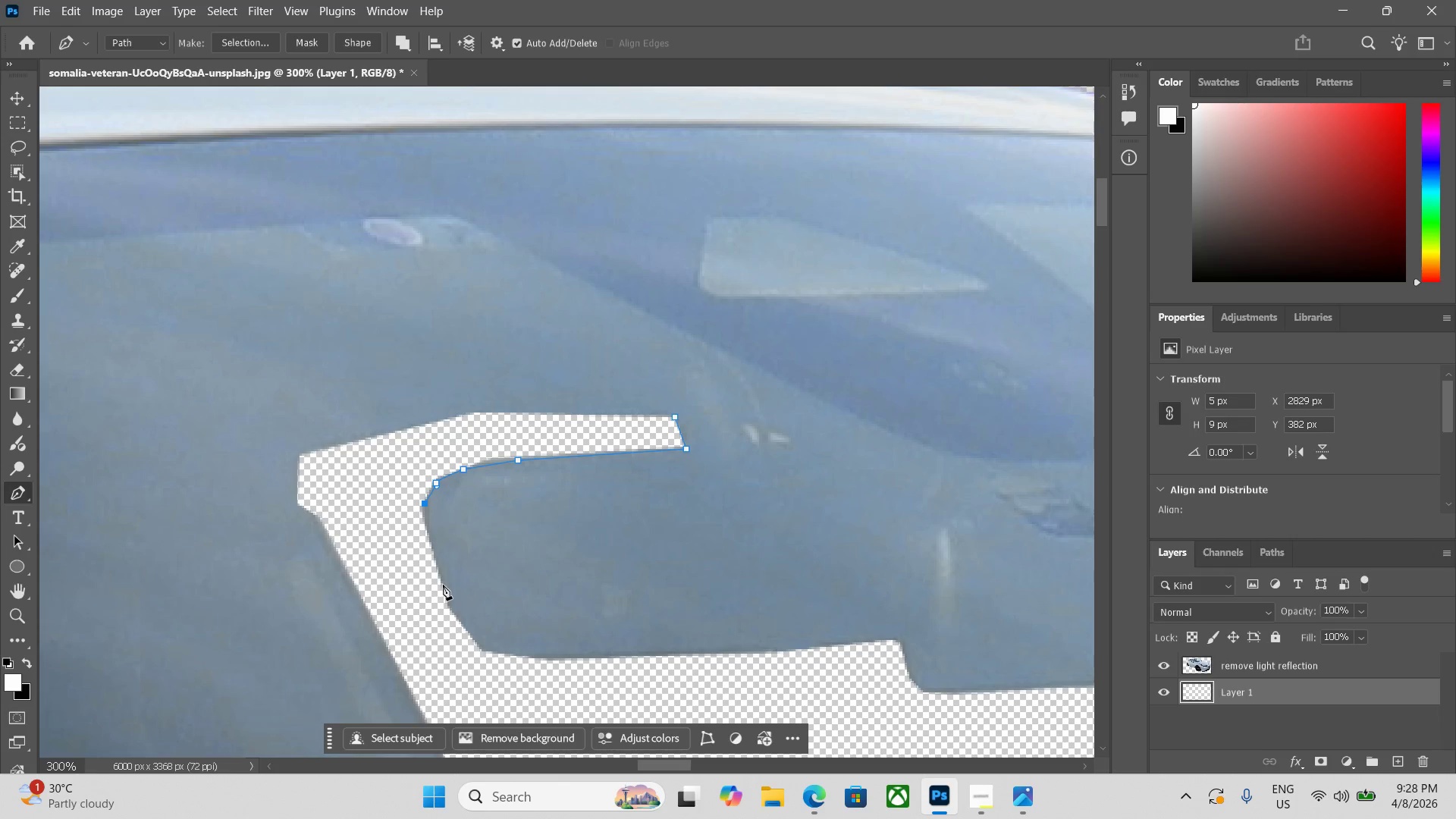 
left_click([443, 585])
 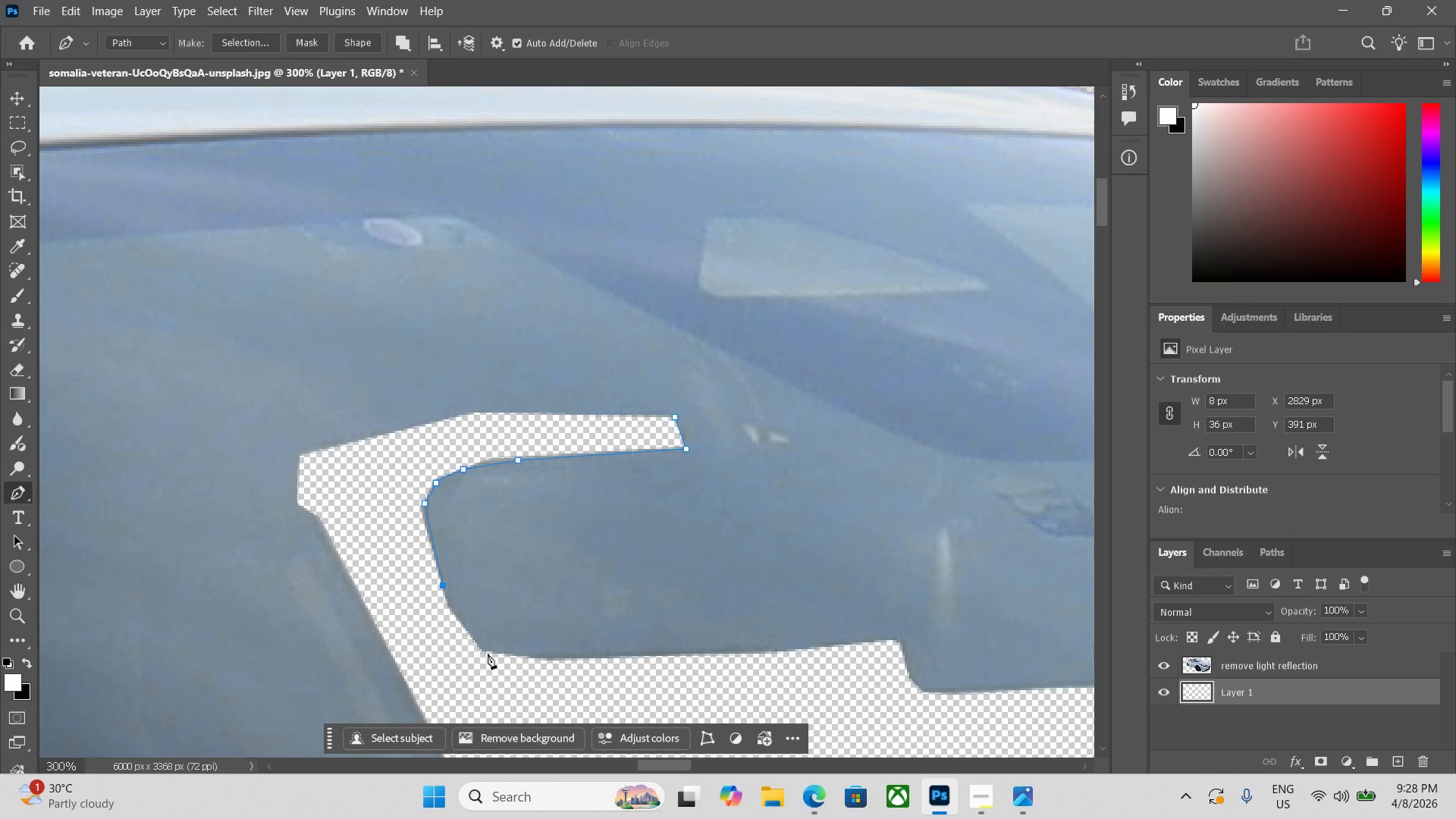 
left_click([488, 654])
 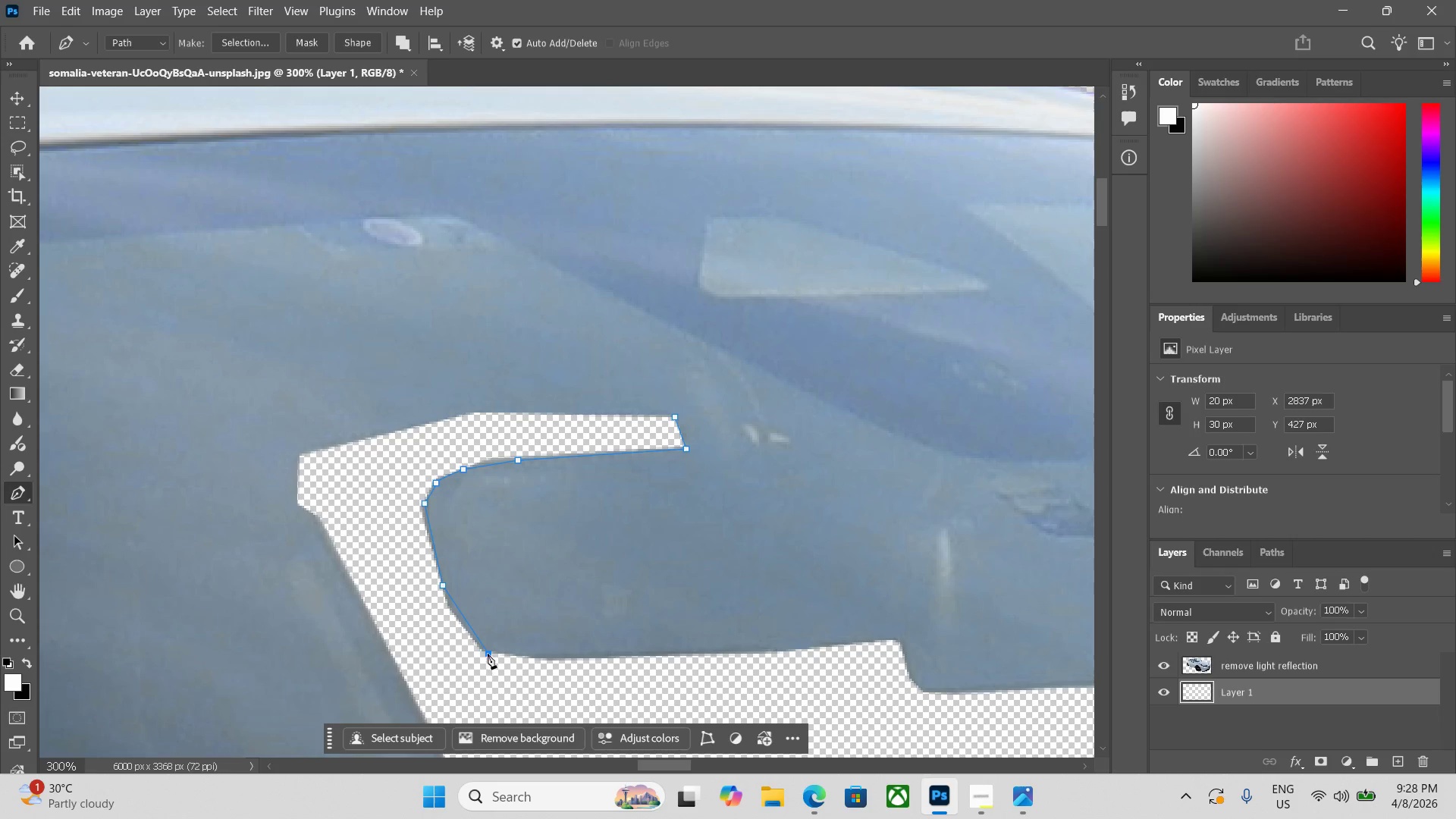 
key(Control+ControlLeft)
 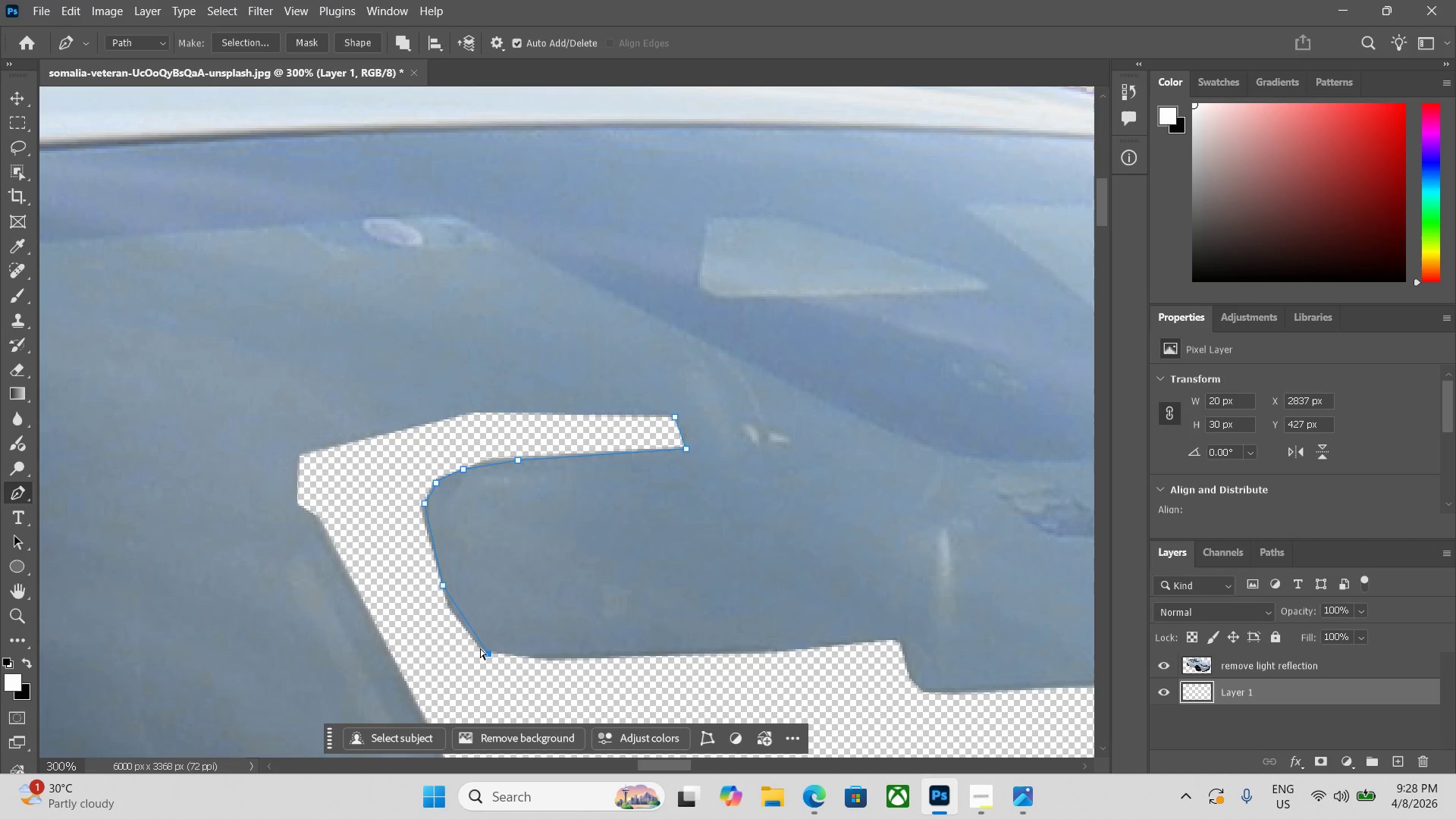 
key(Control+Z)
 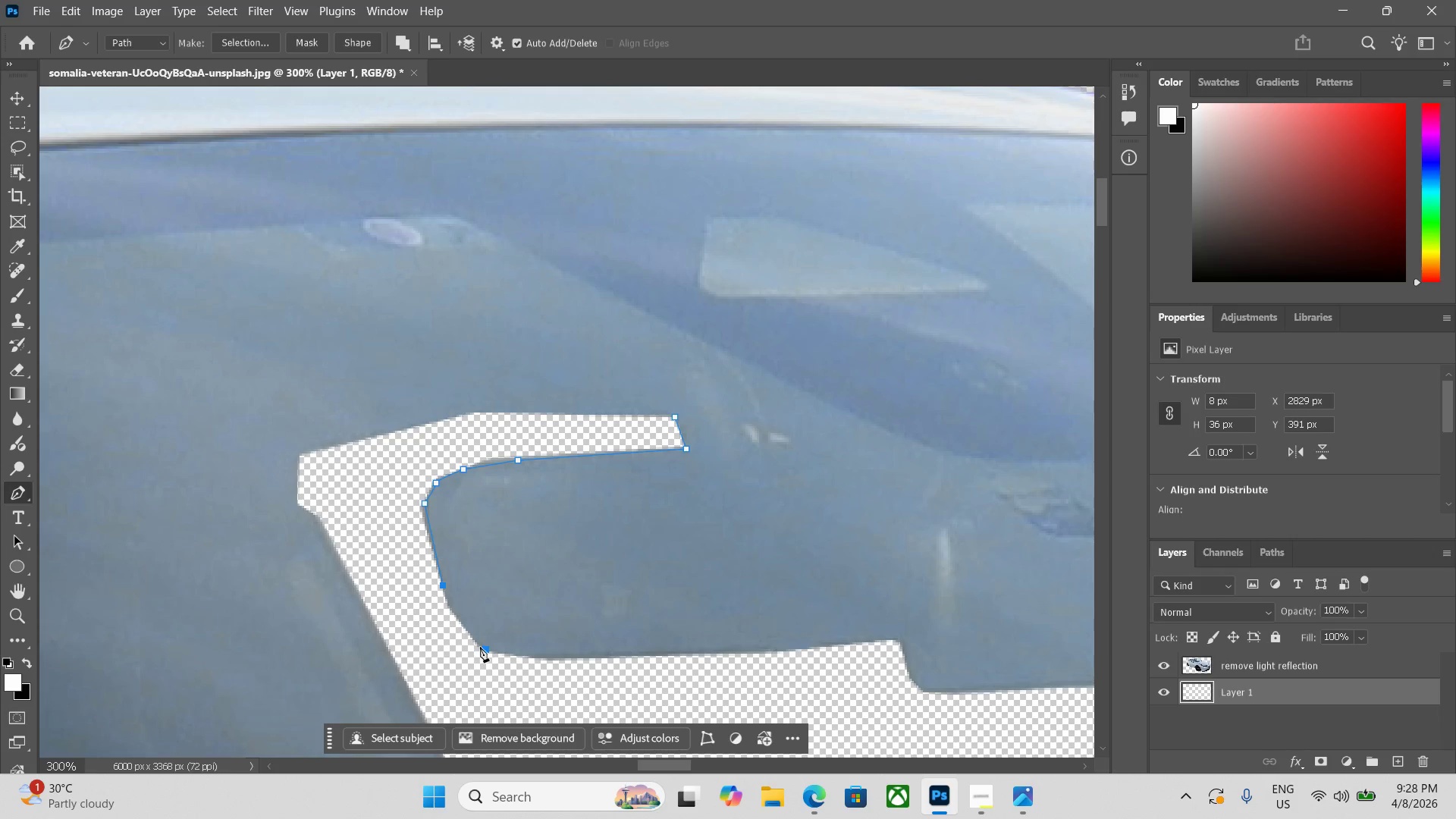 
left_click([480, 647])
 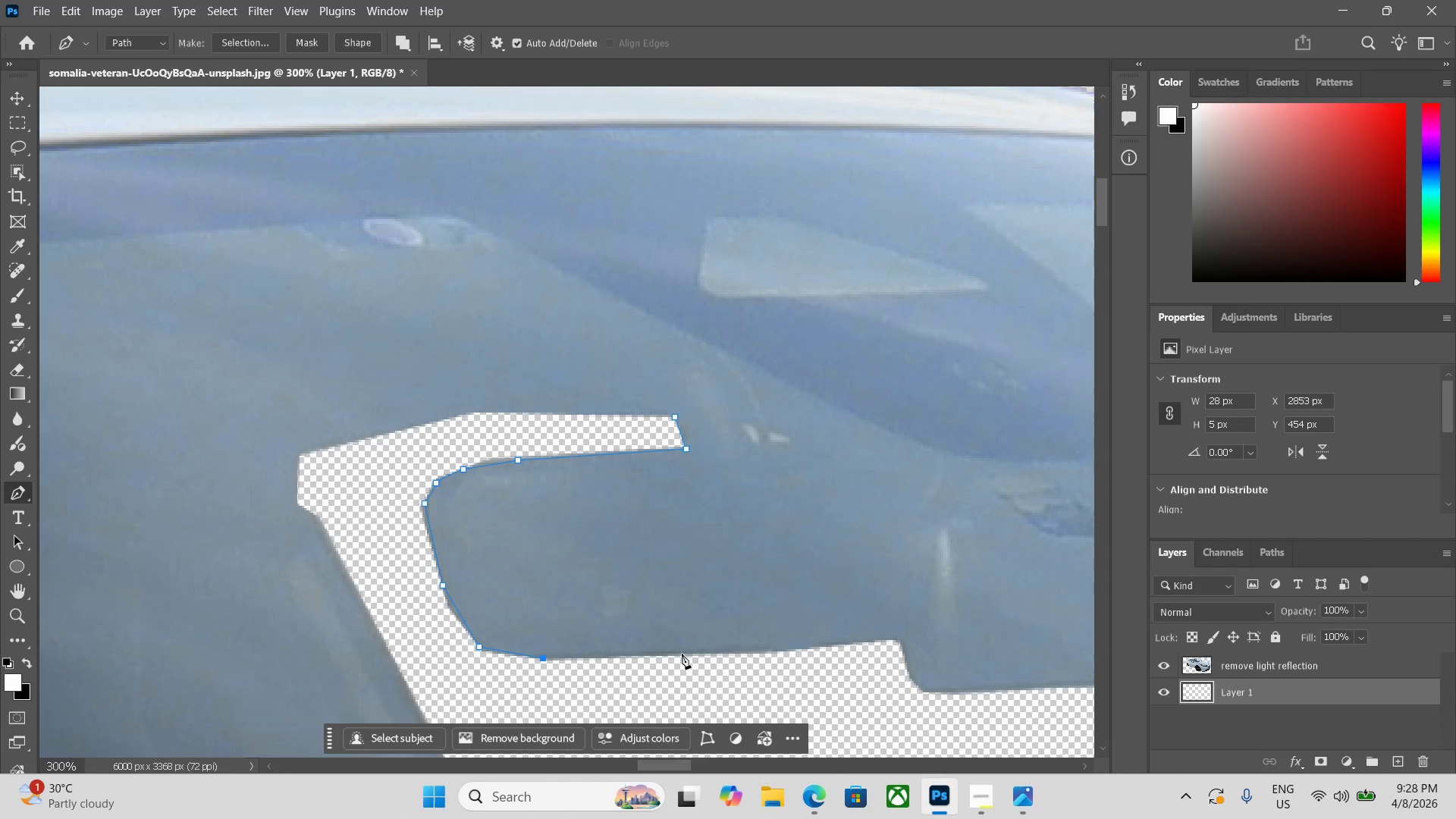 
key(Control+Z)
 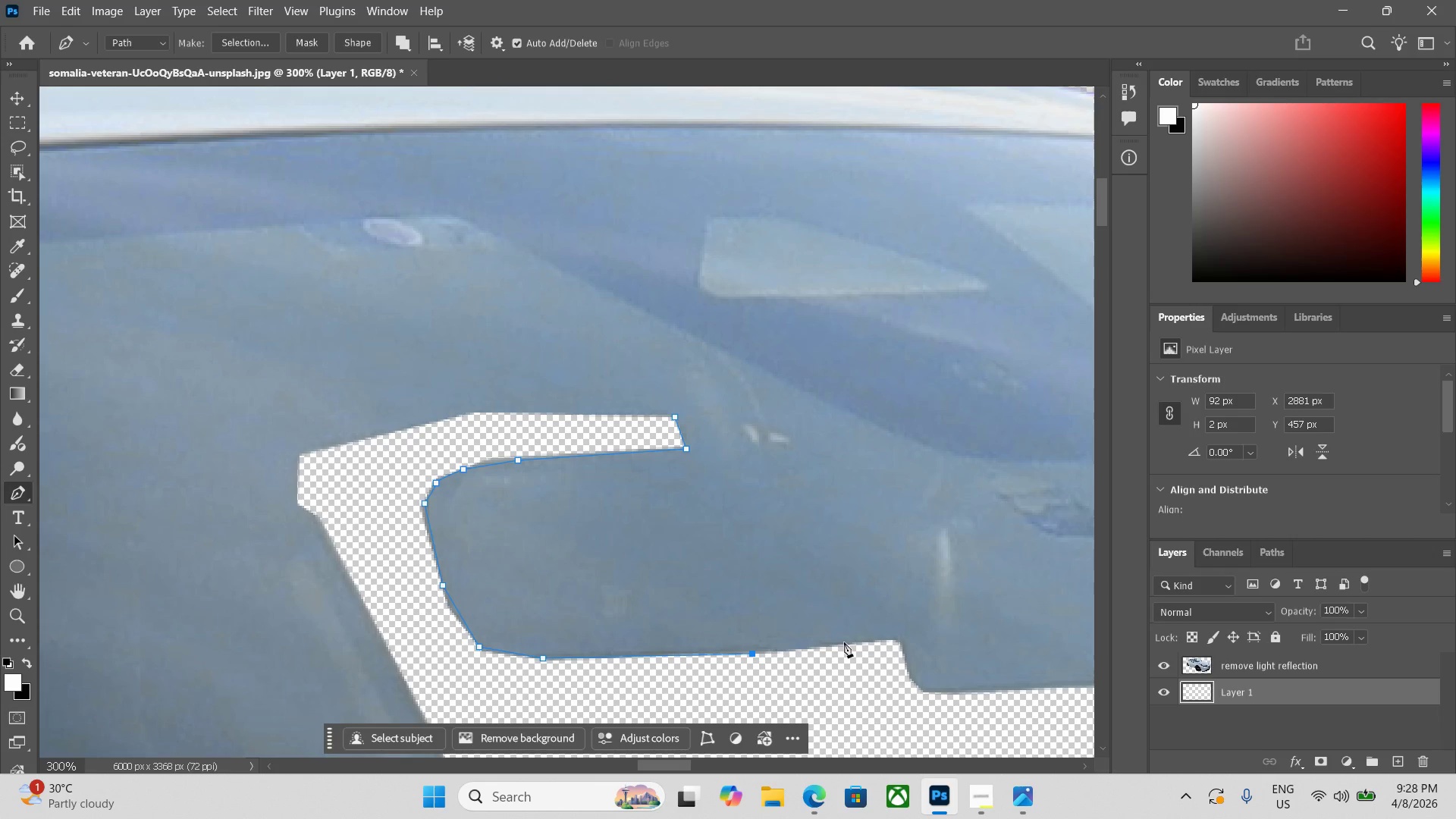 
left_click([846, 642])
 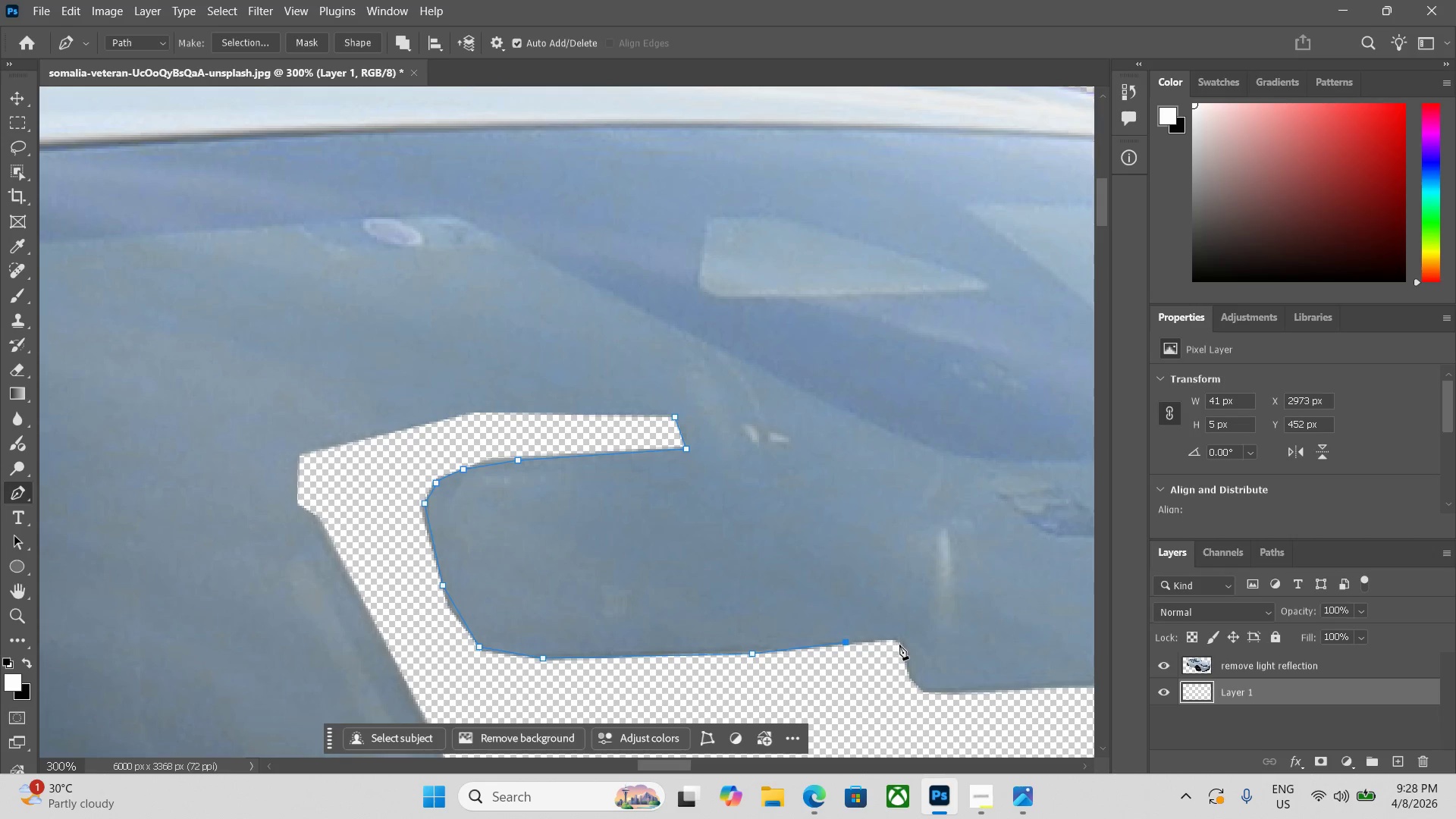 
left_click([900, 643])
 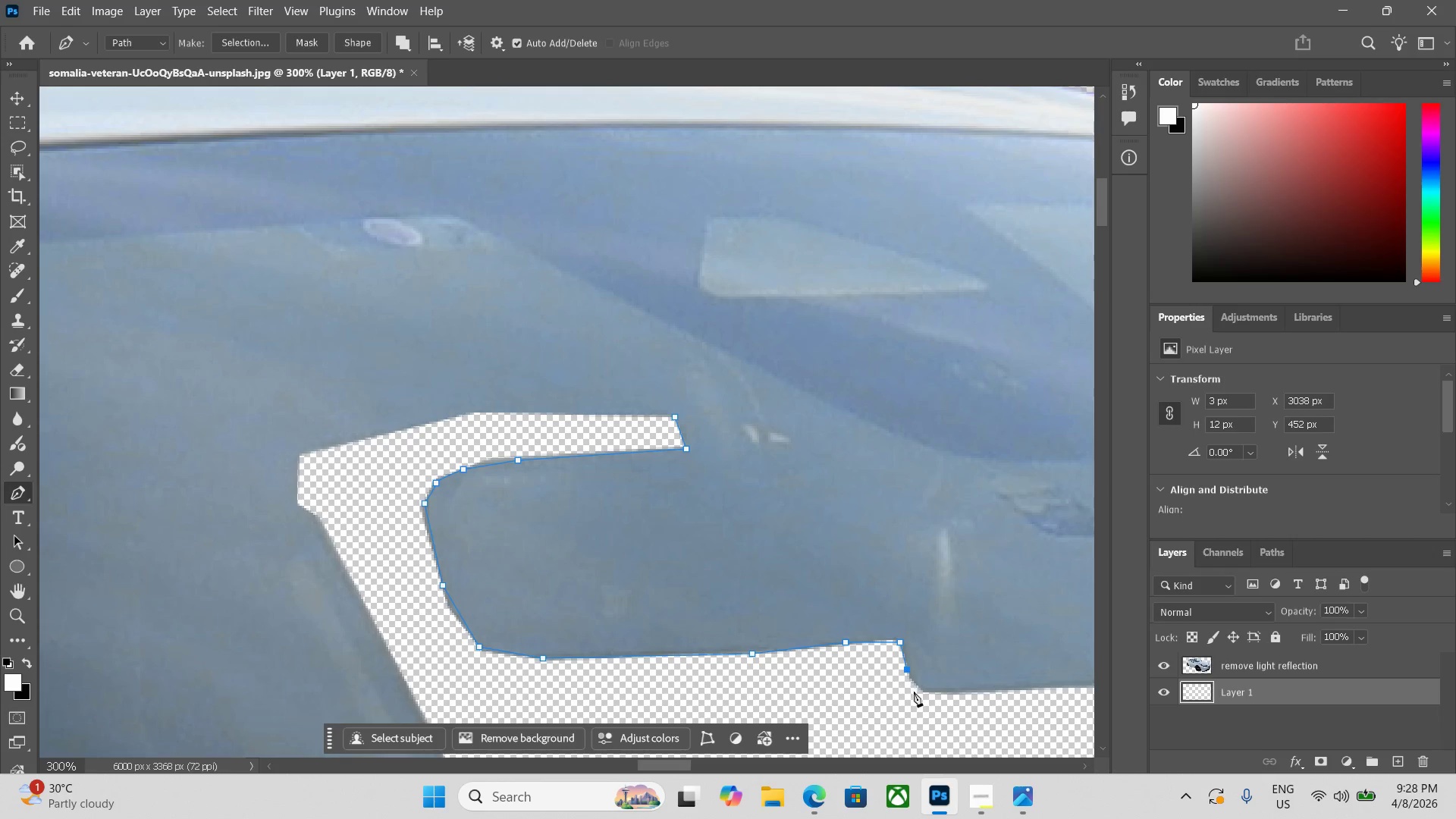 
left_click([923, 692])
 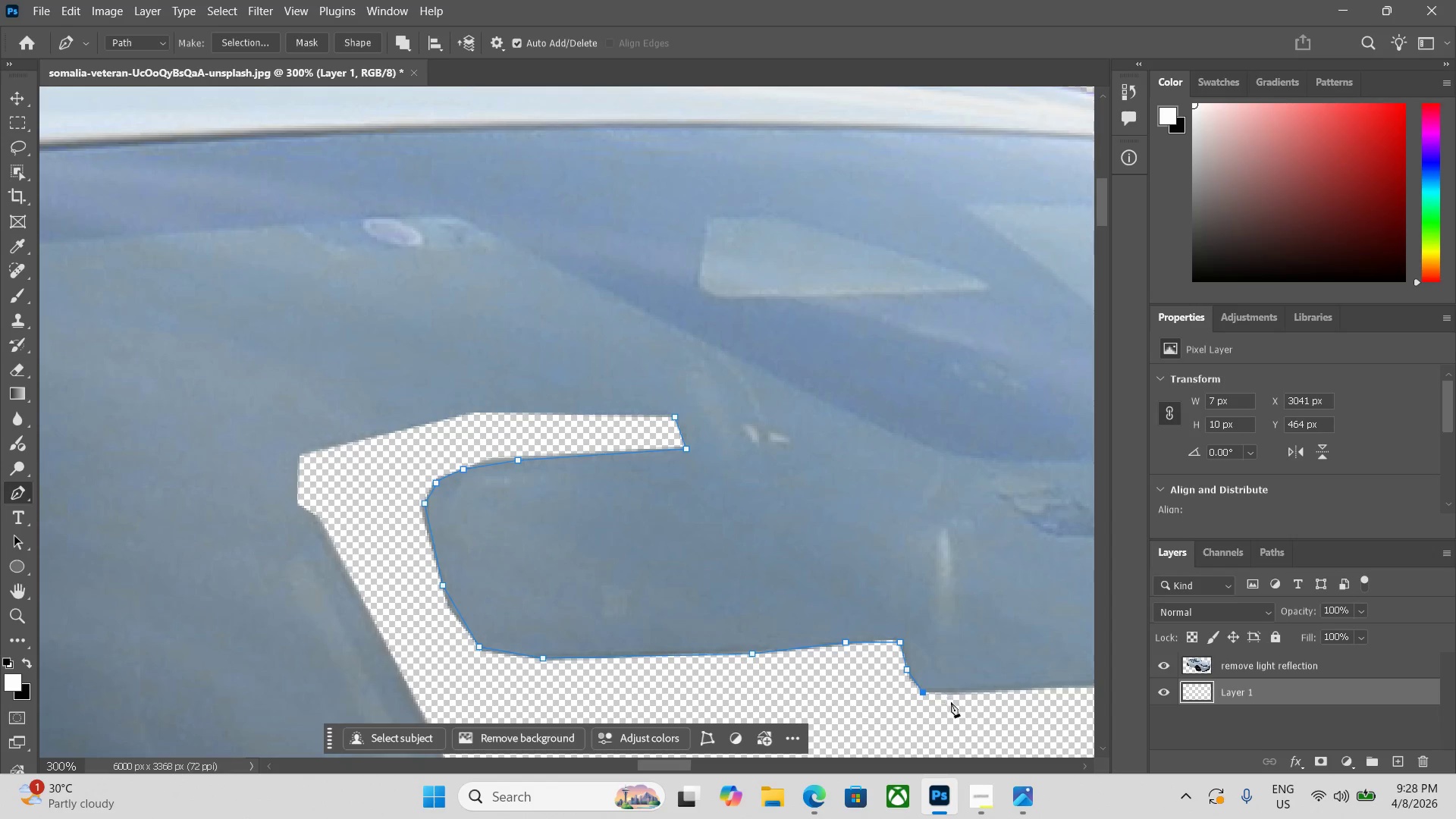 
hold_key(key=Space, duration=0.5)
 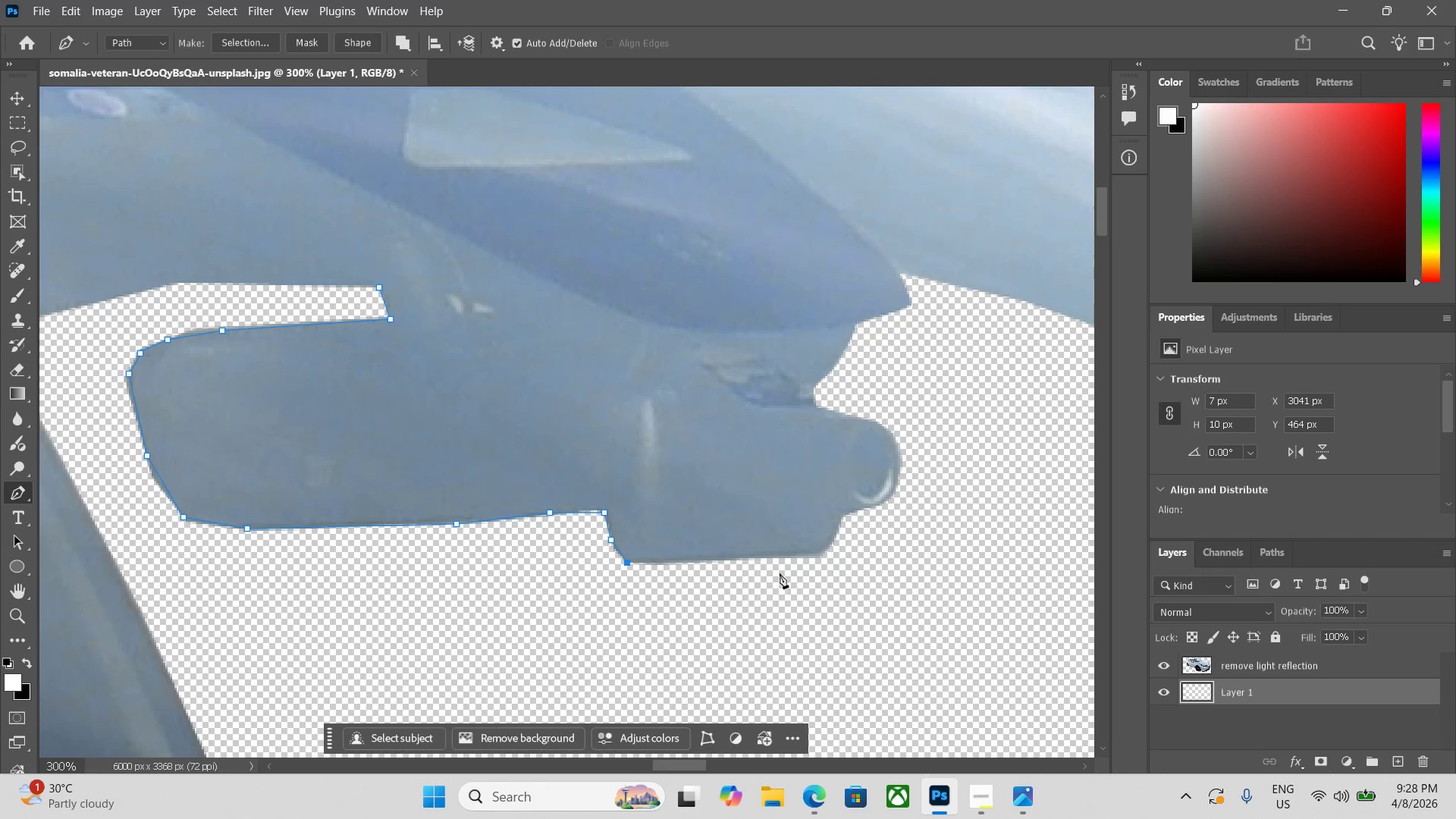 
left_click_drag(start_coordinate=[956, 713], to_coordinate=[724, 619])
 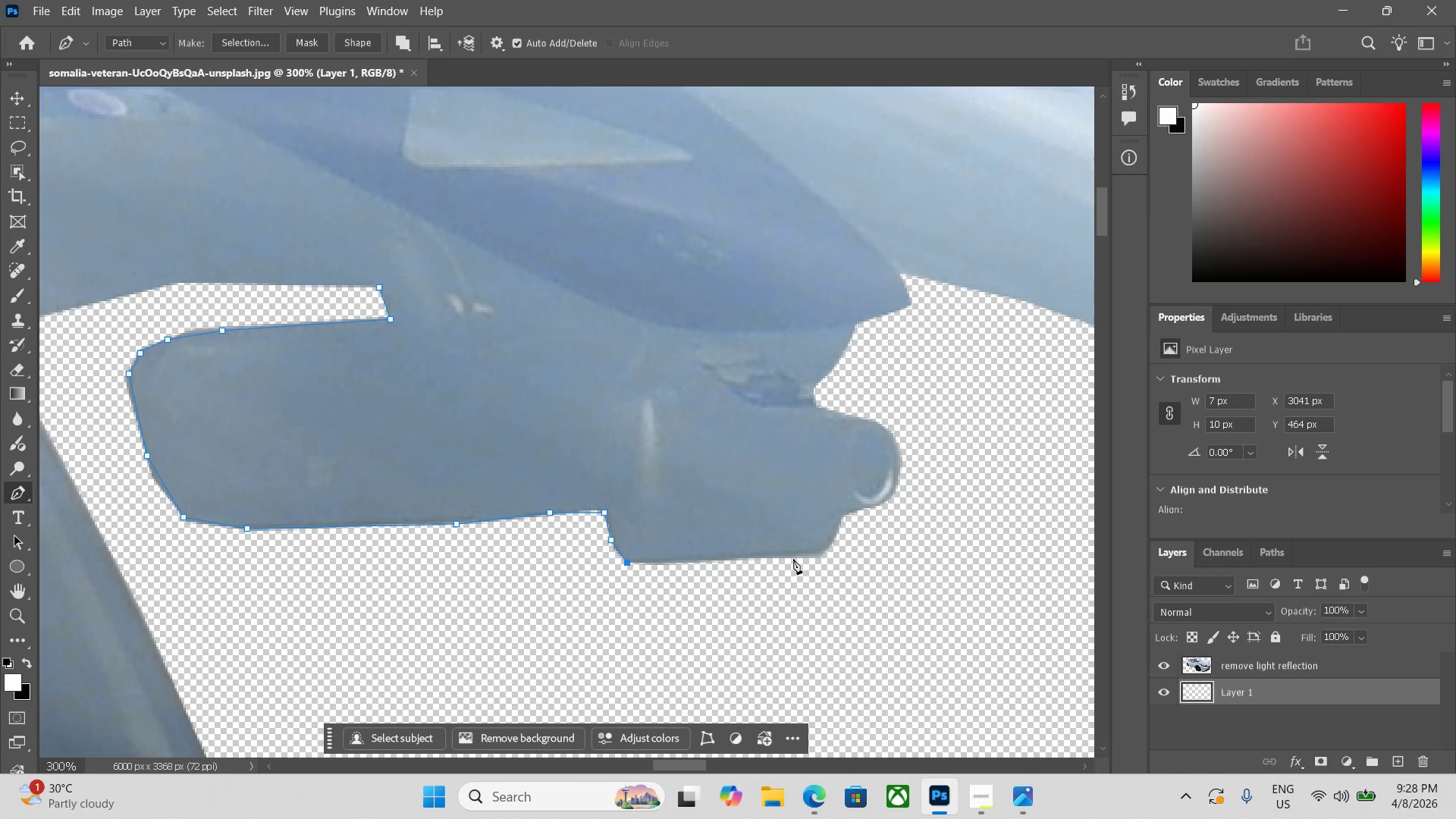 
left_click([798, 557])
 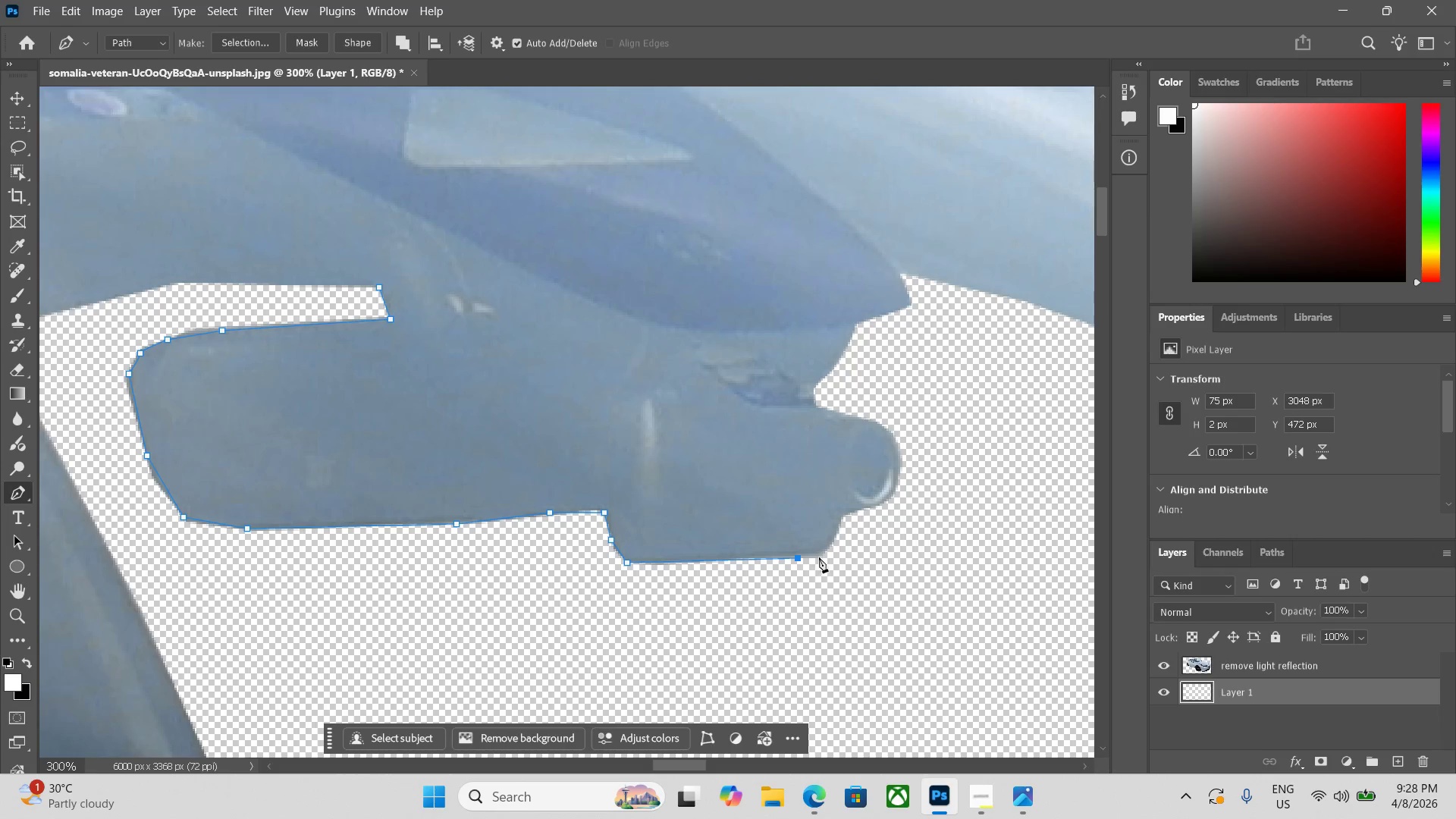 
left_click([821, 557])
 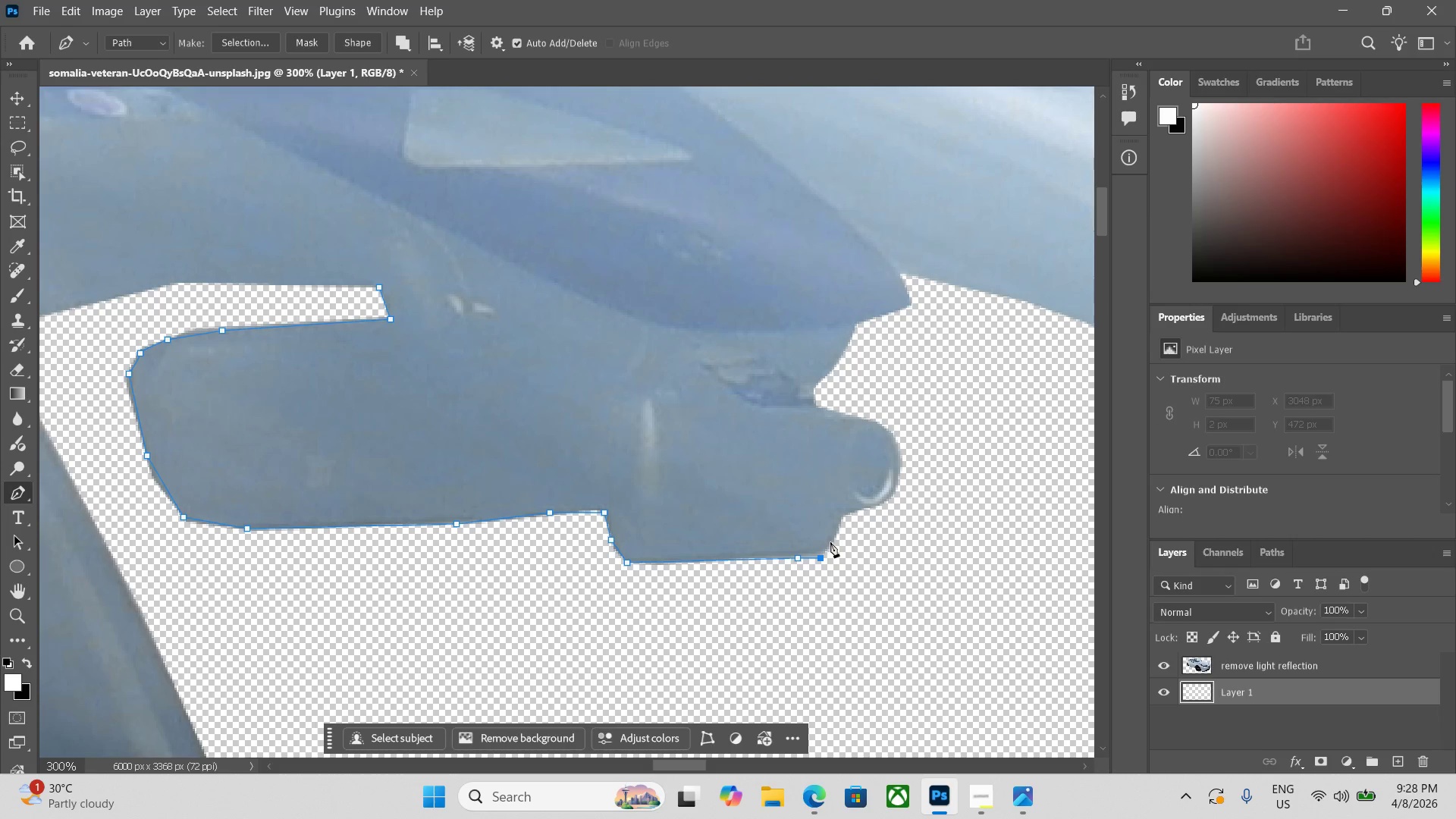 
key(Control+Z)
 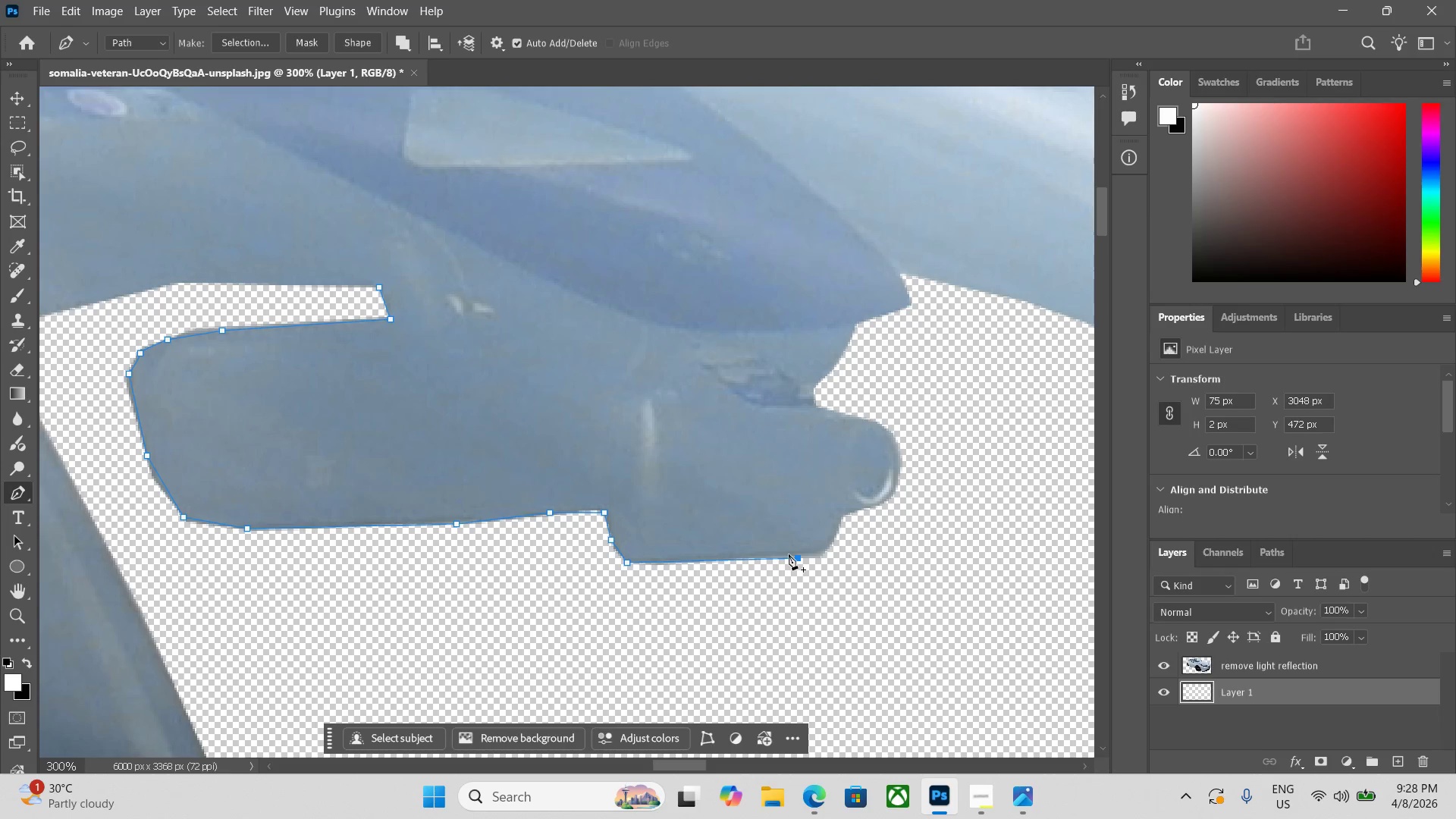 
key(Control+ControlLeft)
 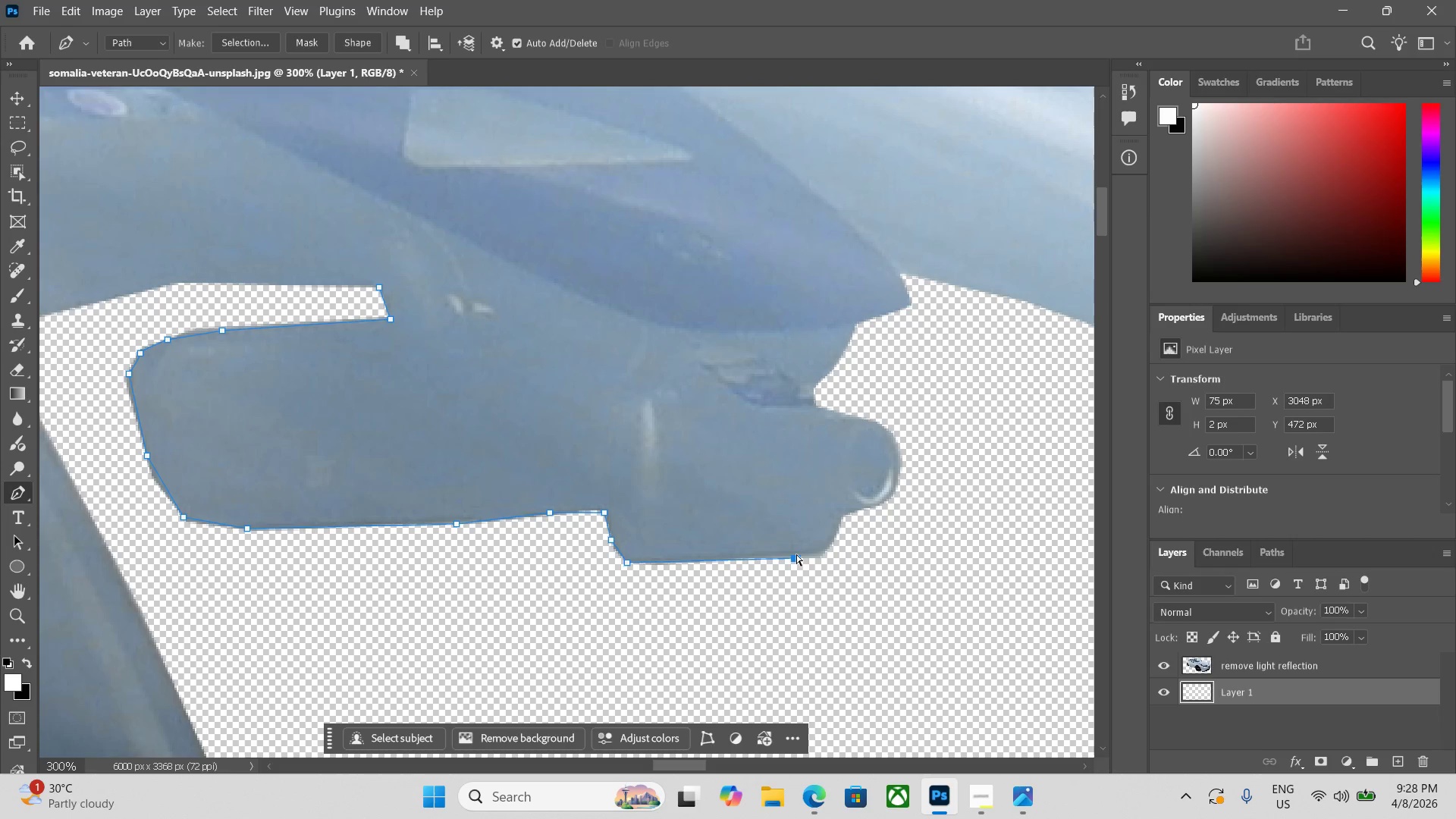 
key(Control+Z)
 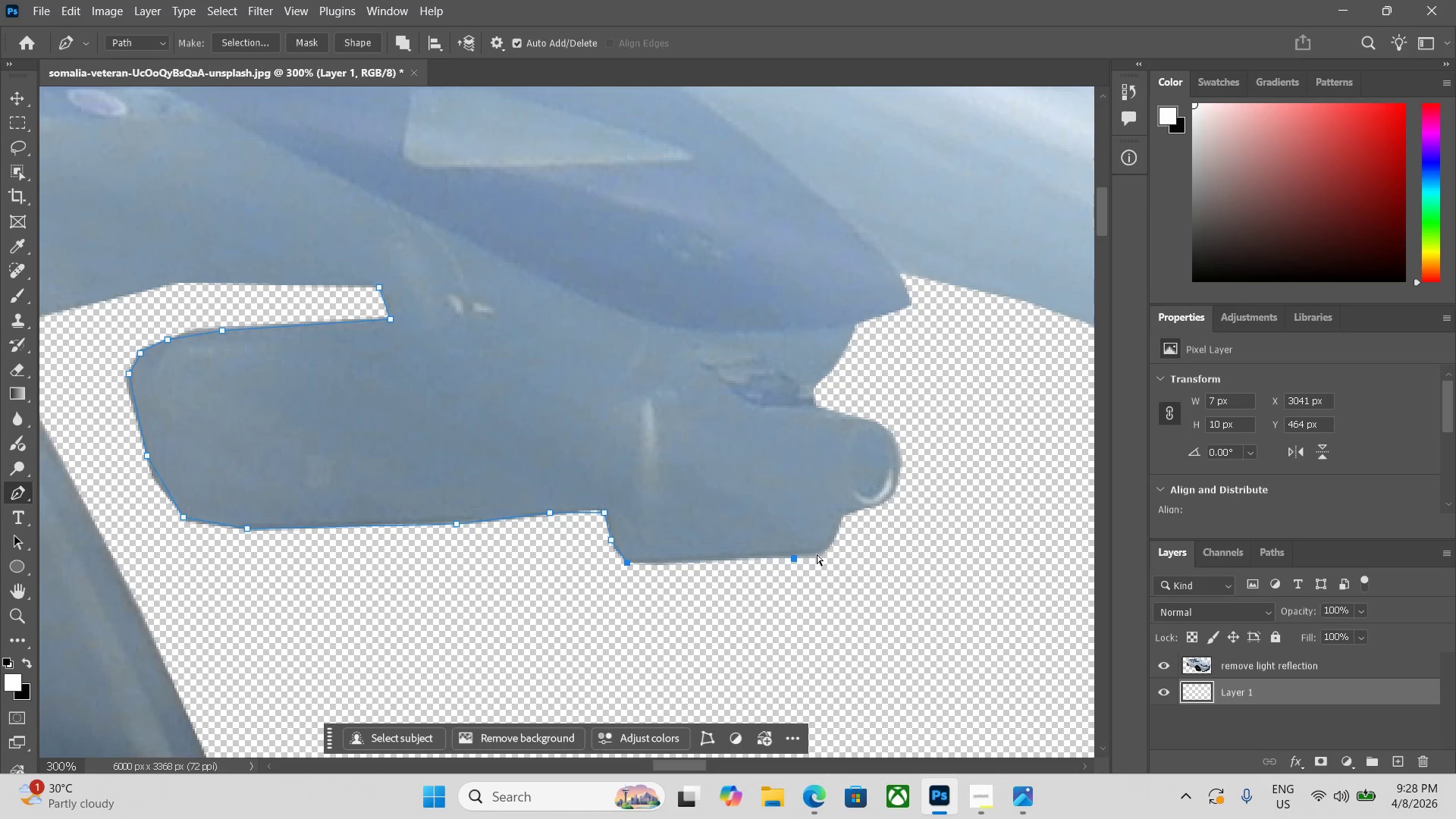 
key(Control+ControlLeft)
 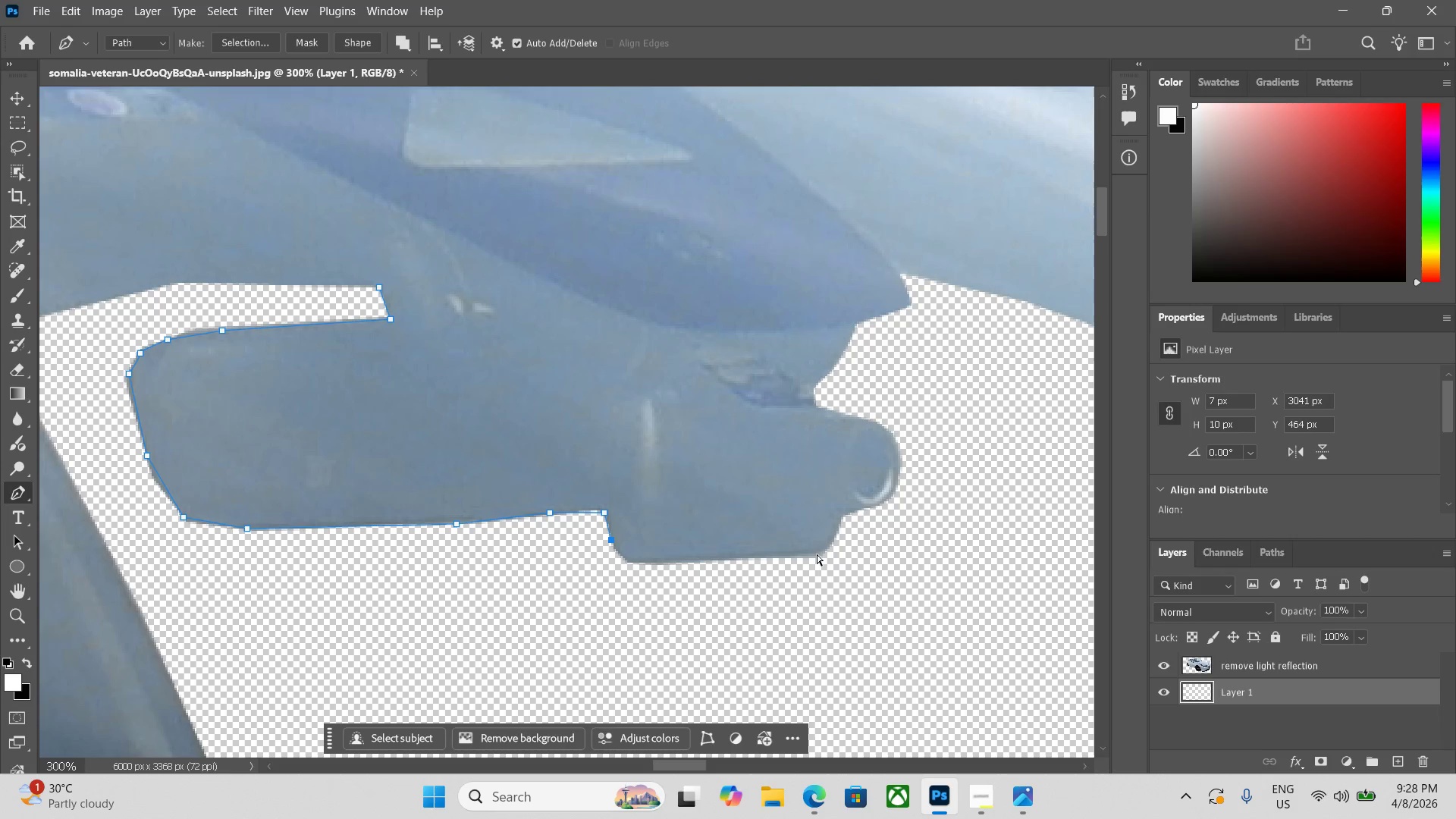 
key(Control+Z)
 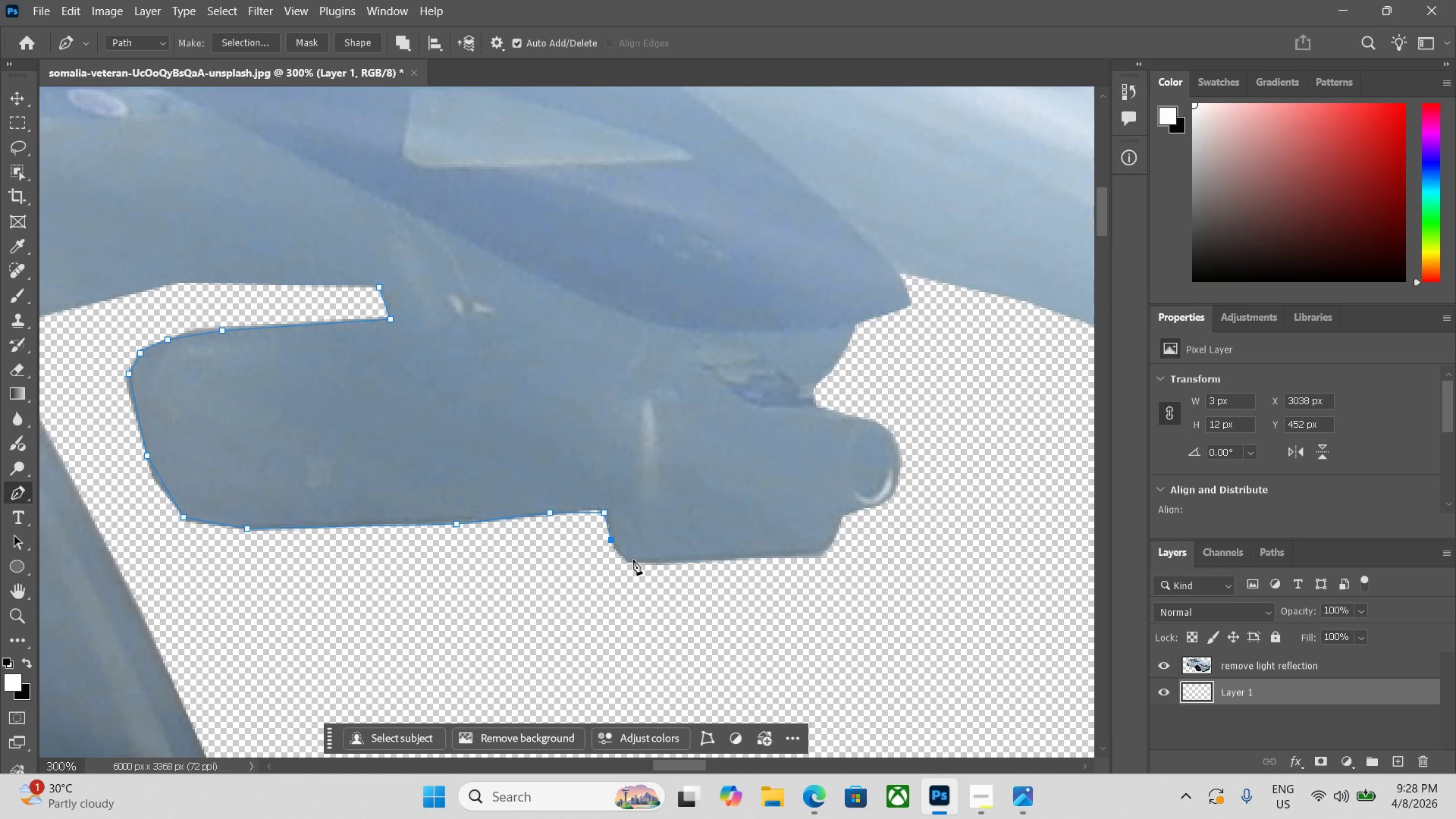 
left_click([631, 560])
 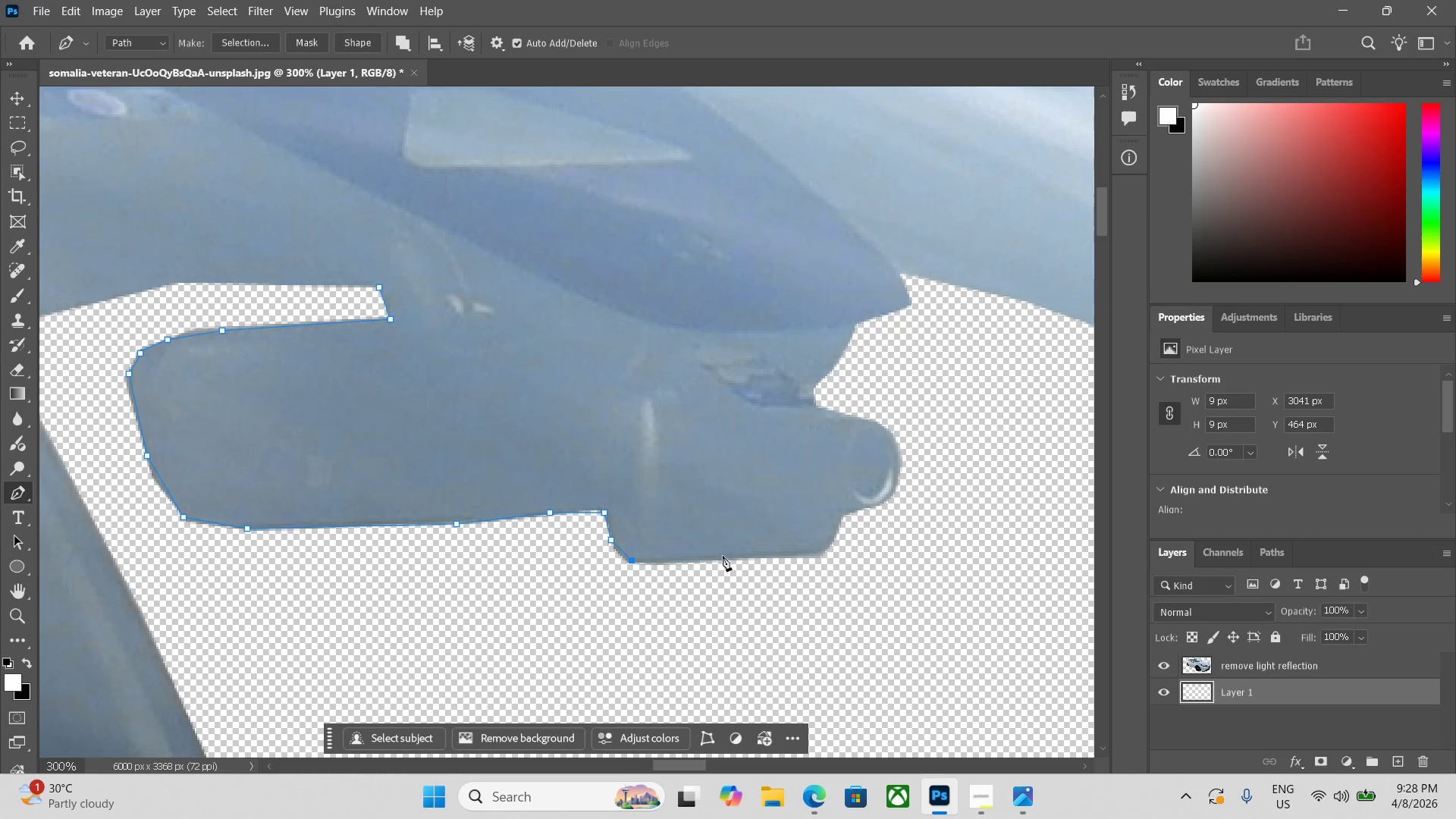 
left_click([723, 557])
 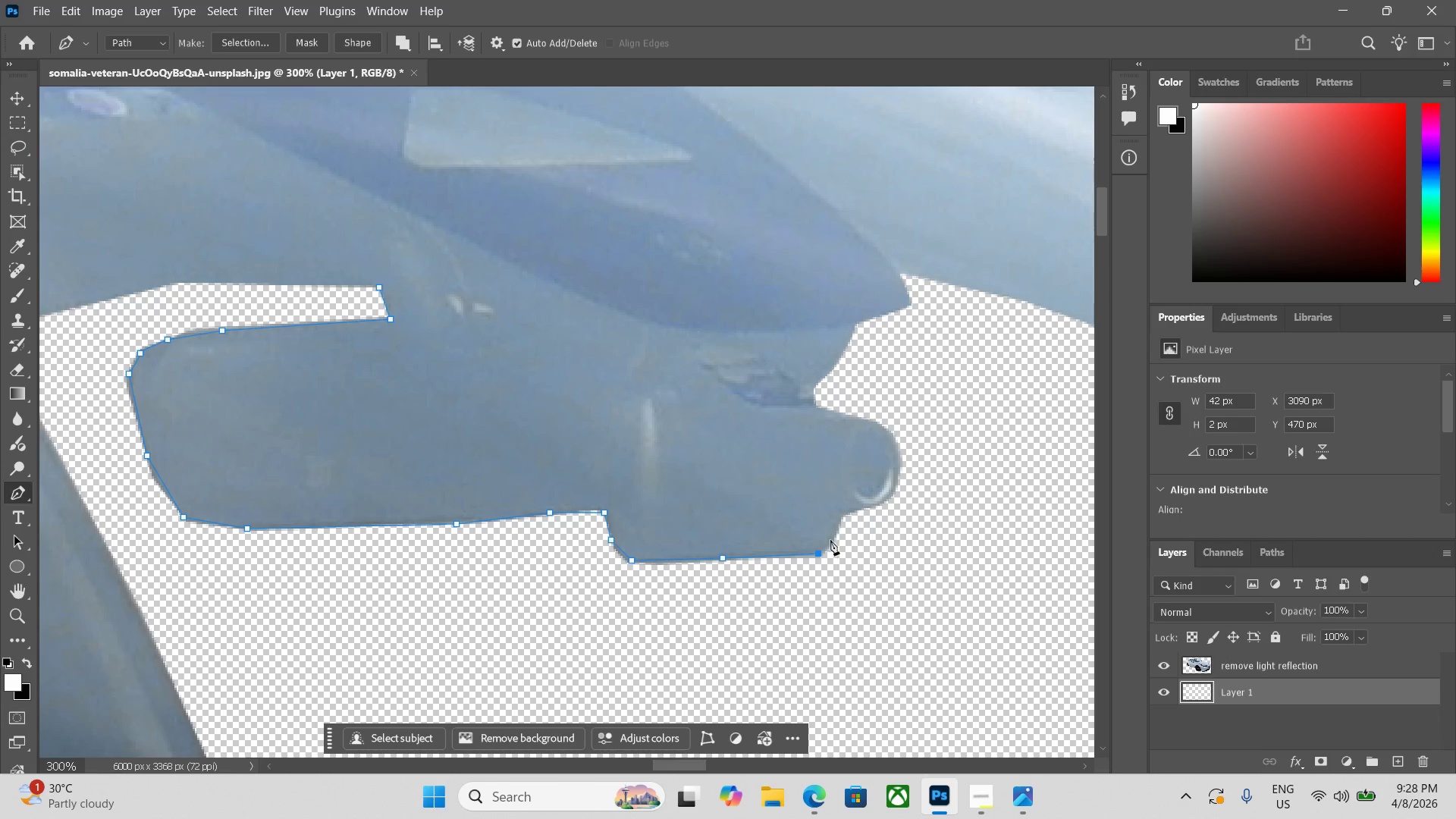 
left_click([834, 540])
 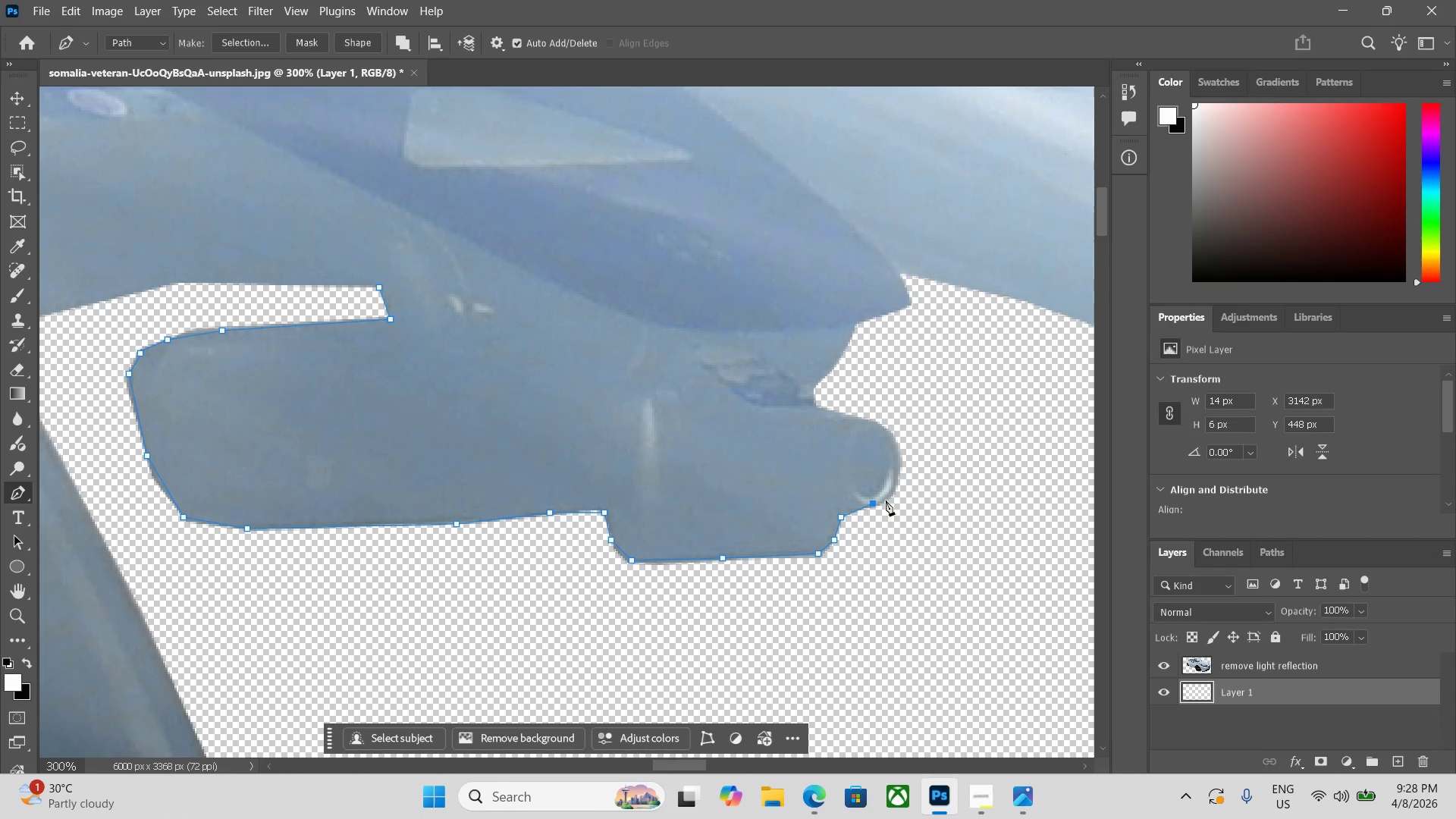 
key(Control+ControlLeft)
 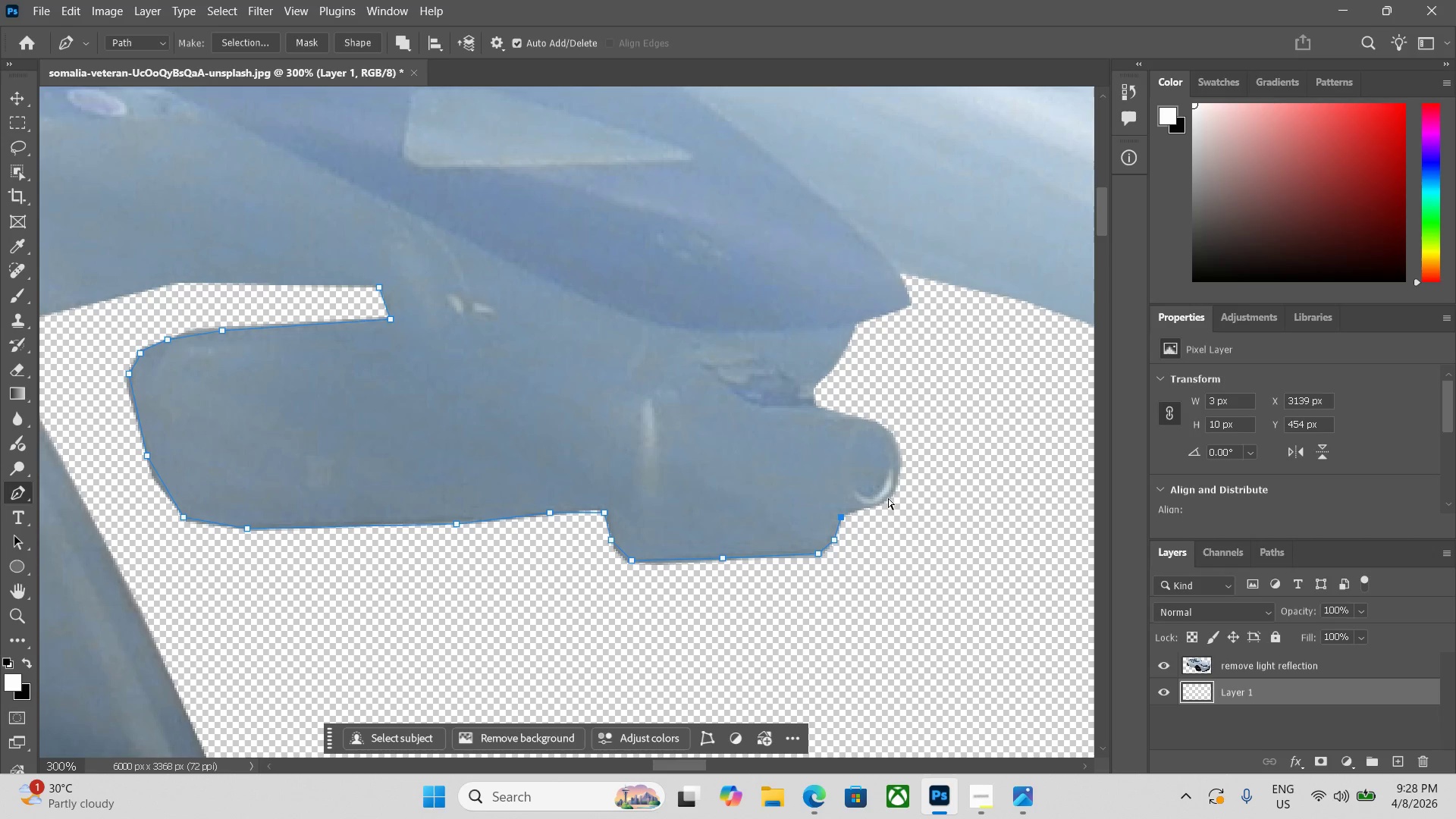 
key(Control+Z)
 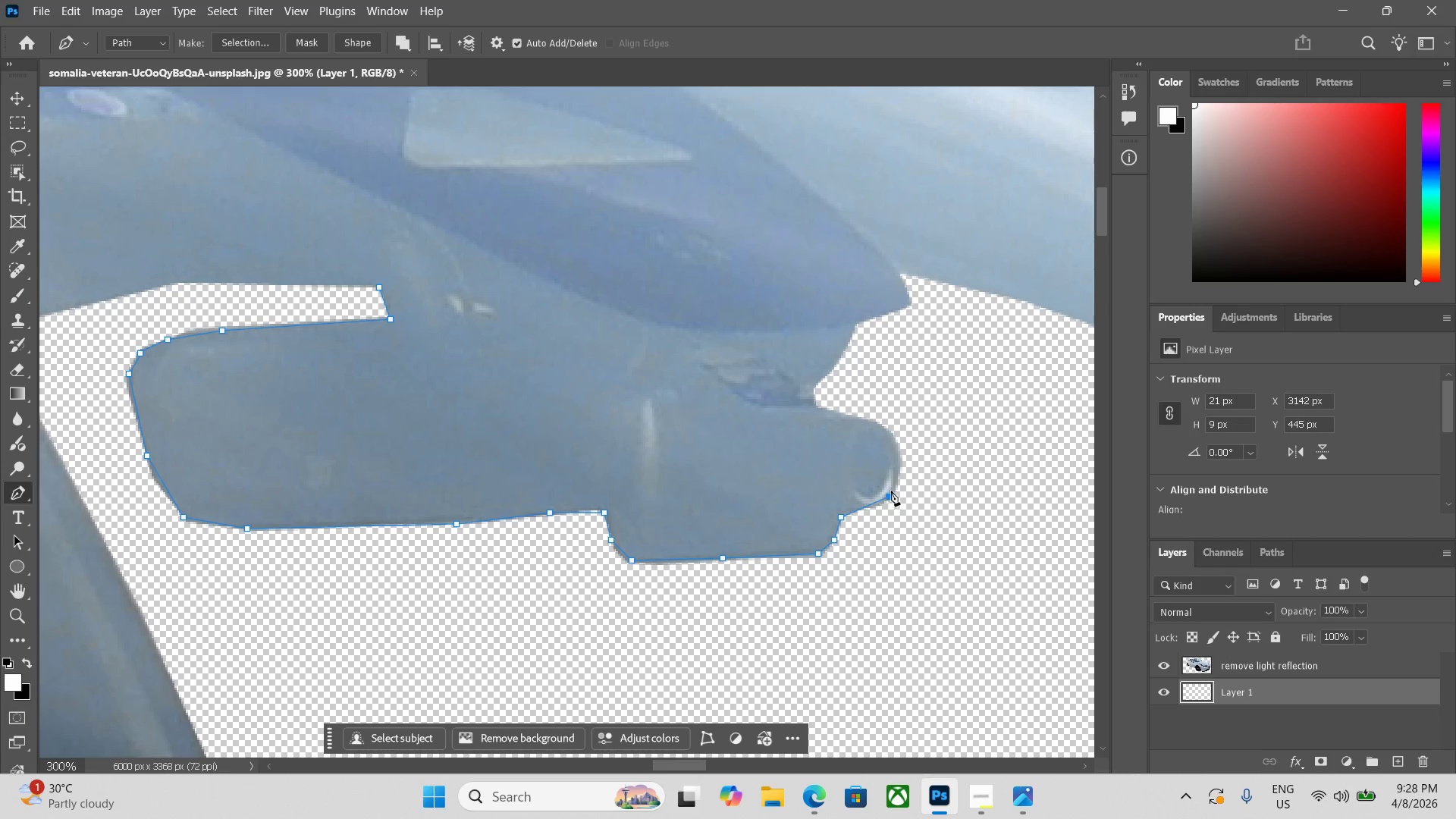 
key(Control+ControlLeft)
 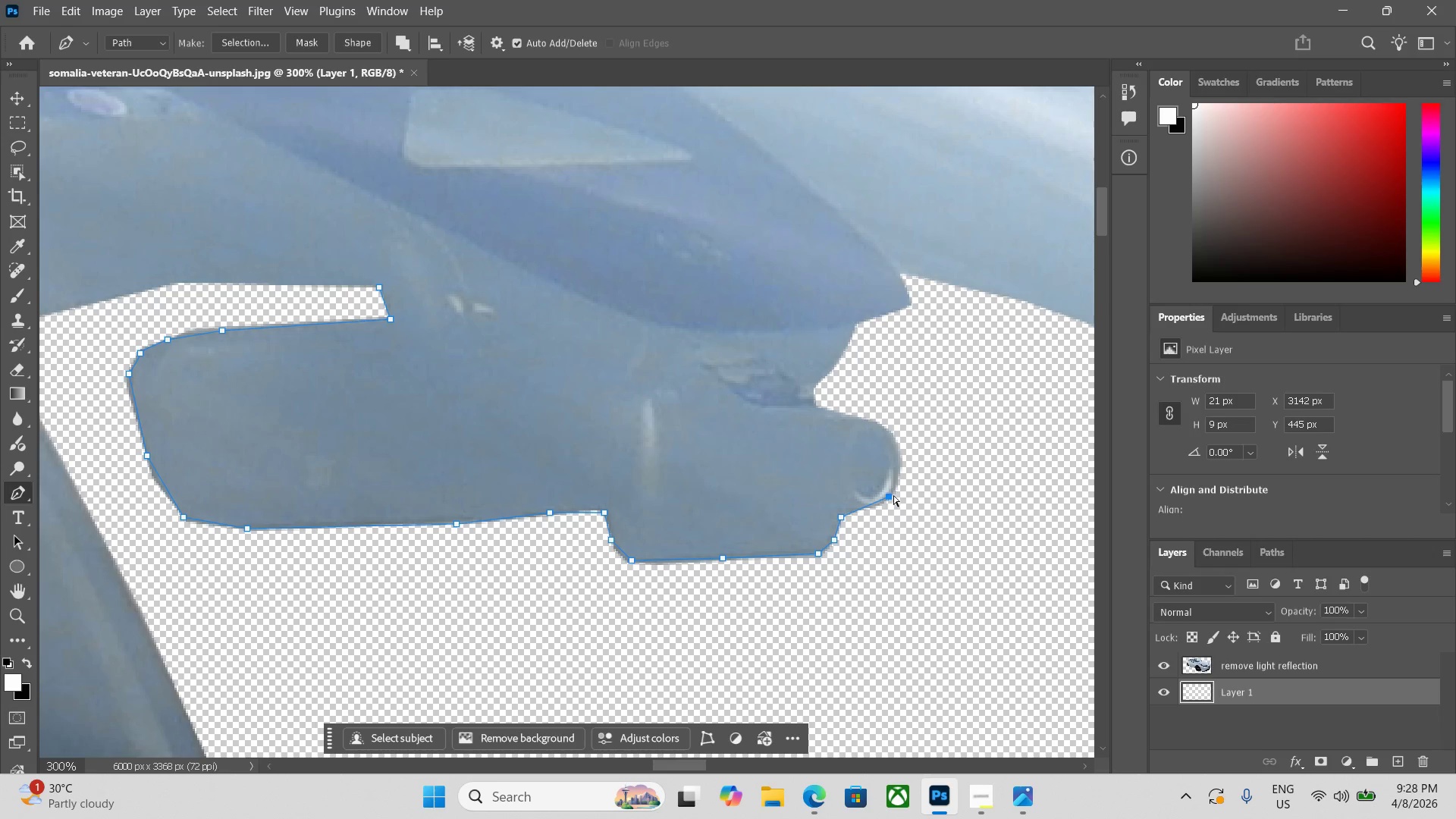 
key(Control+Z)
 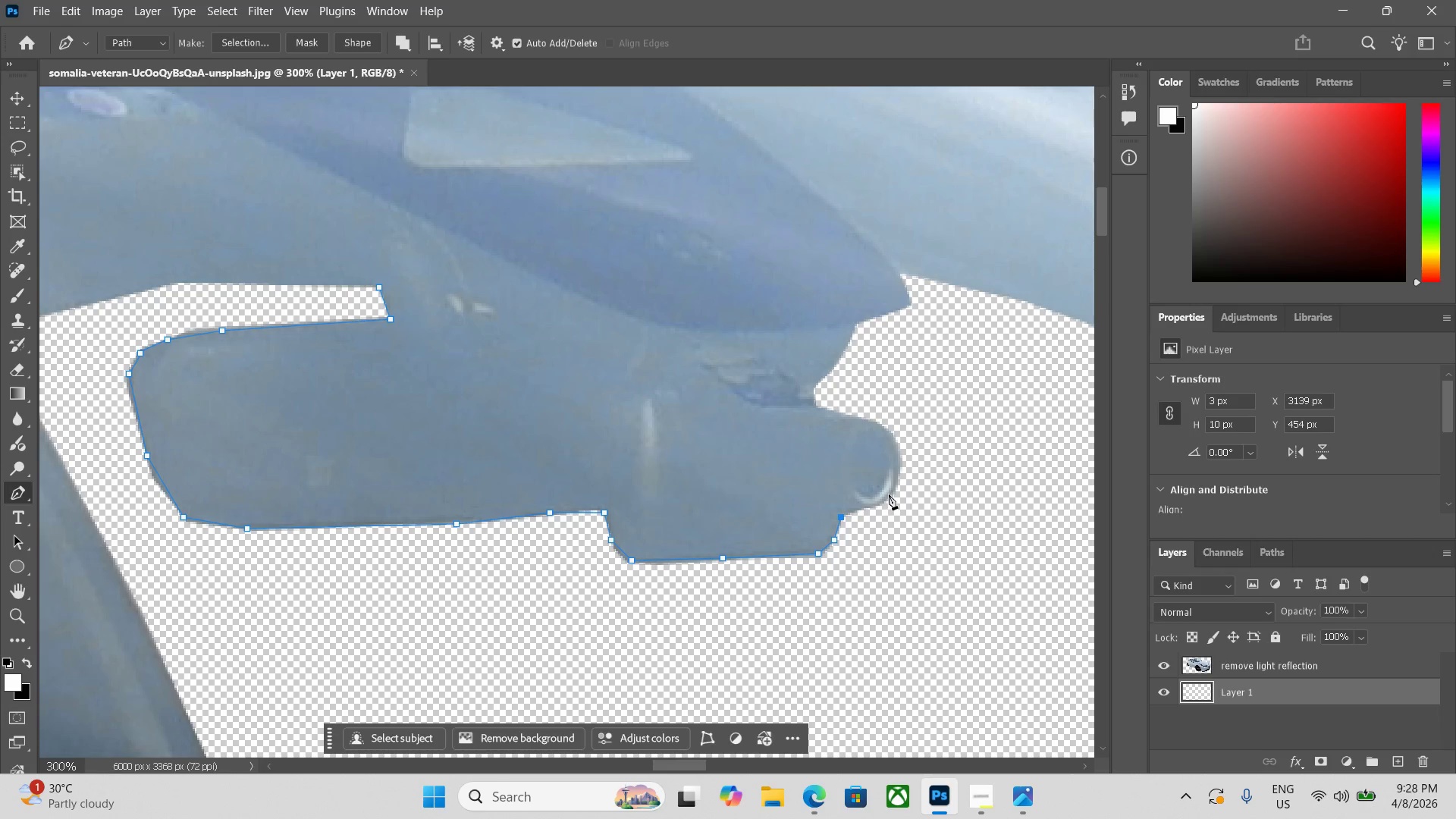 
left_click_drag(start_coordinate=[889, 494], to_coordinate=[899, 485])
 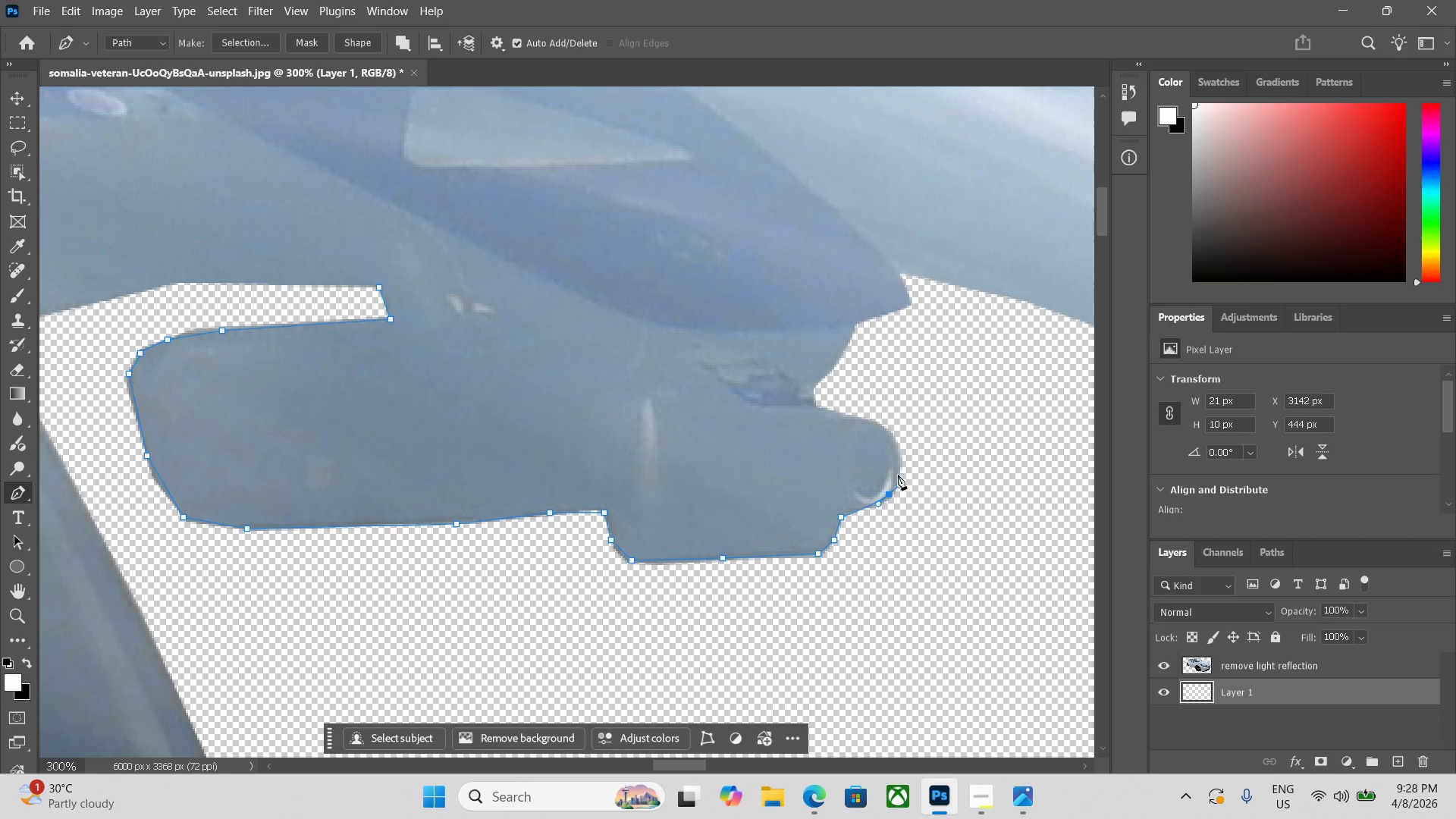 
left_click_drag(start_coordinate=[898, 473], to_coordinate=[898, 469])
 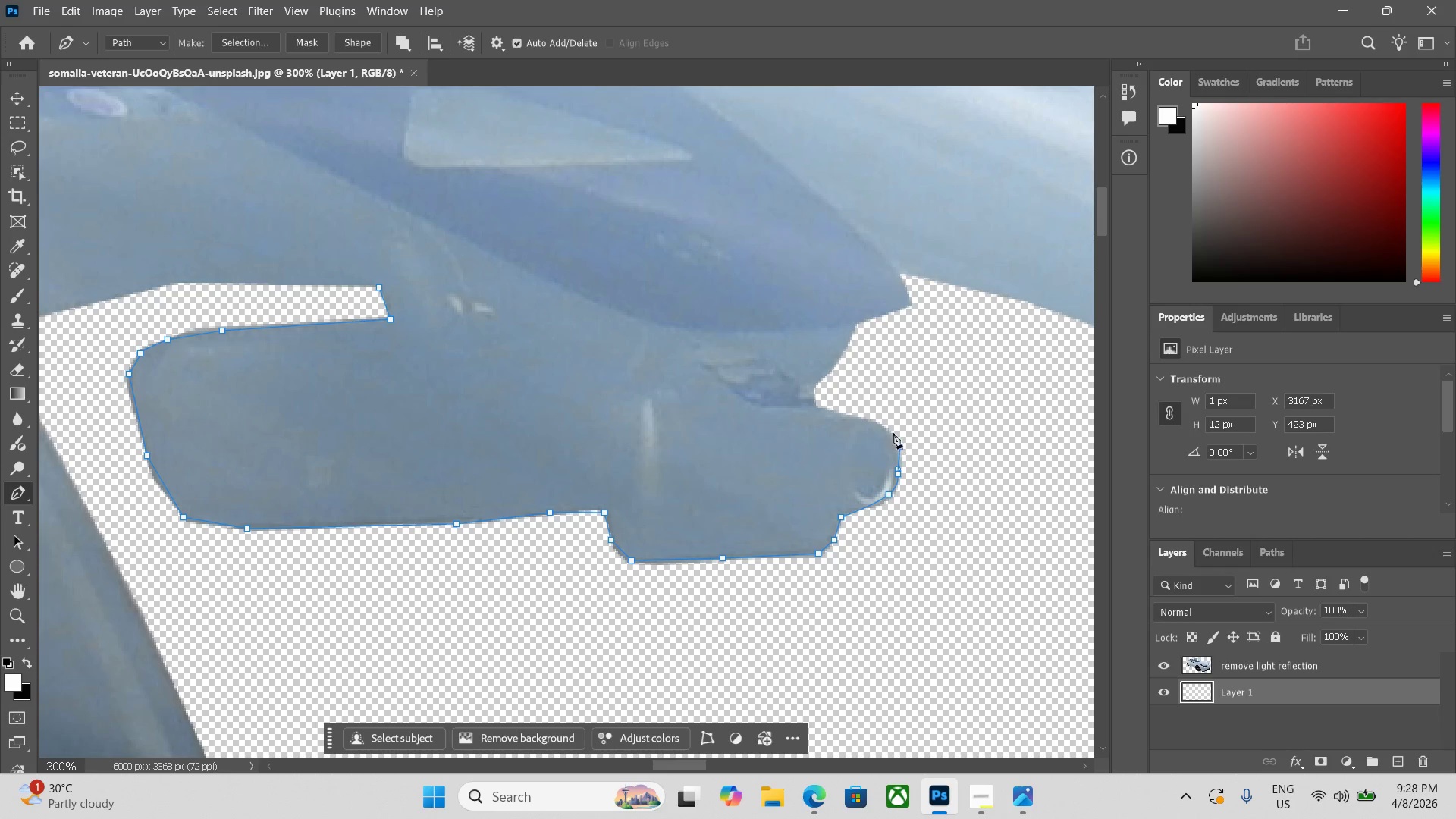 
left_click([889, 428])
 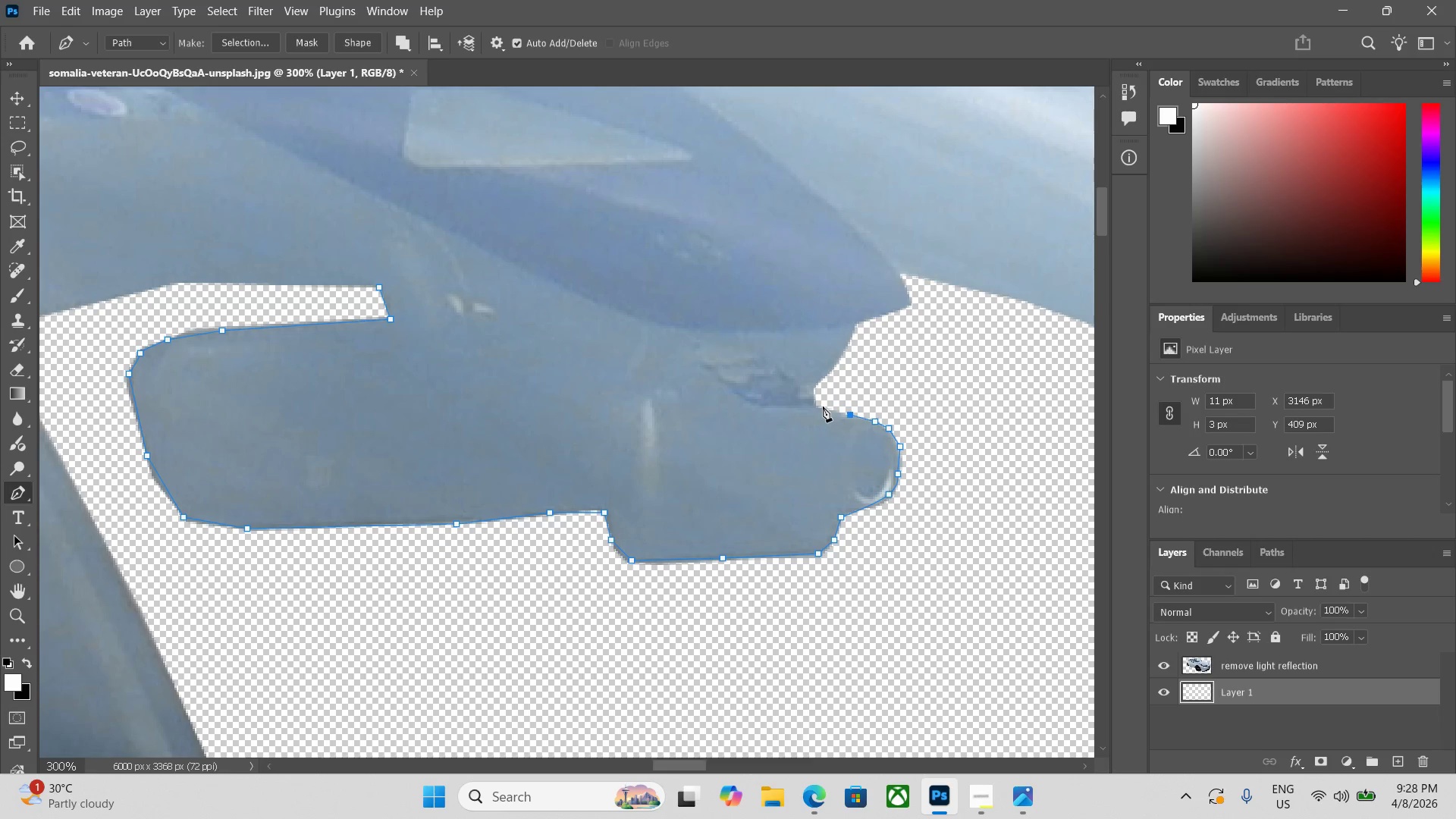 
double_click([816, 403])
 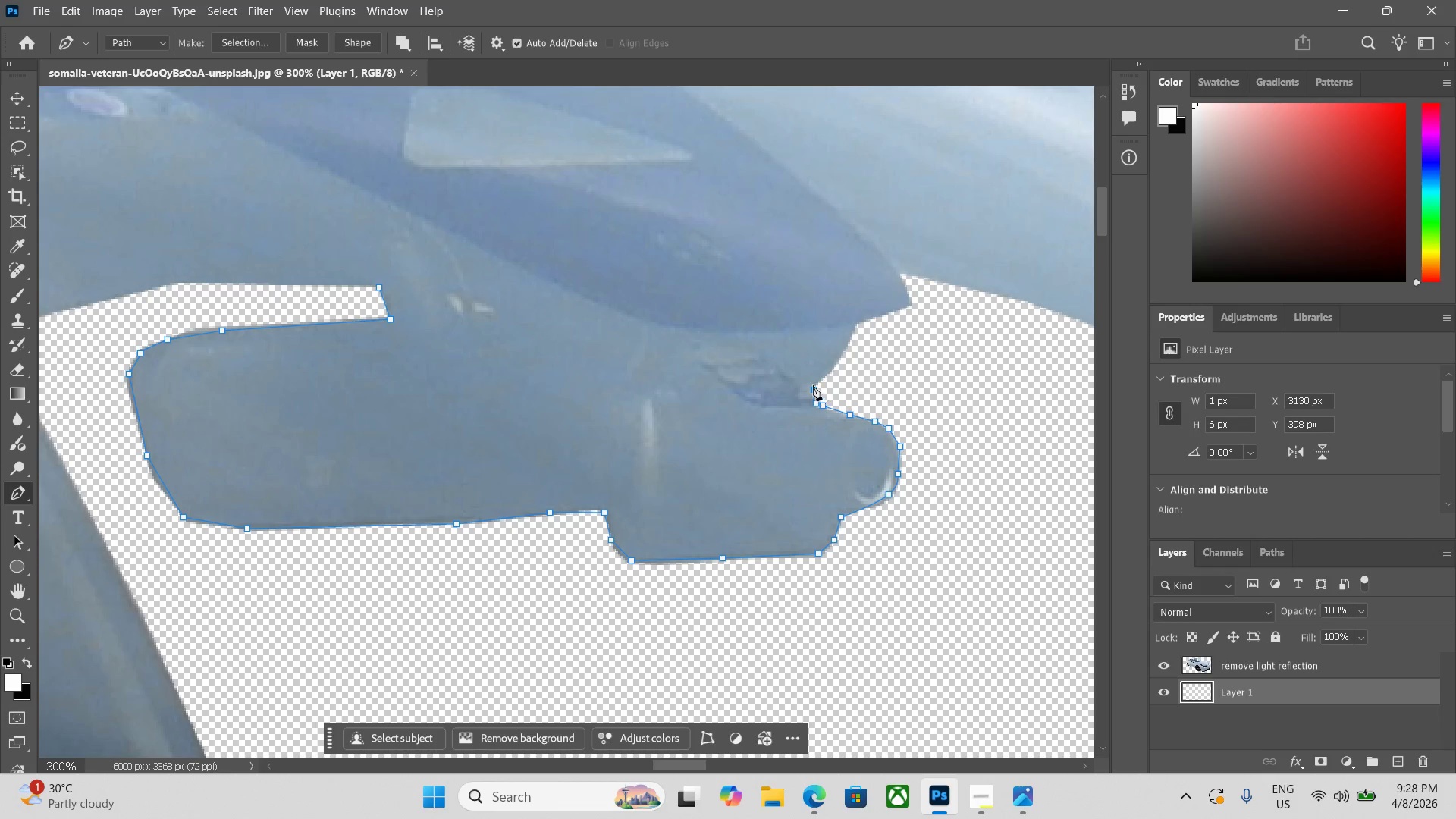 
left_click([824, 377])
 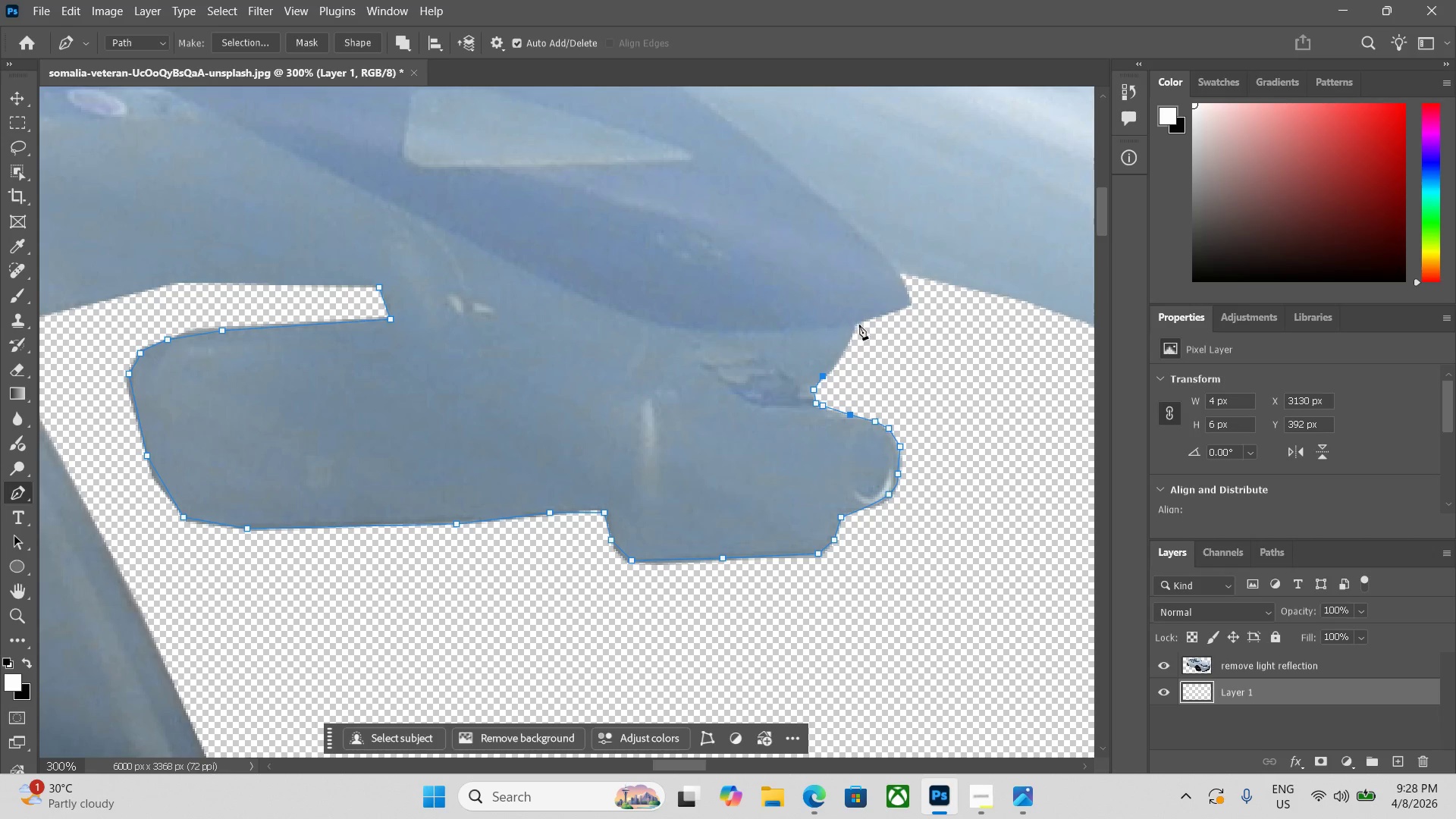 
wait(5.48)
 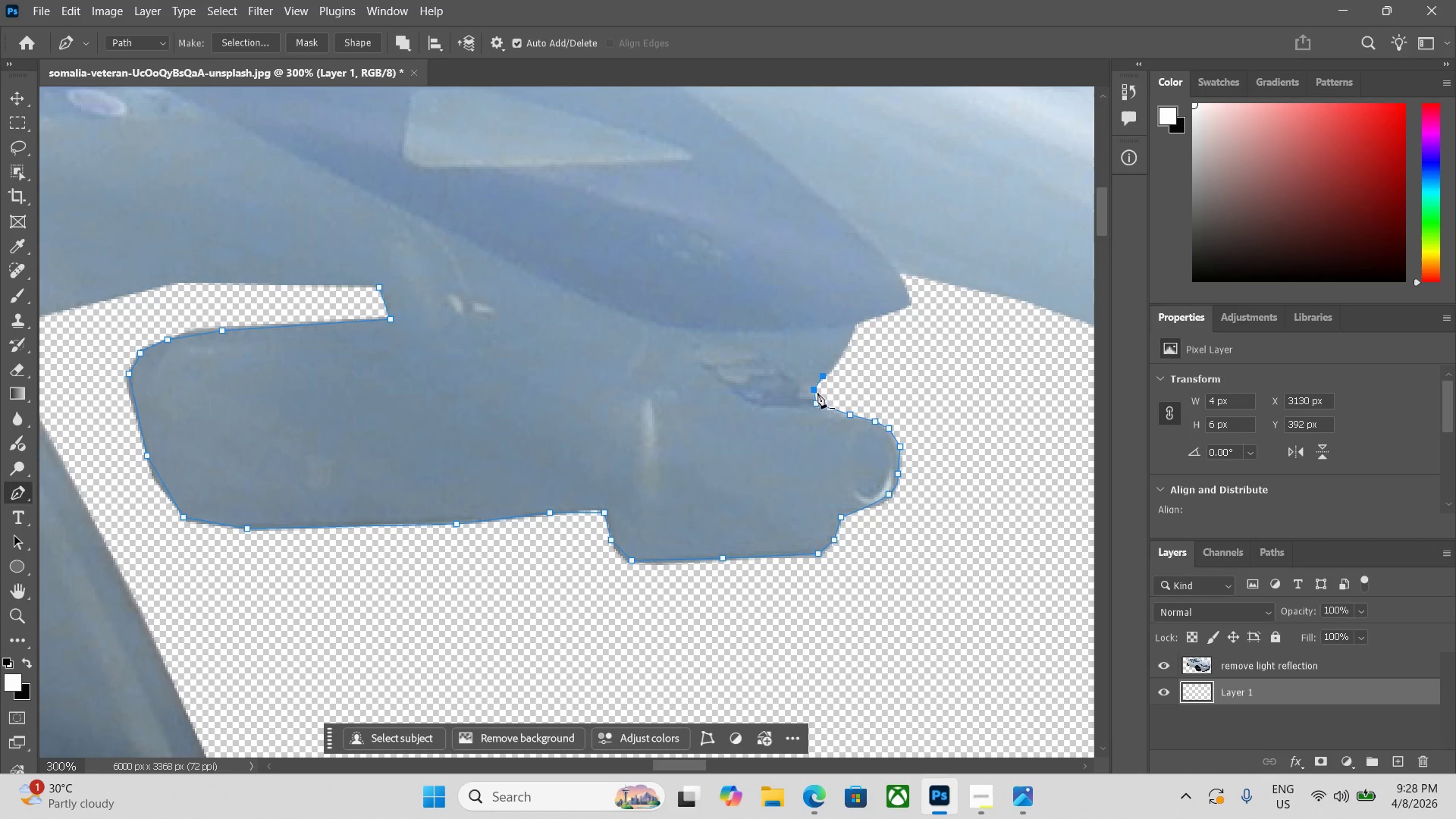 
left_click([857, 323])
 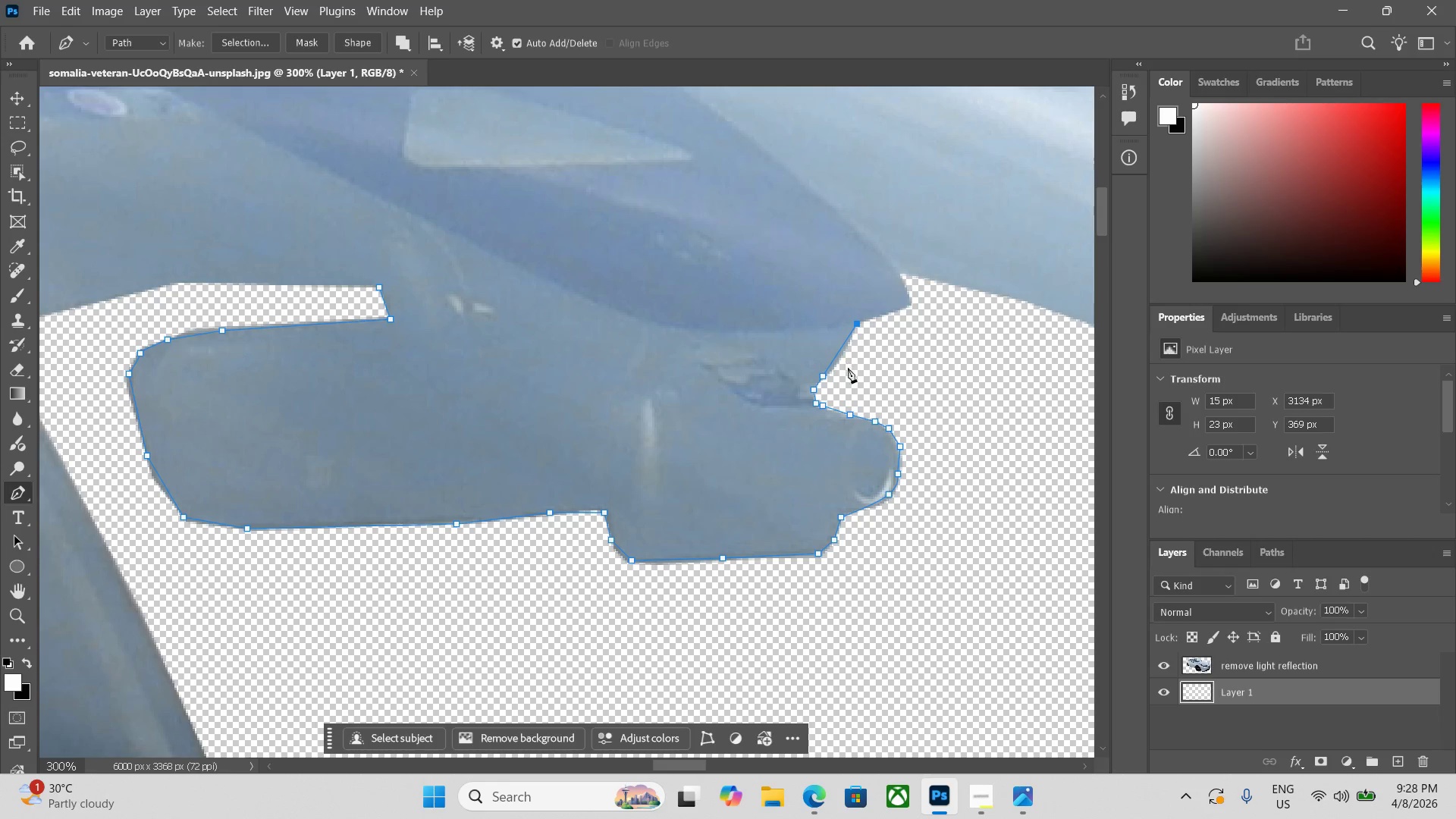 
key(Control+Z)
 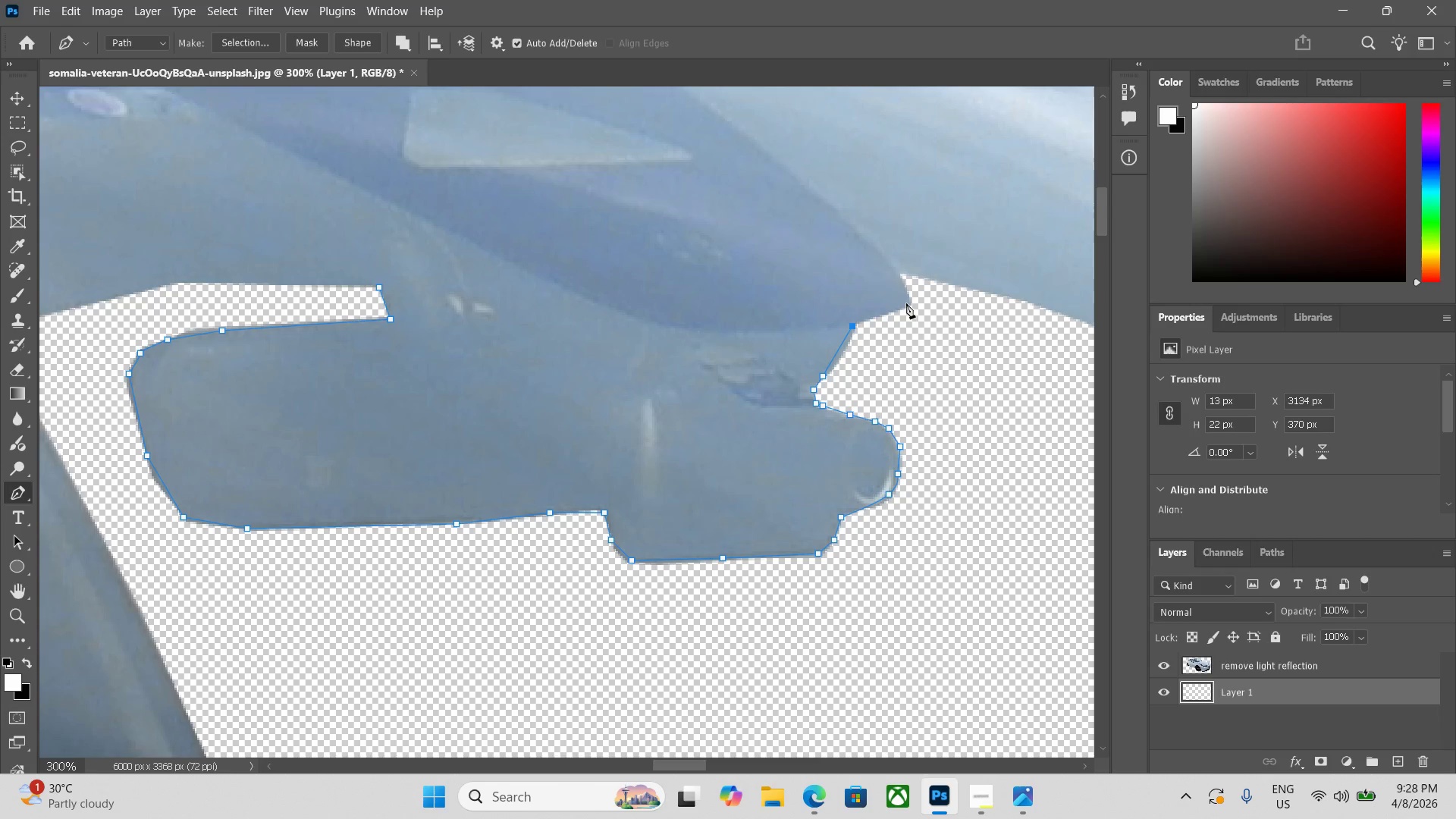 
key(Control+ControlLeft)
 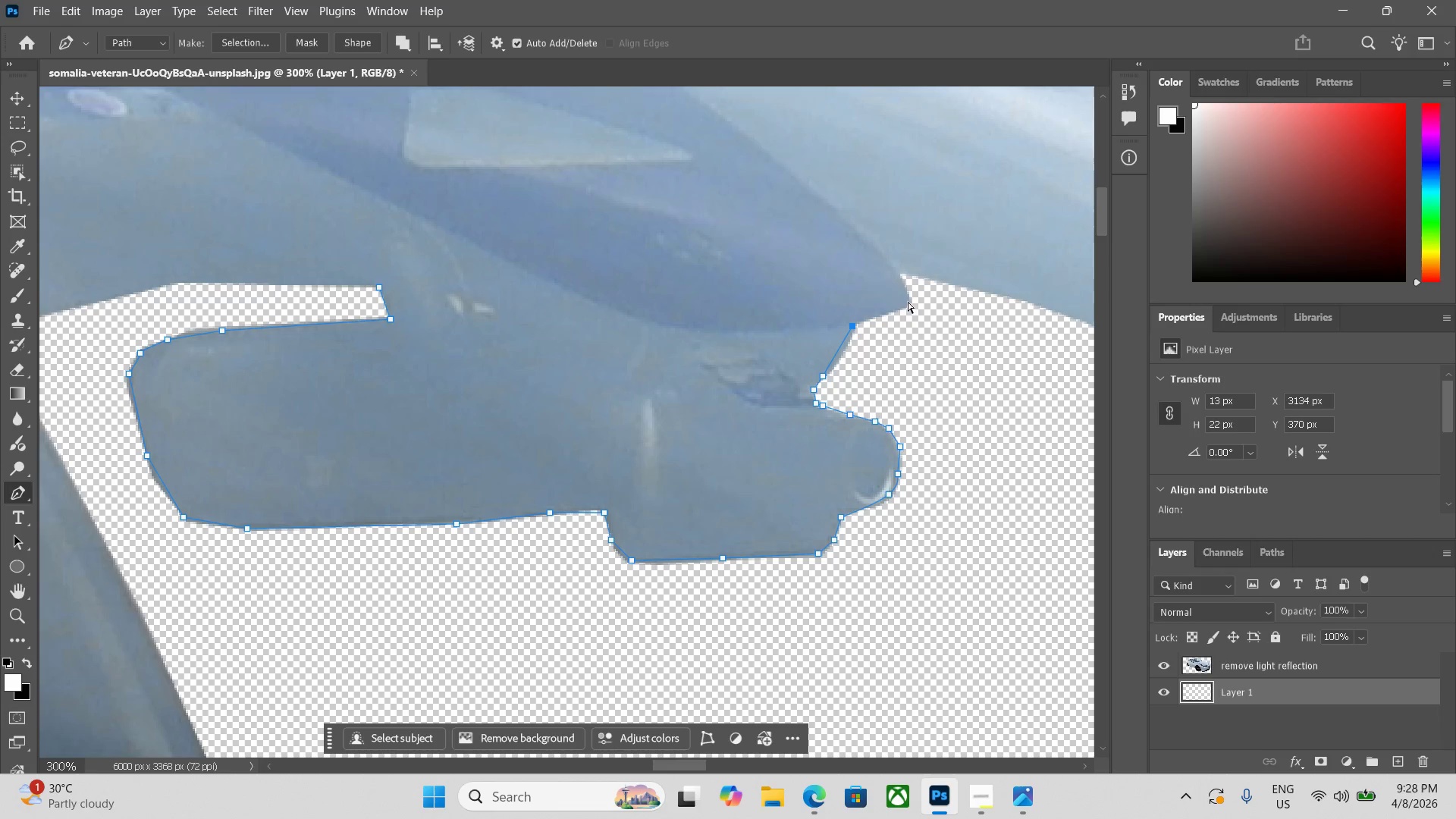 
key(Control+Z)
 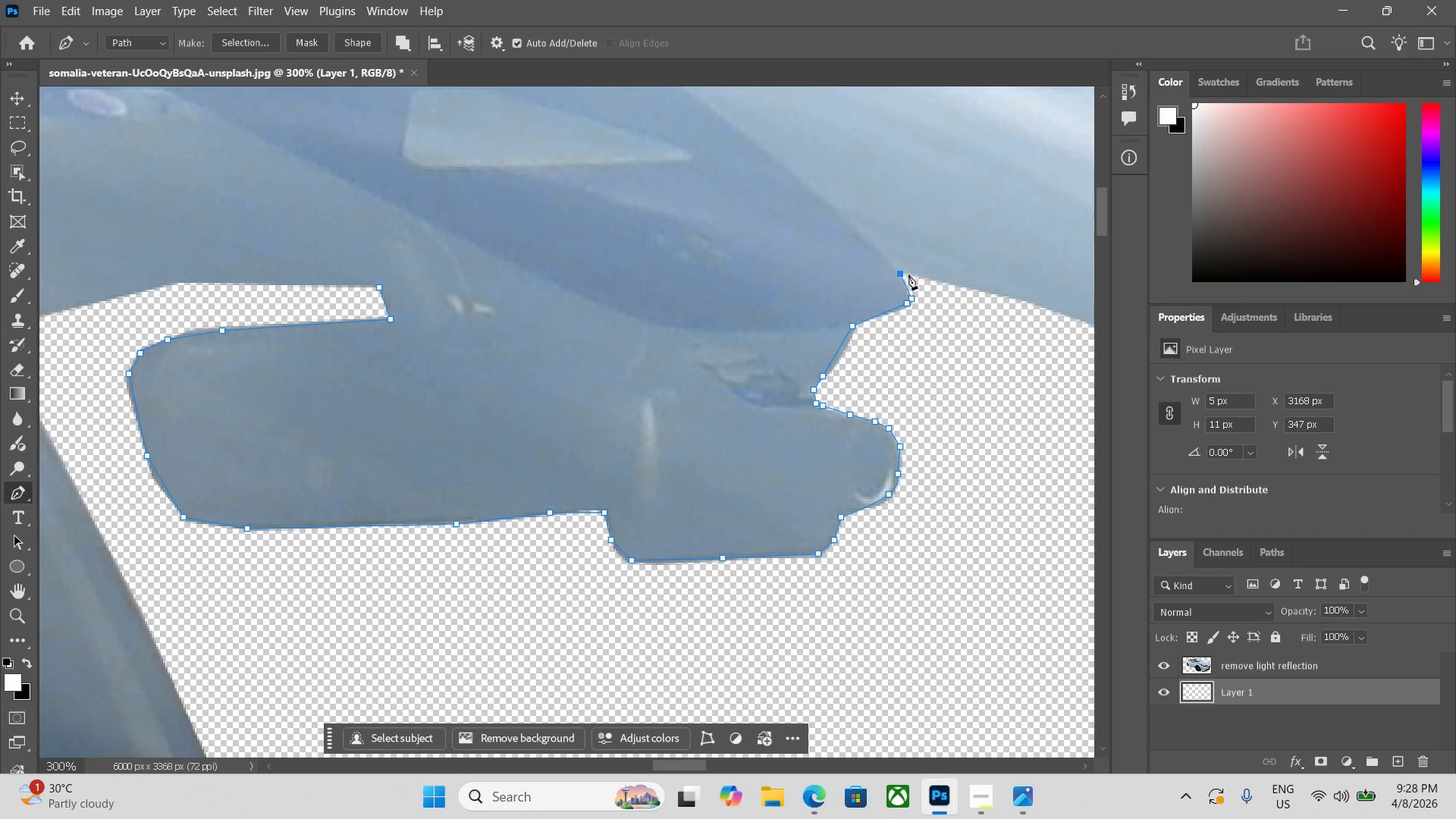 
hold_key(key=Space, duration=0.55)
 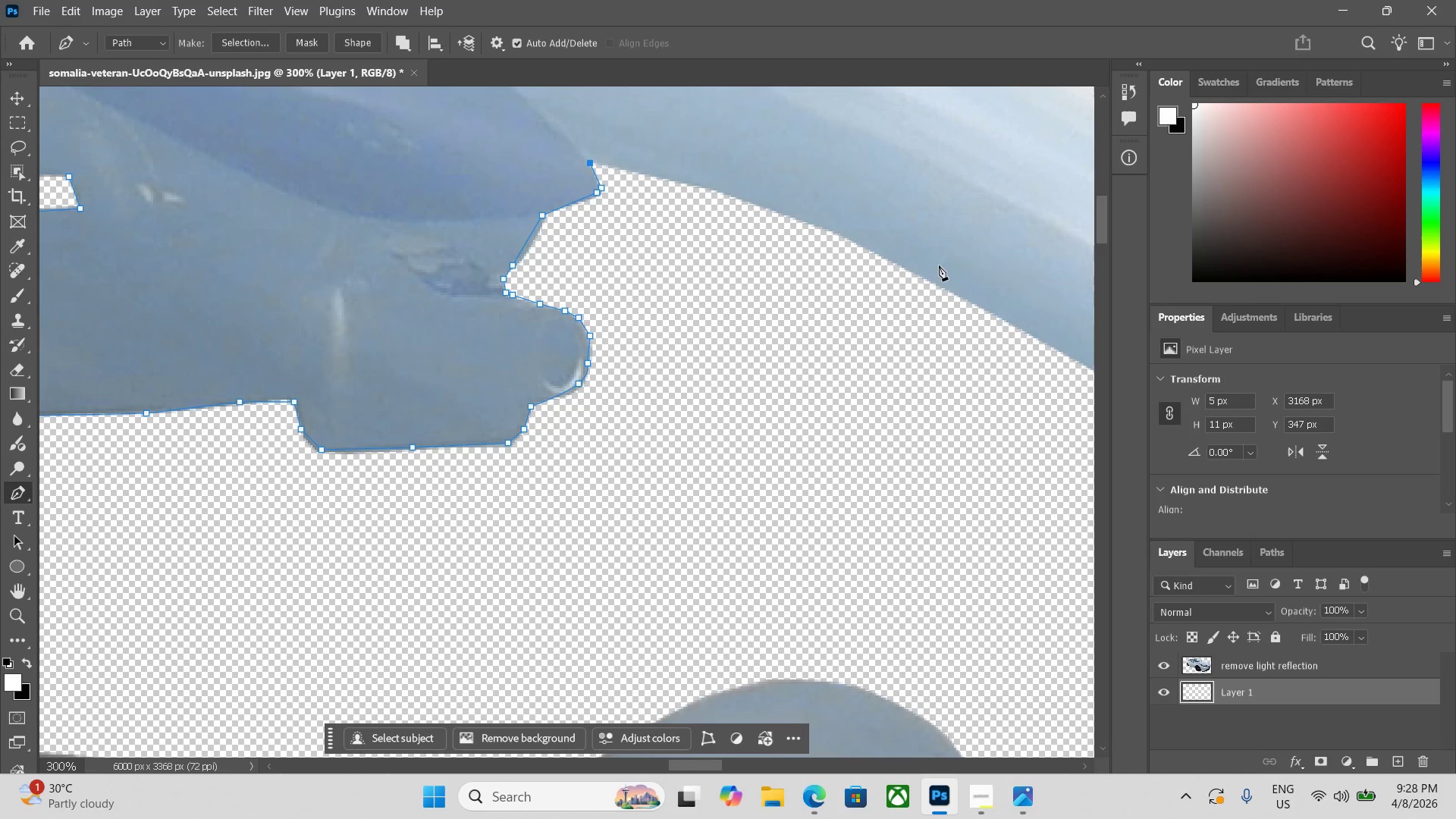 
left_click_drag(start_coordinate=[902, 317], to_coordinate=[592, 206])
 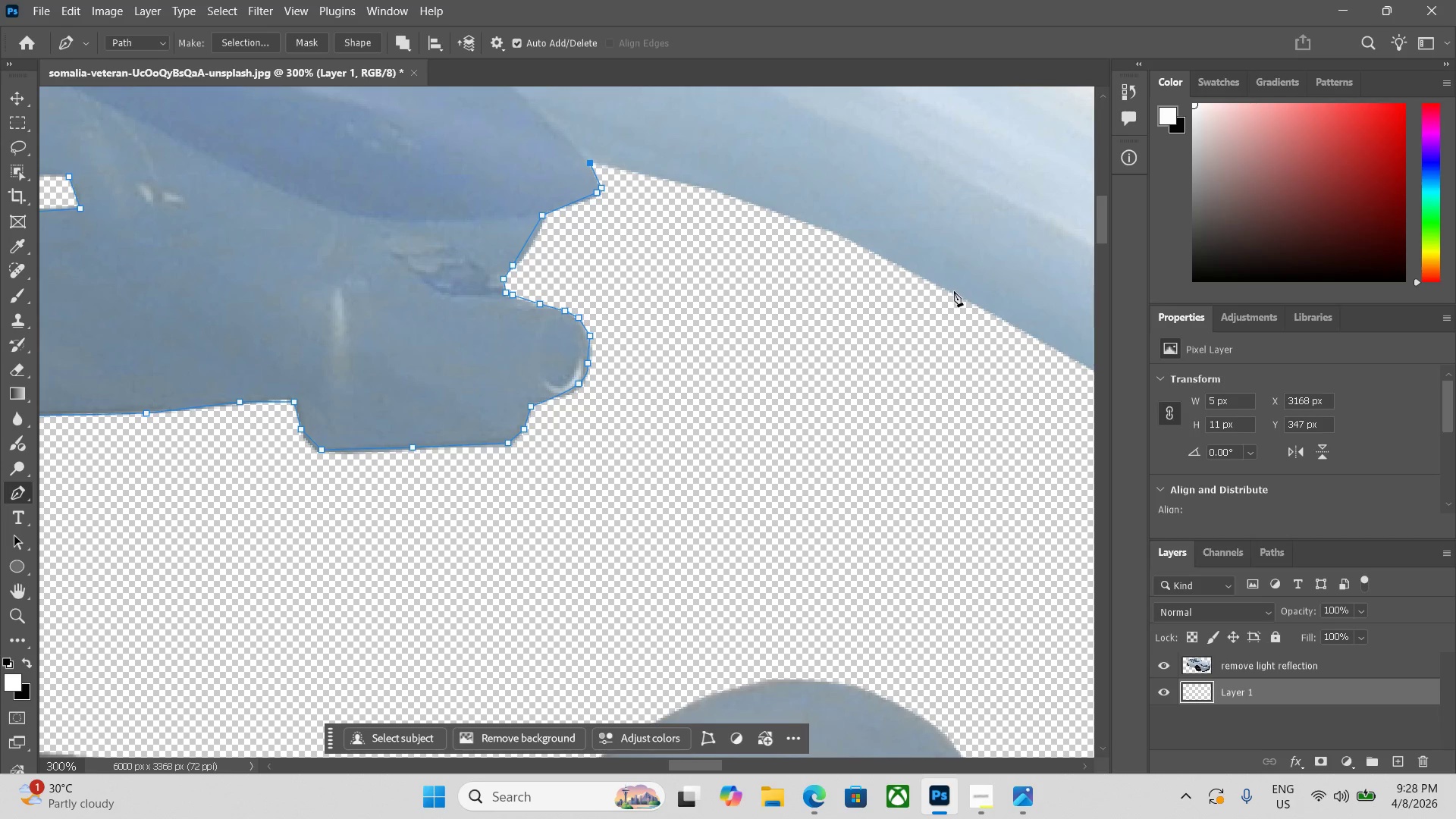 
left_click([956, 291])
 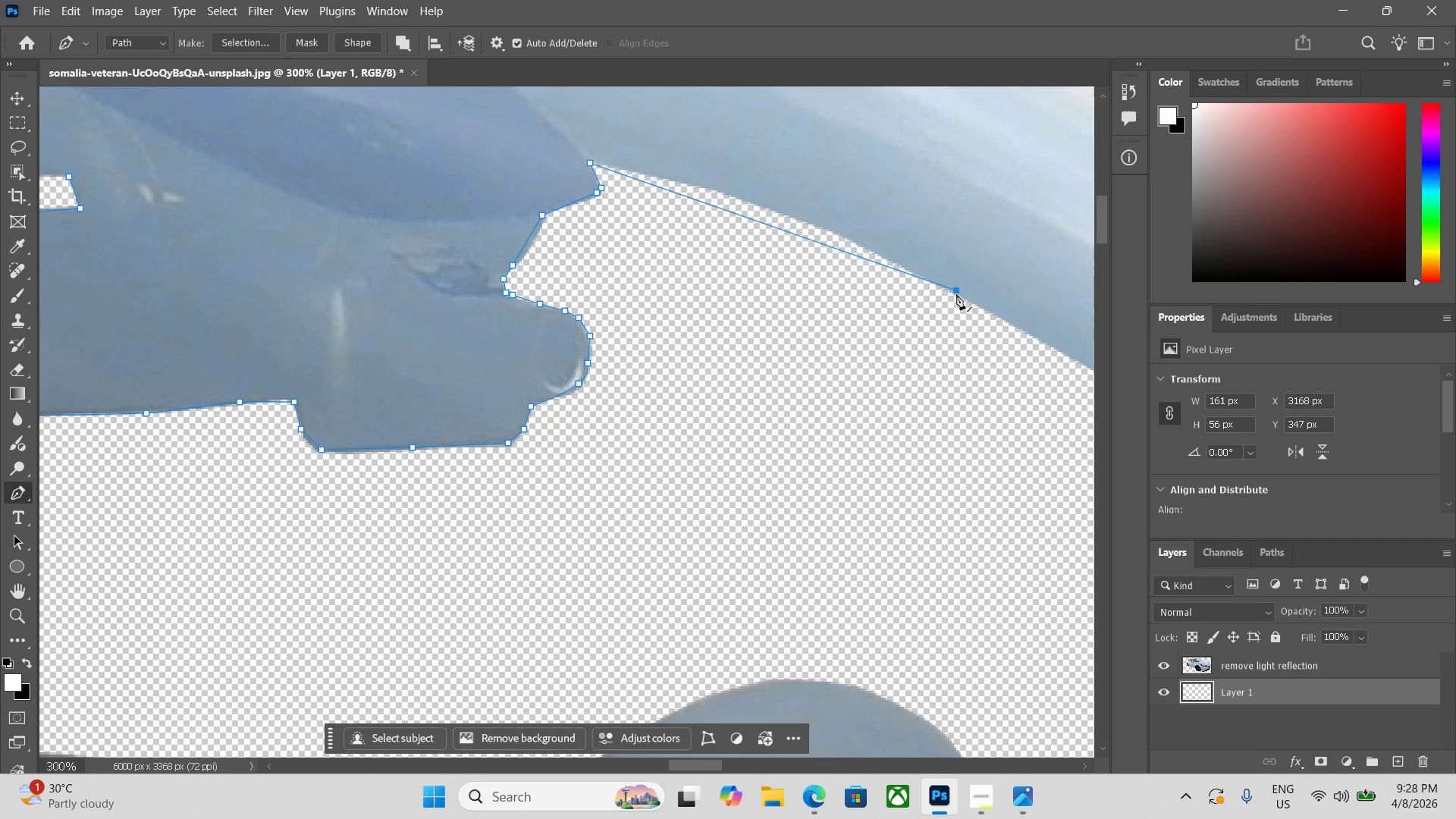 
key(Control+Z)
 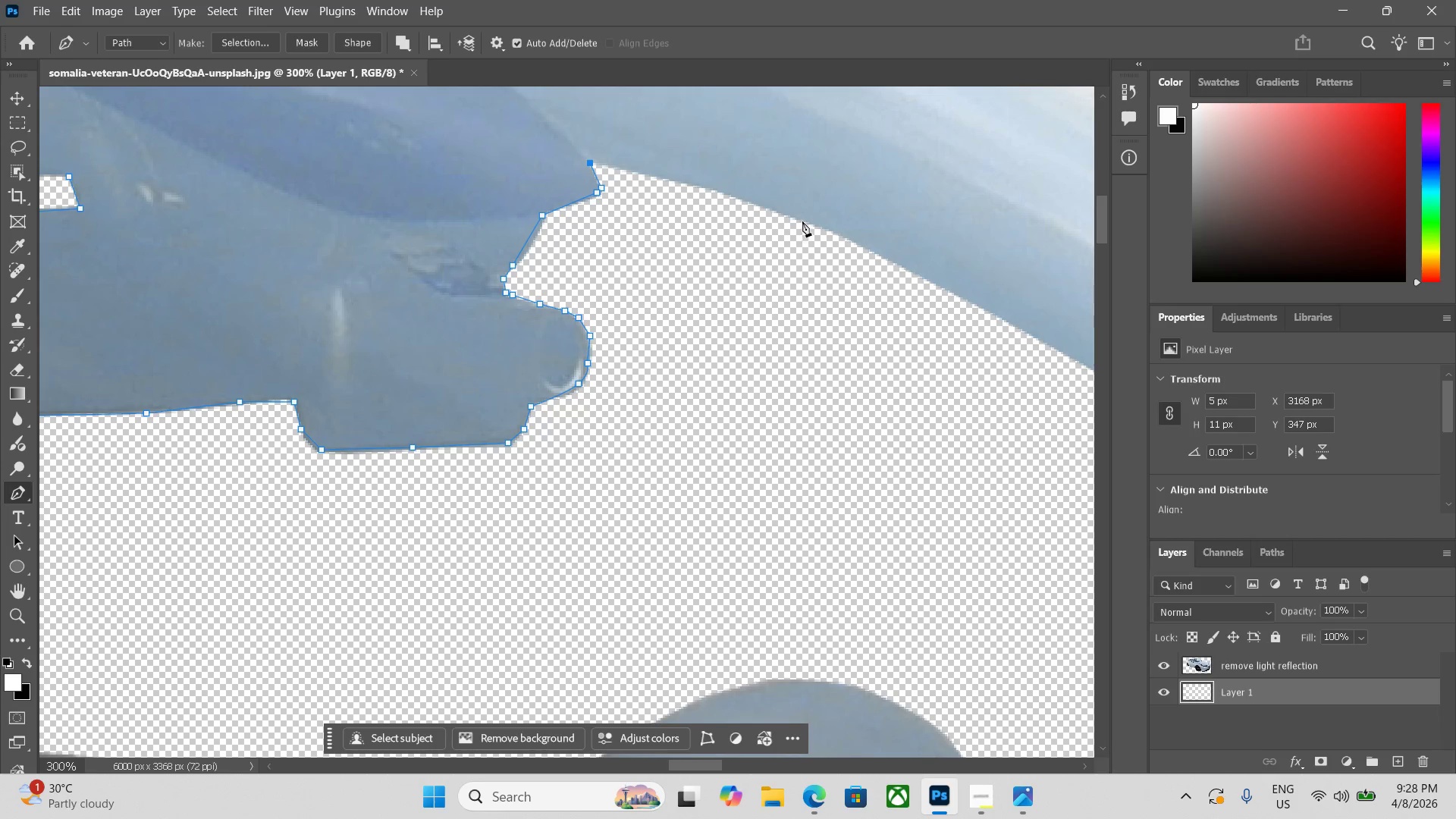 
left_click_drag(start_coordinate=[802, 221], to_coordinate=[860, 243])
 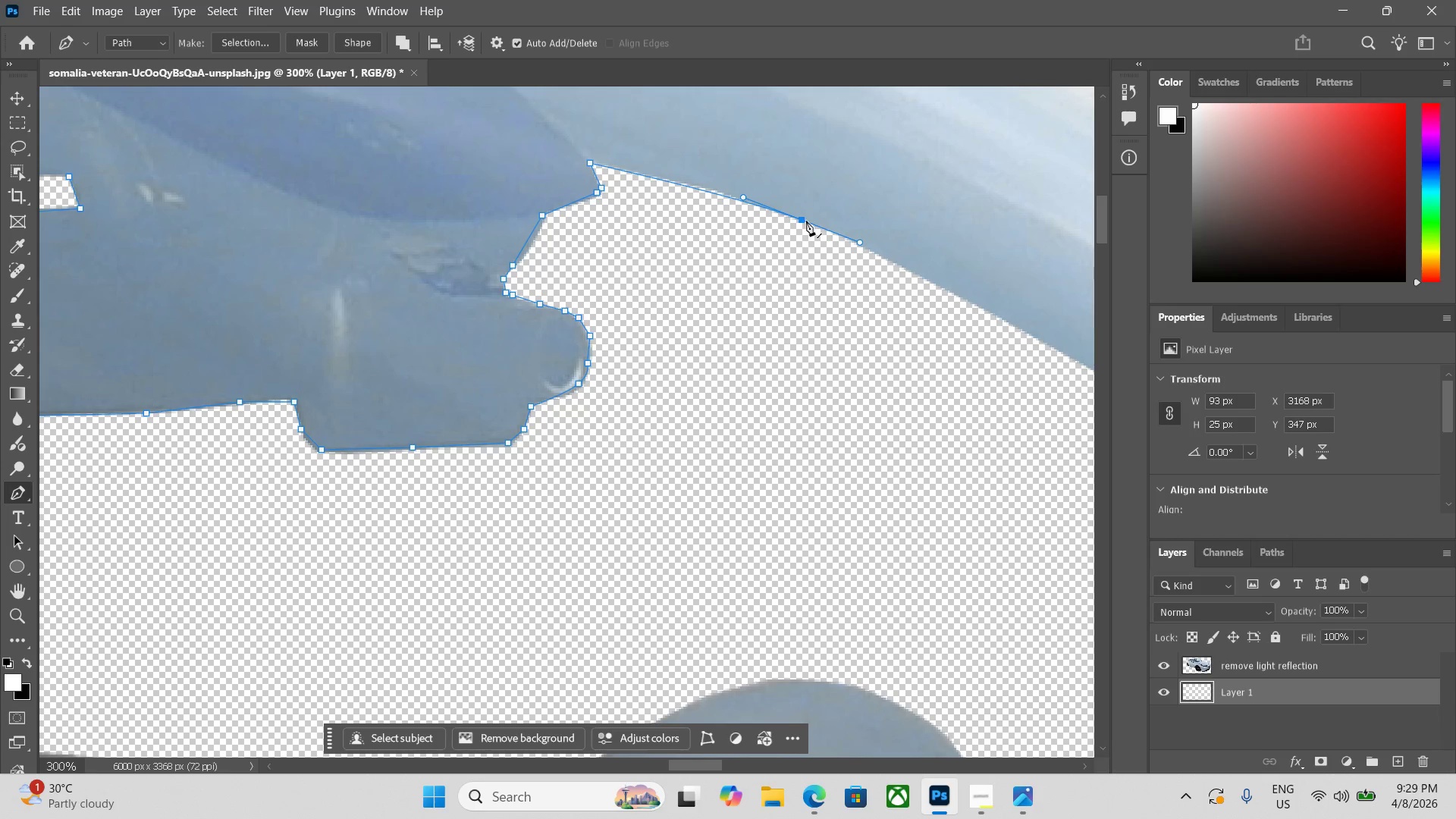 
key(Control+Z)
 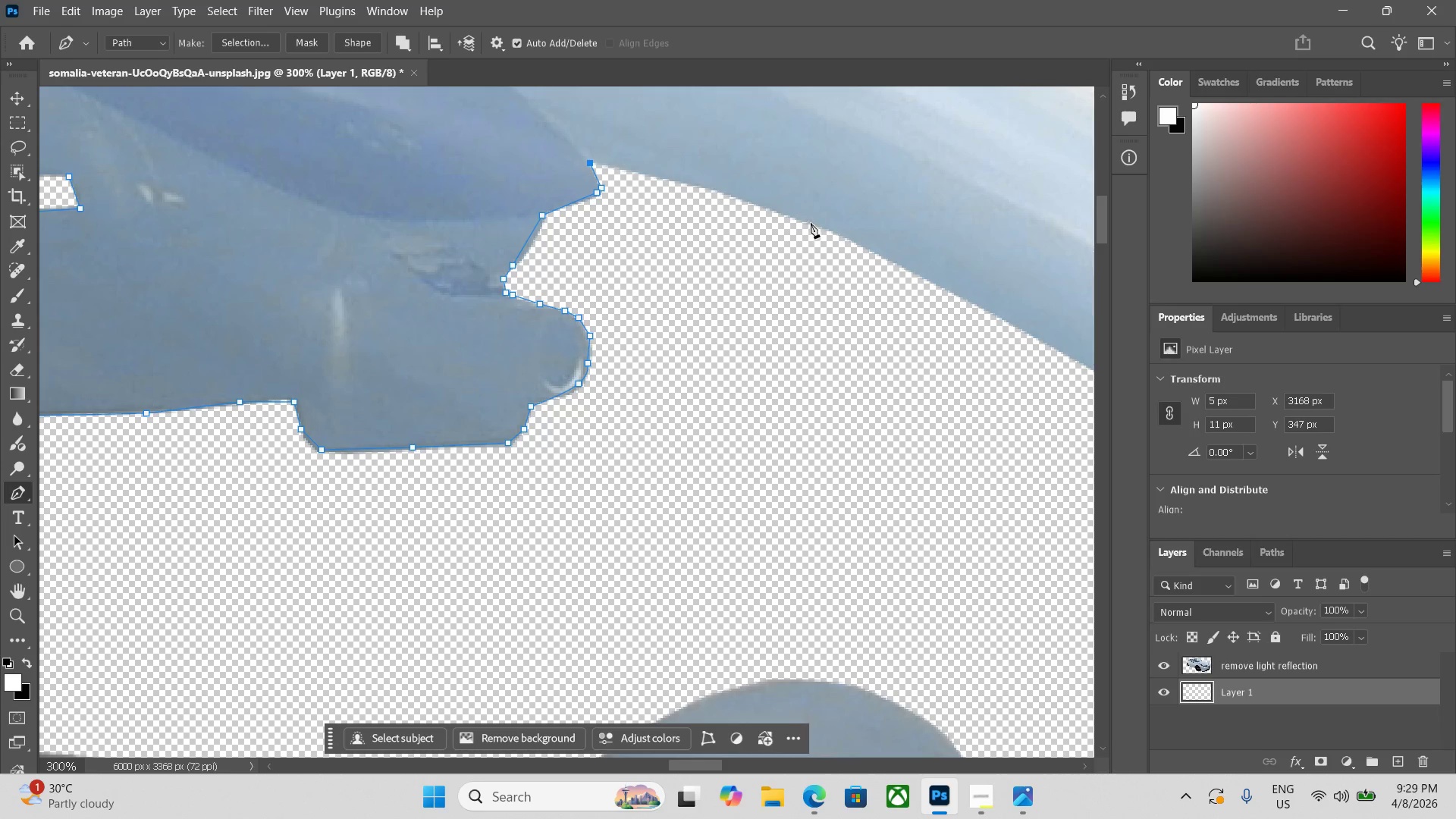 
left_click_drag(start_coordinate=[811, 223], to_coordinate=[861, 247])
 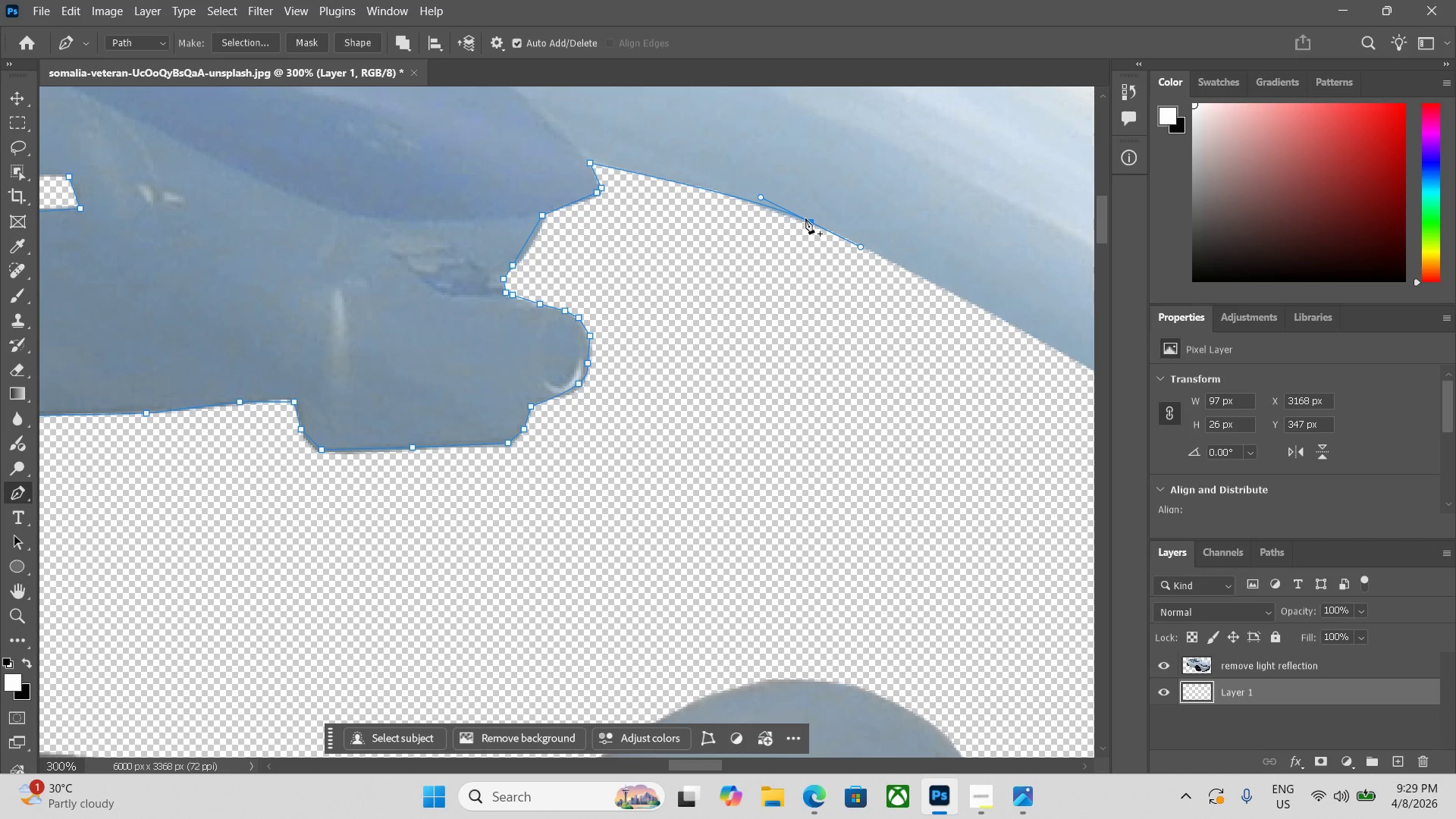 
hold_key(key=AltLeft, duration=1.22)
 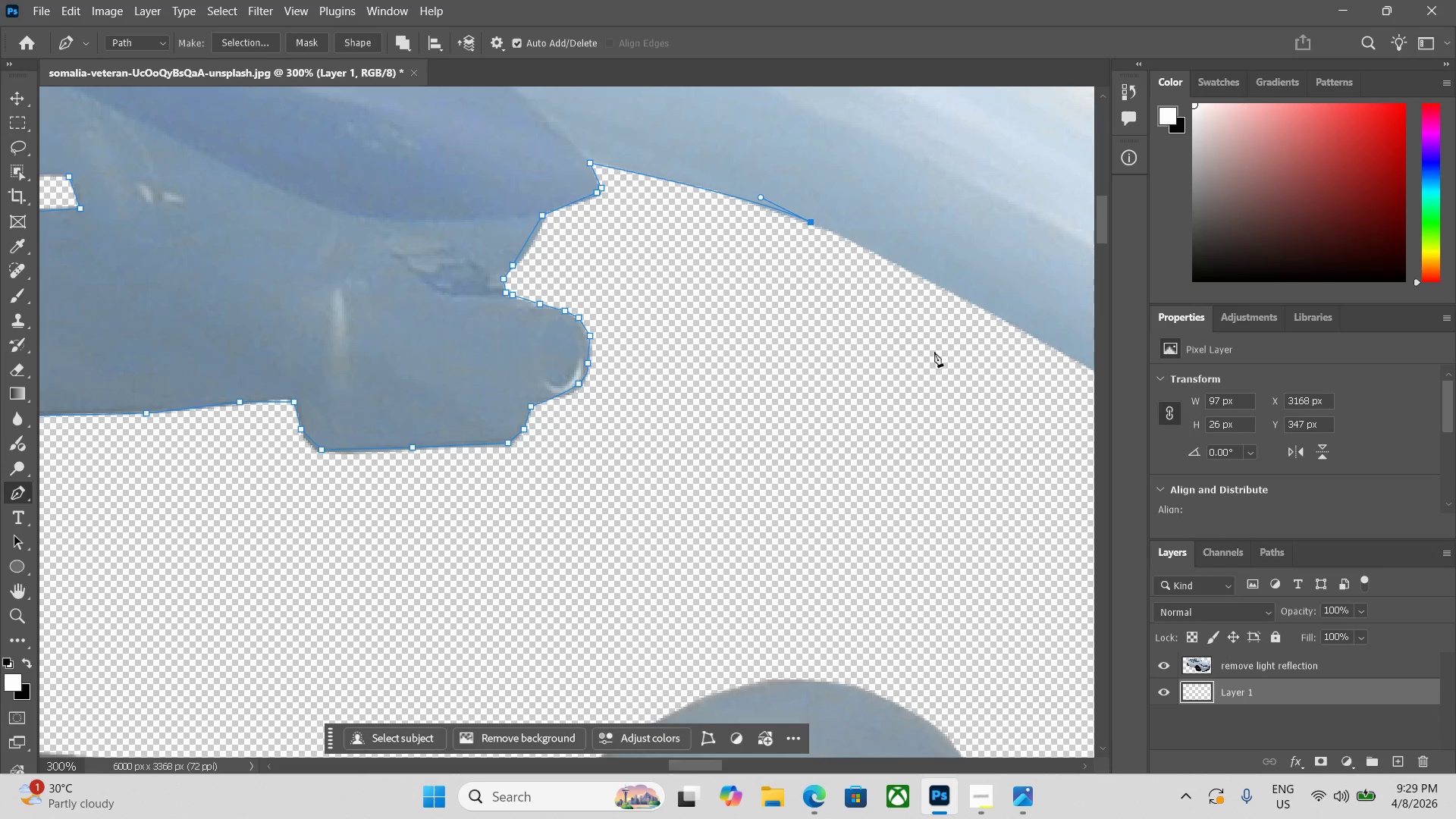 
hold_key(key=Space, duration=0.44)
 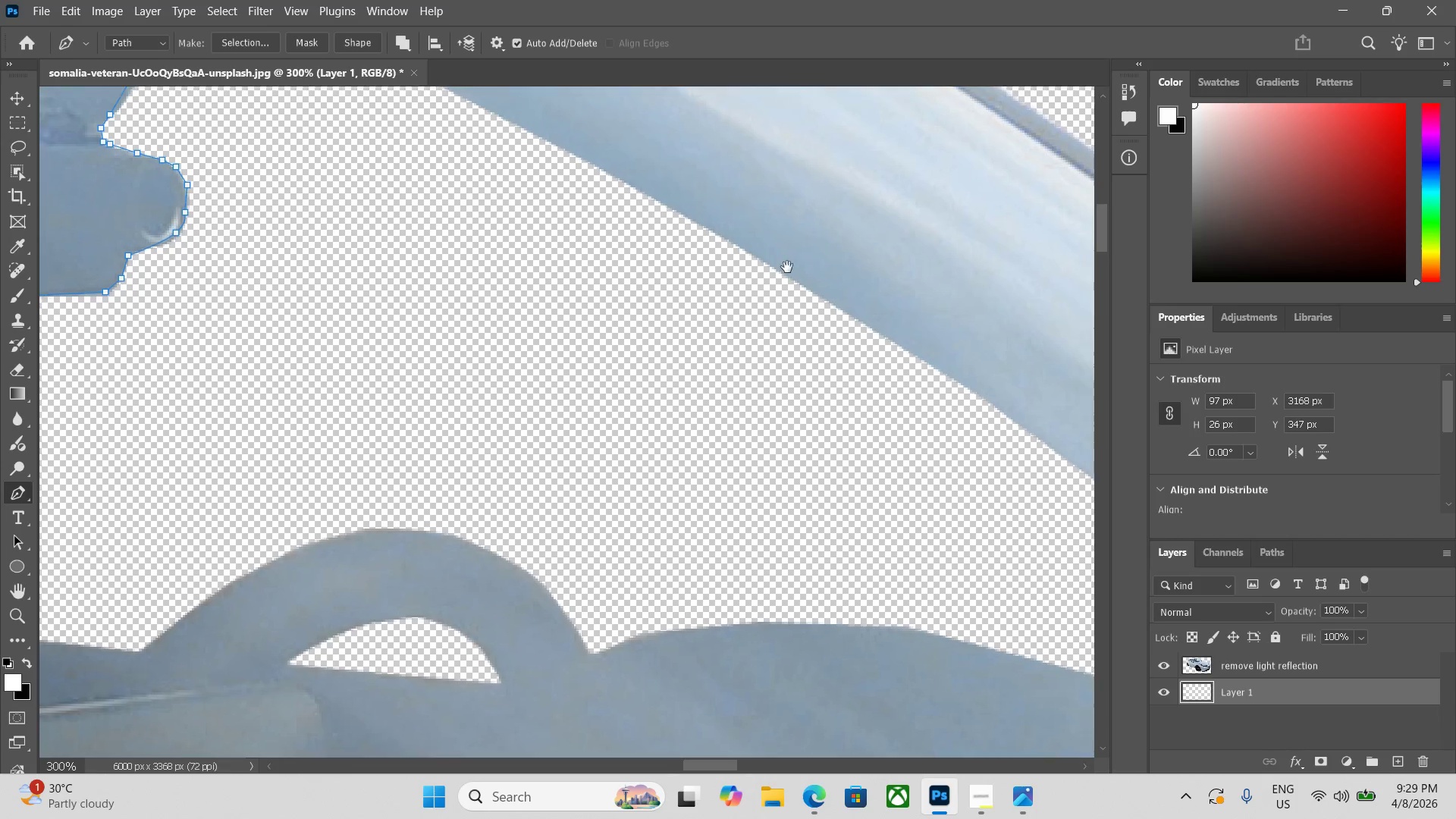 
left_click_drag(start_coordinate=[921, 347], to_coordinate=[635, 233])
 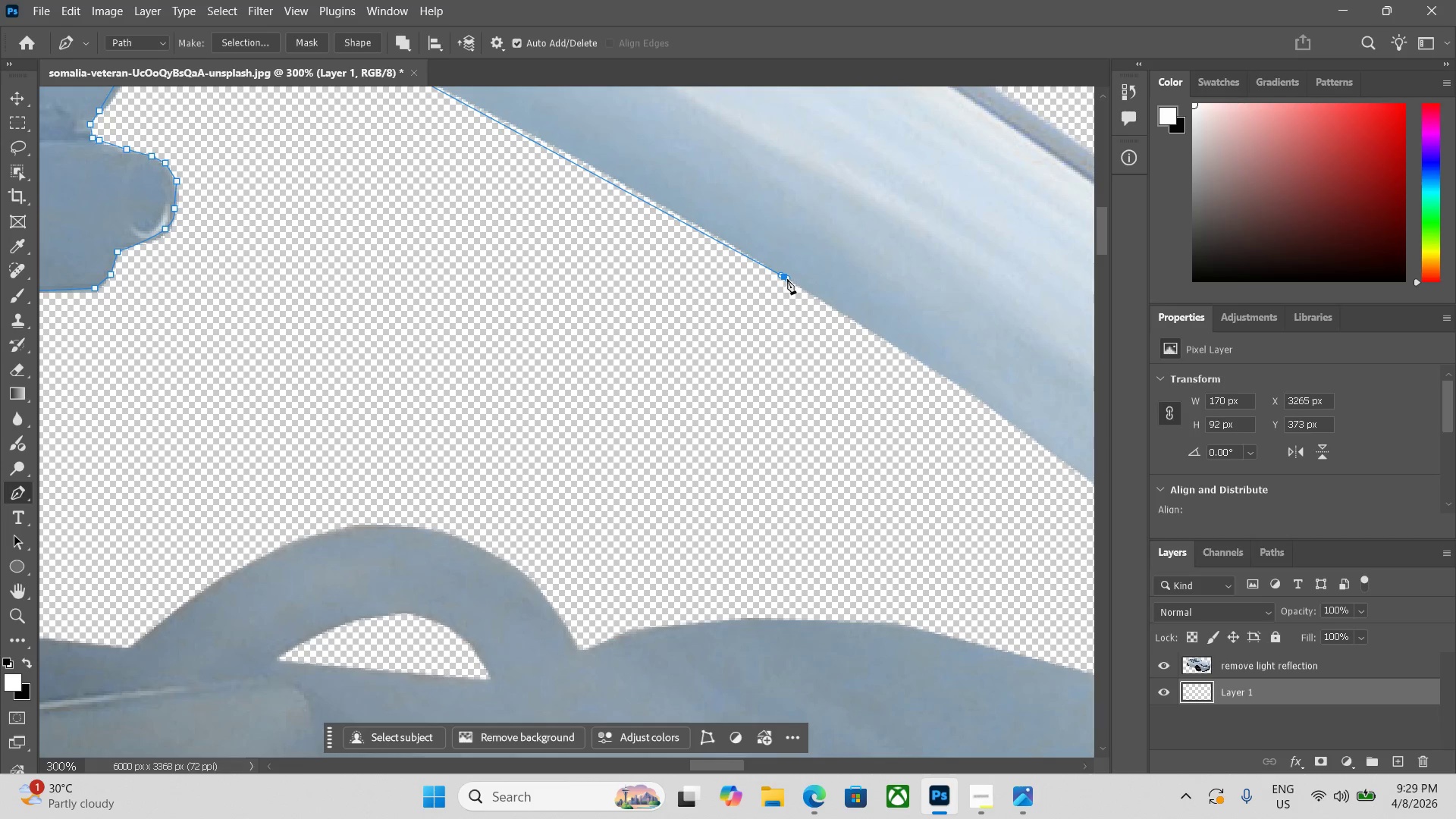 
key(Control+Z)
 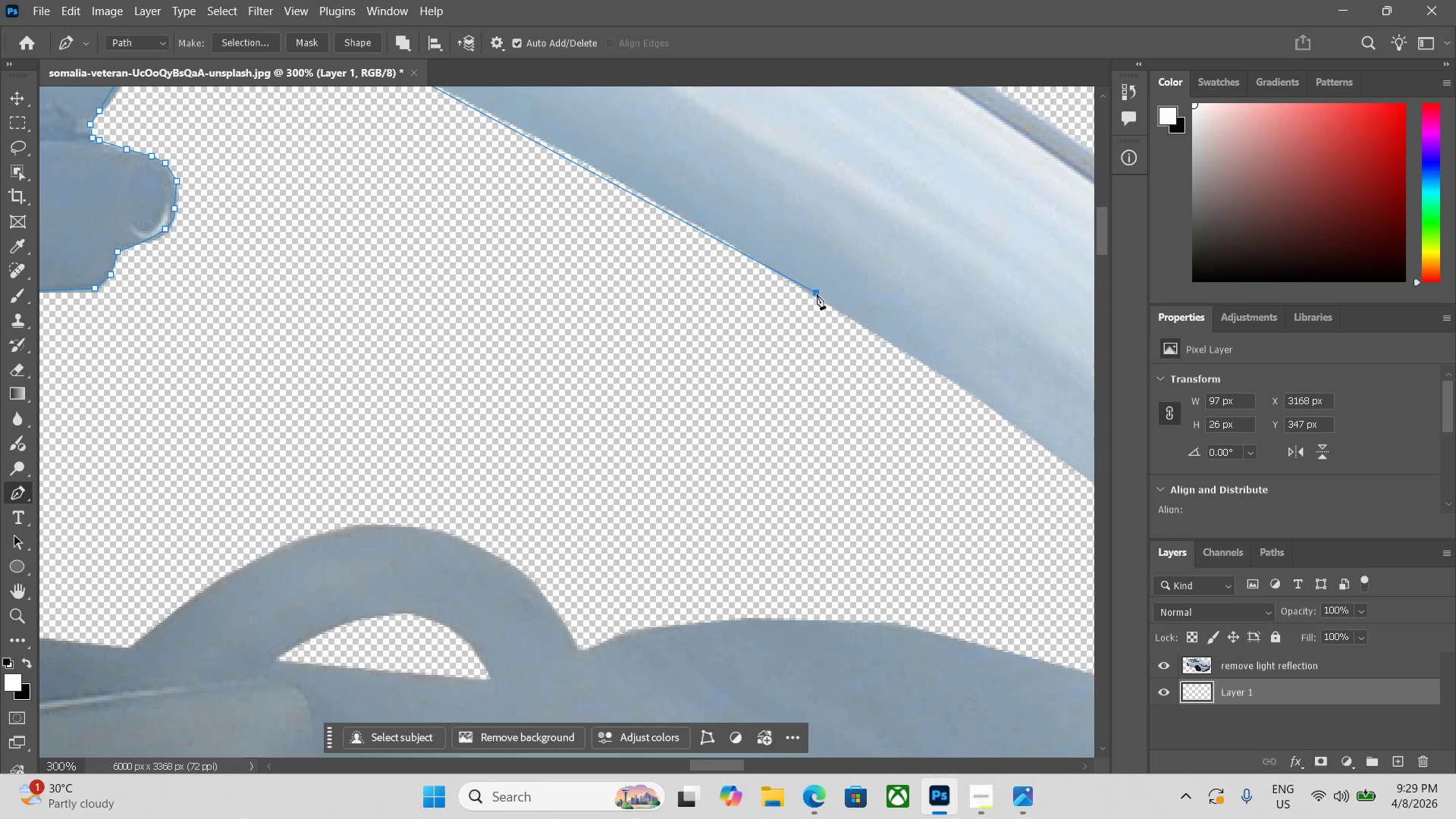 
key(Control+ControlLeft)
 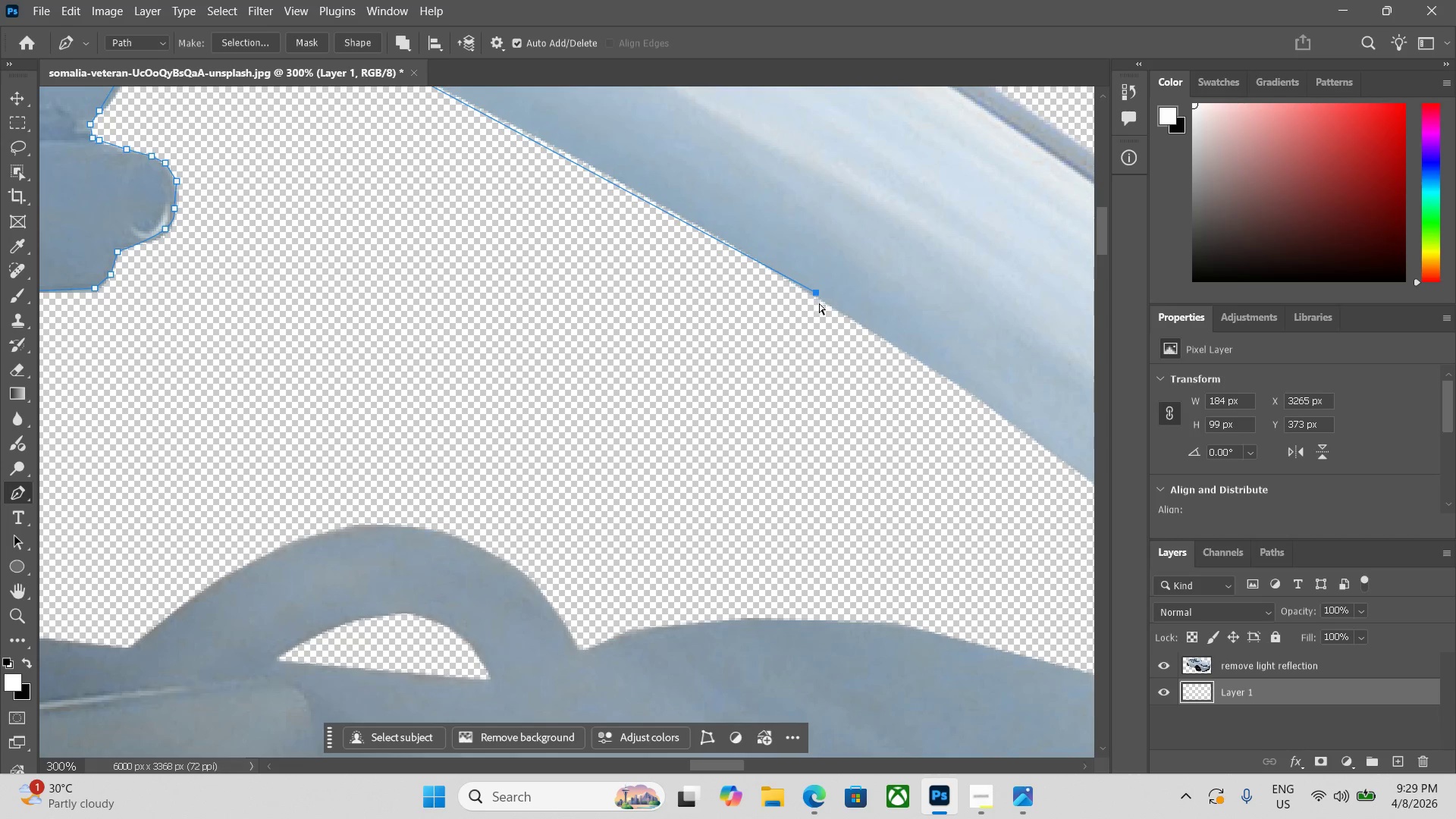 
key(Control+Z)
 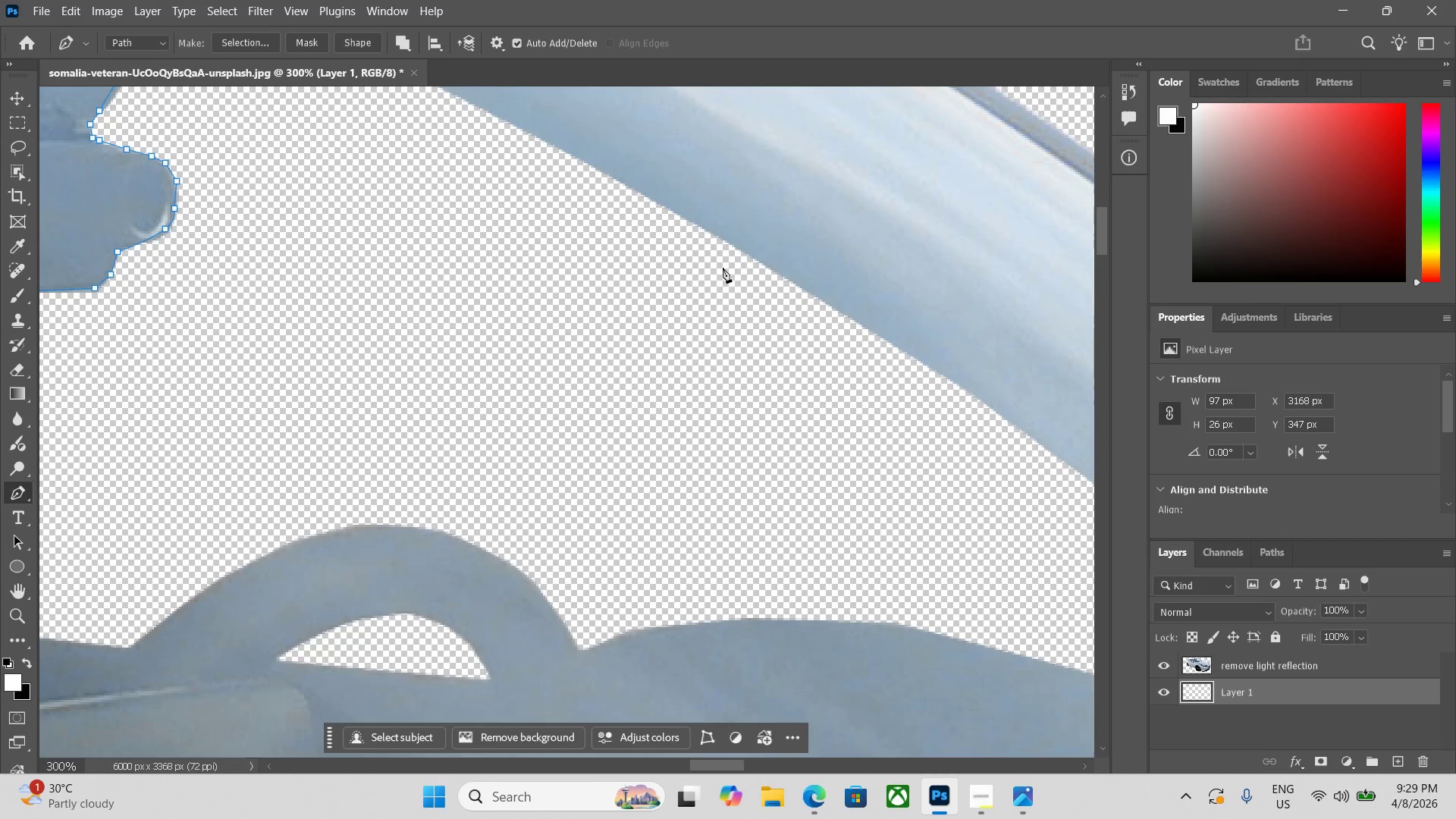 
hold_key(key=Space, duration=0.5)
 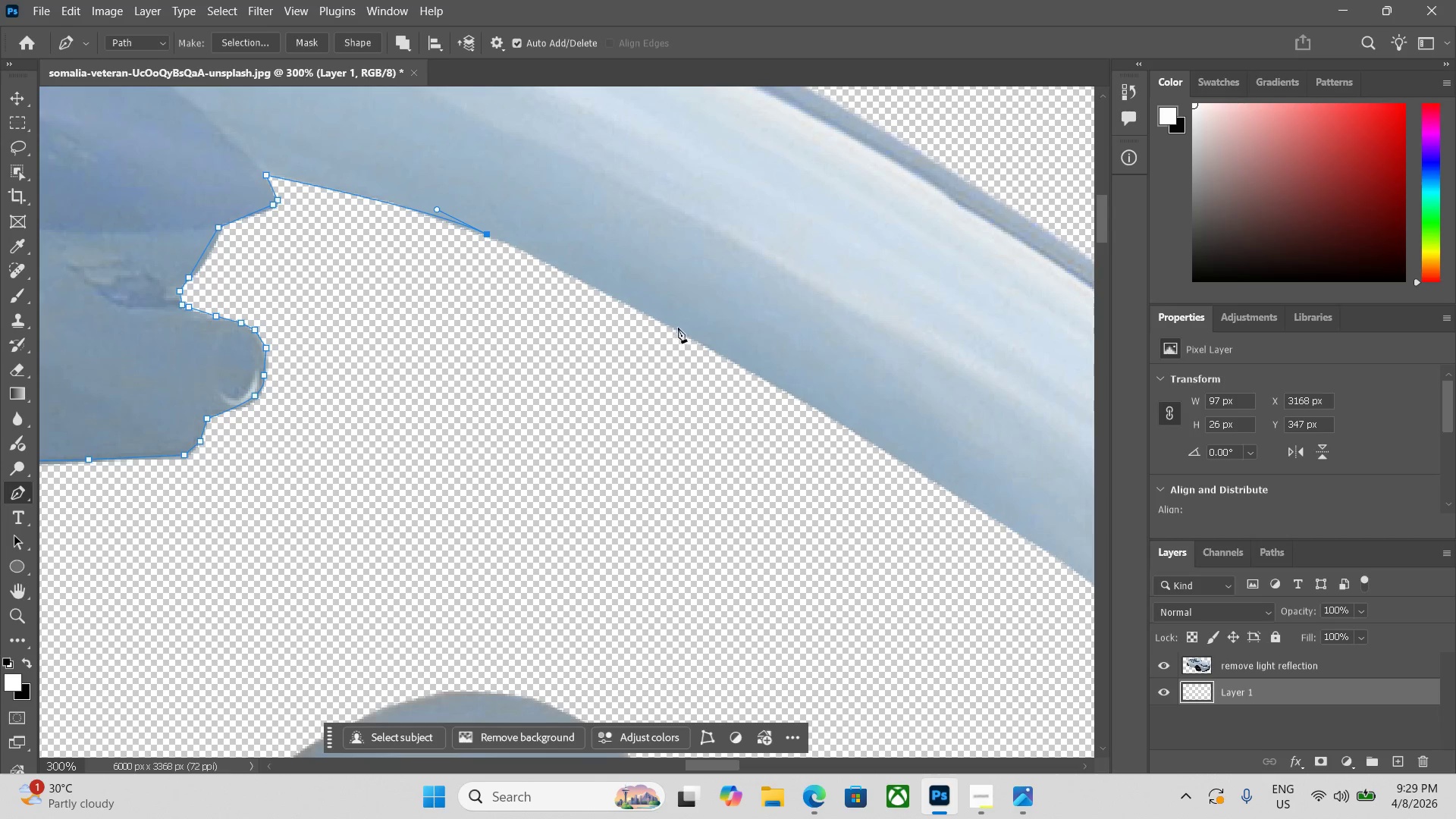 
left_click_drag(start_coordinate=[717, 287], to_coordinate=[806, 453])
 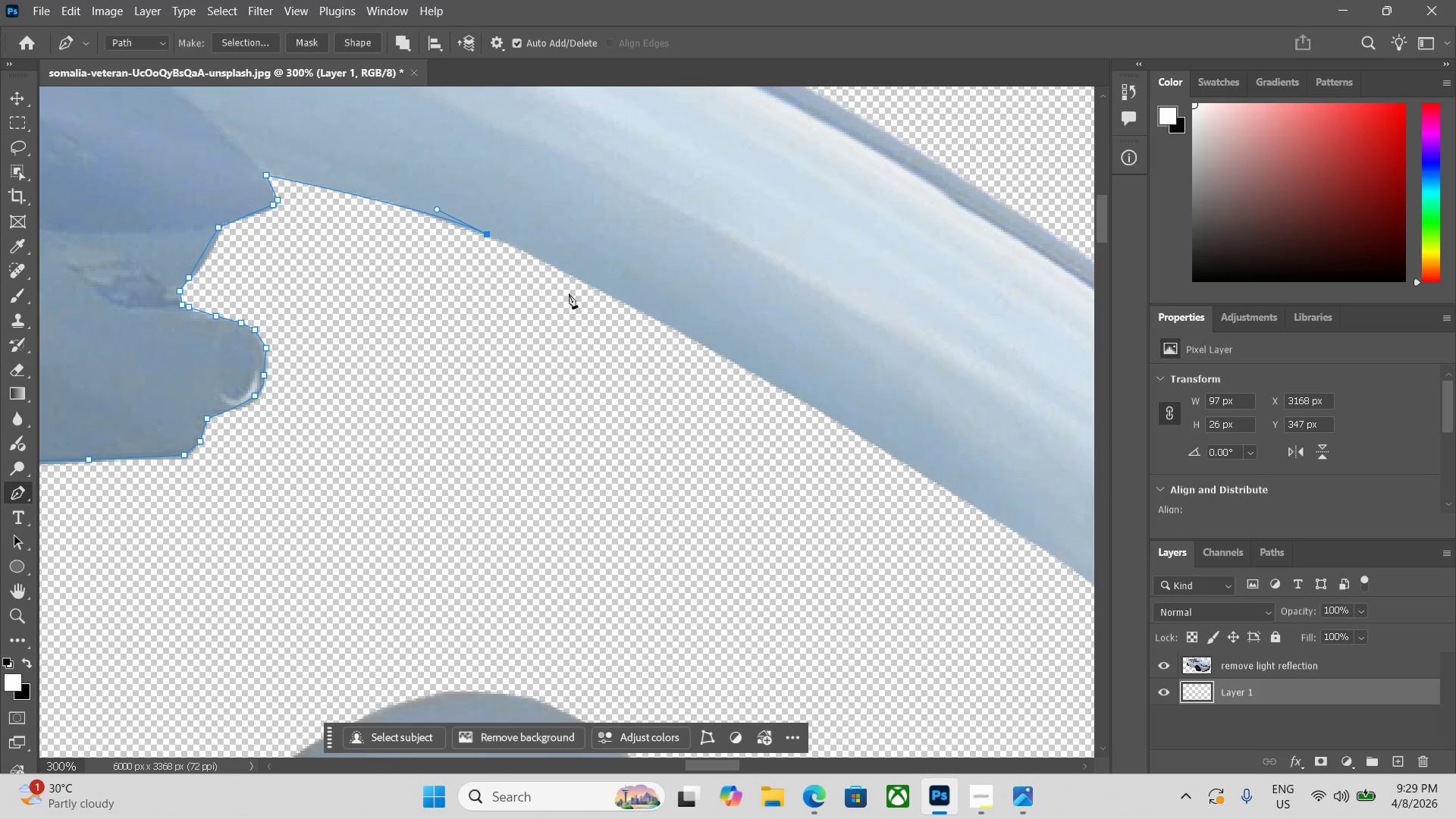 
hold_key(key=AltLeft, duration=1.17)
 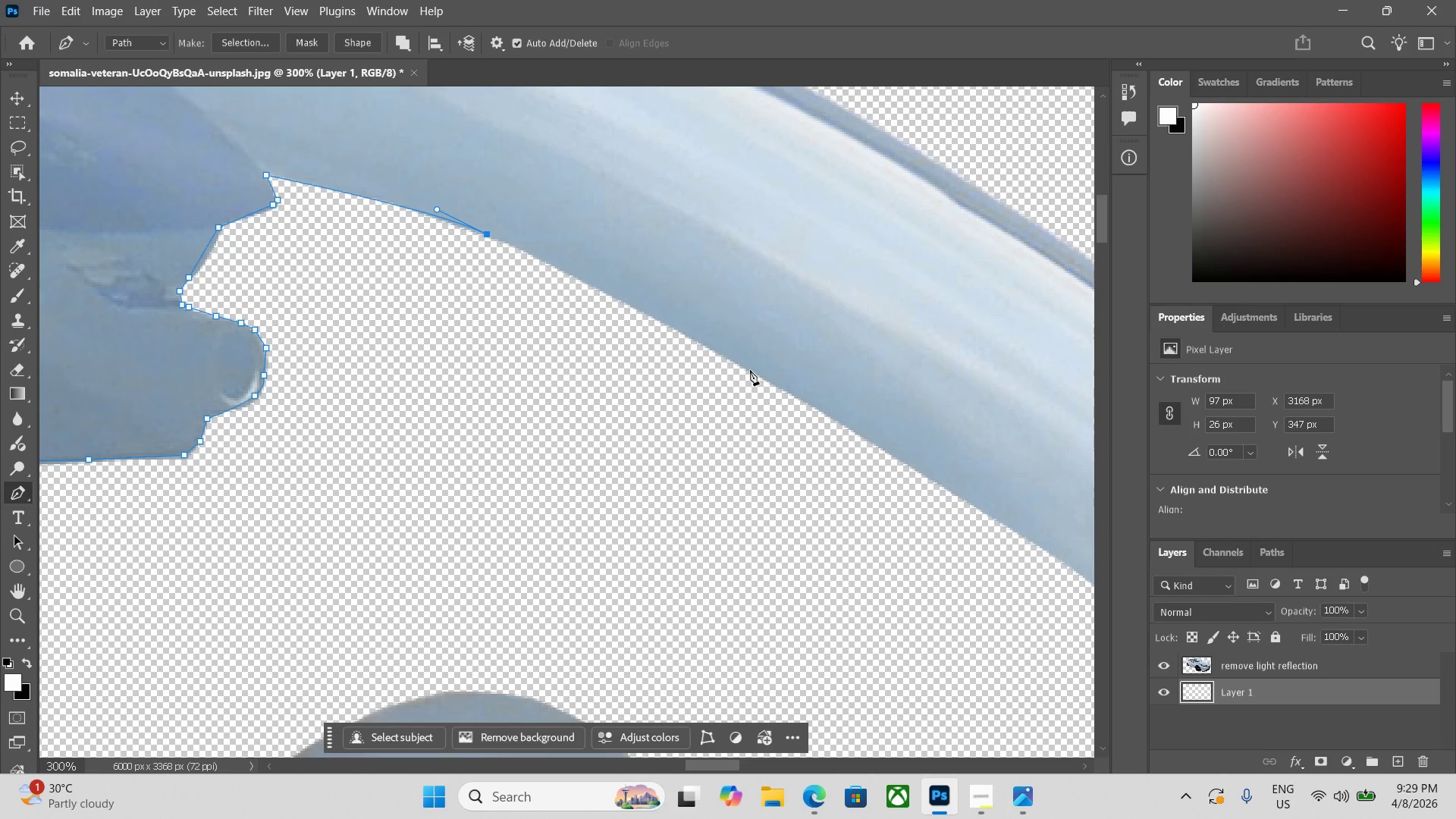 
left_click_drag(start_coordinate=[750, 370], to_coordinate=[789, 397])
 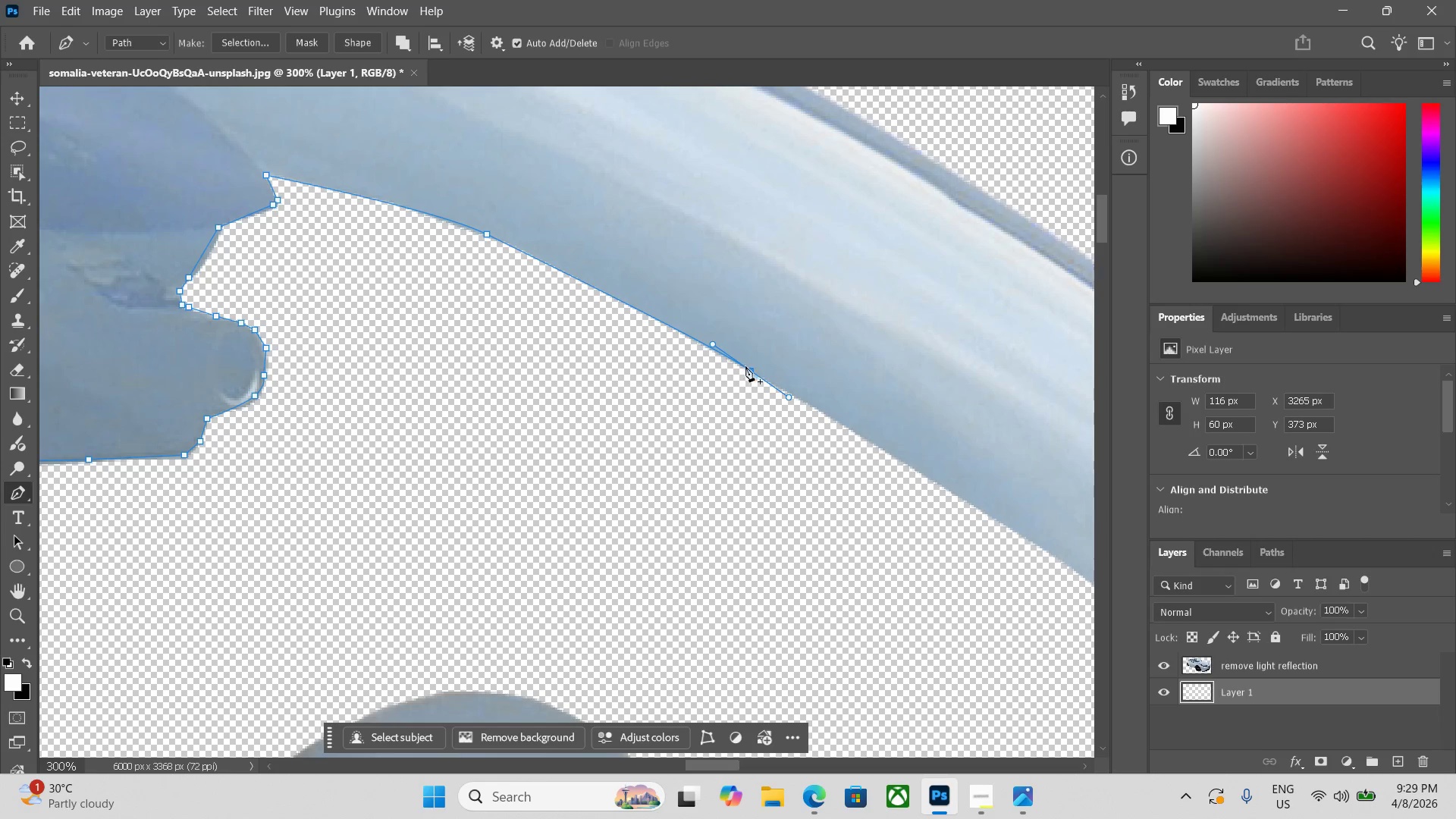 
hold_key(key=AltLeft, duration=0.36)
left_click([755, 375])
 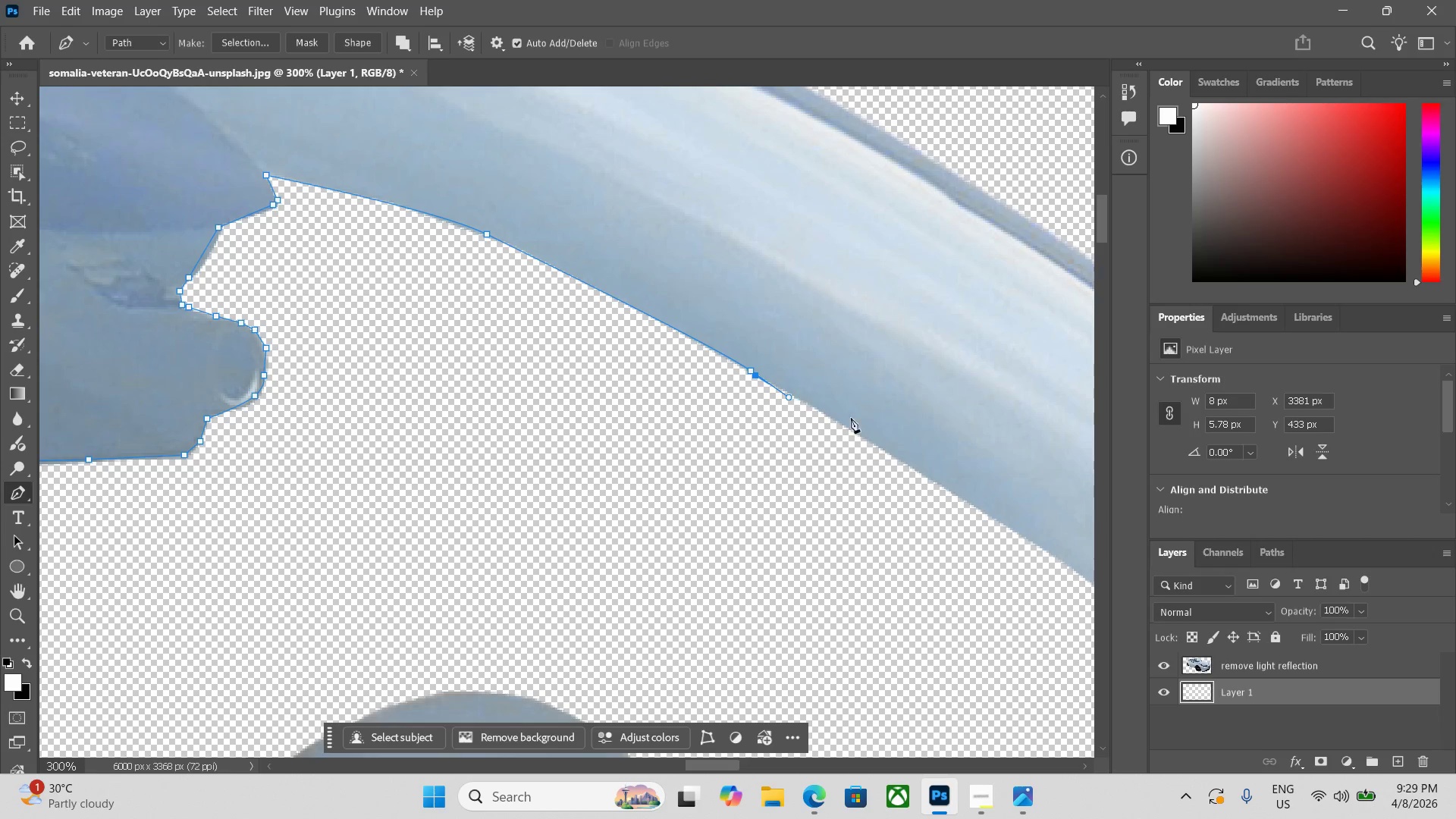 
hold_key(key=Space, duration=0.47)
 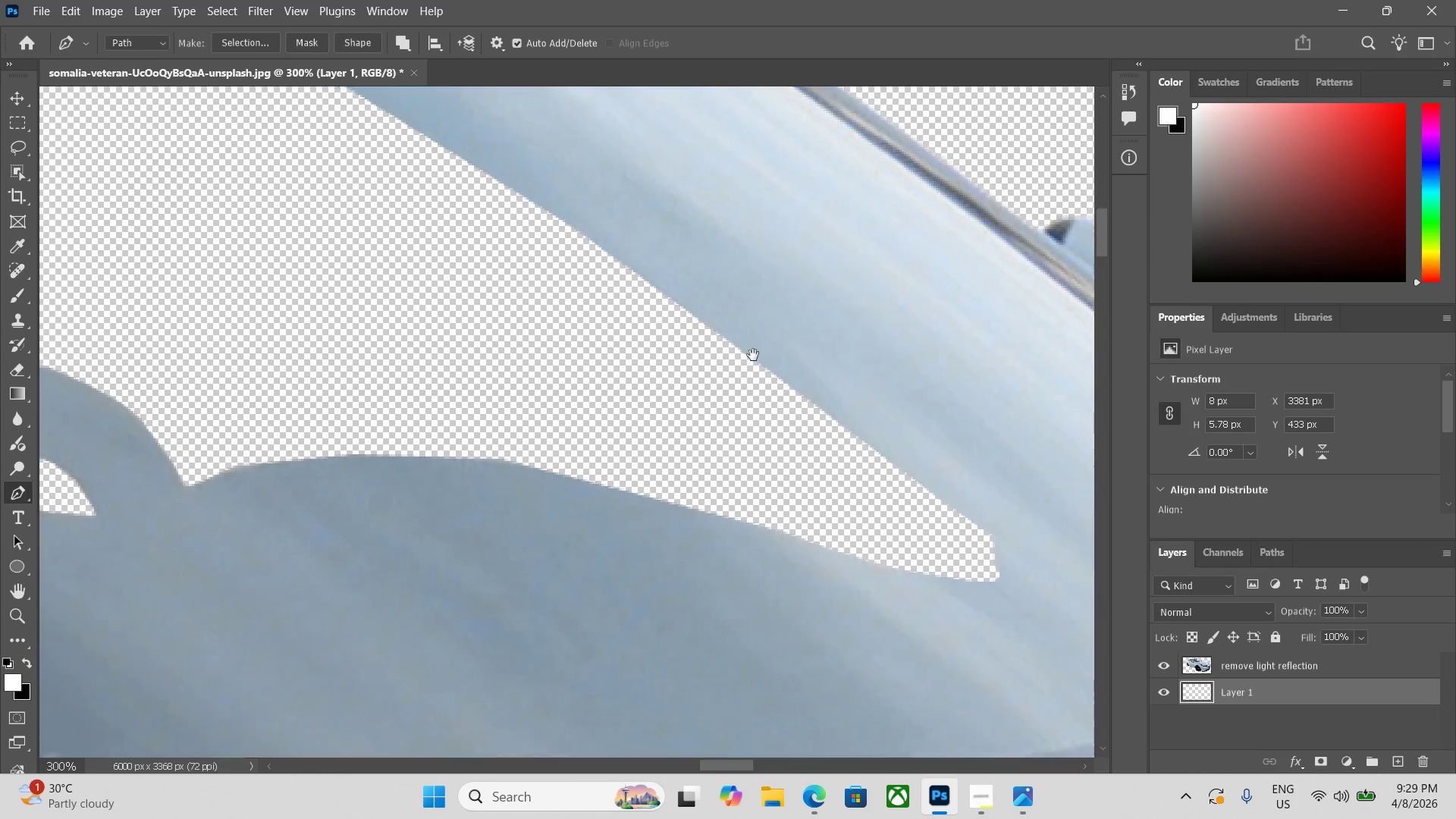 
left_click_drag(start_coordinate=[913, 497], to_coordinate=[641, 308])
 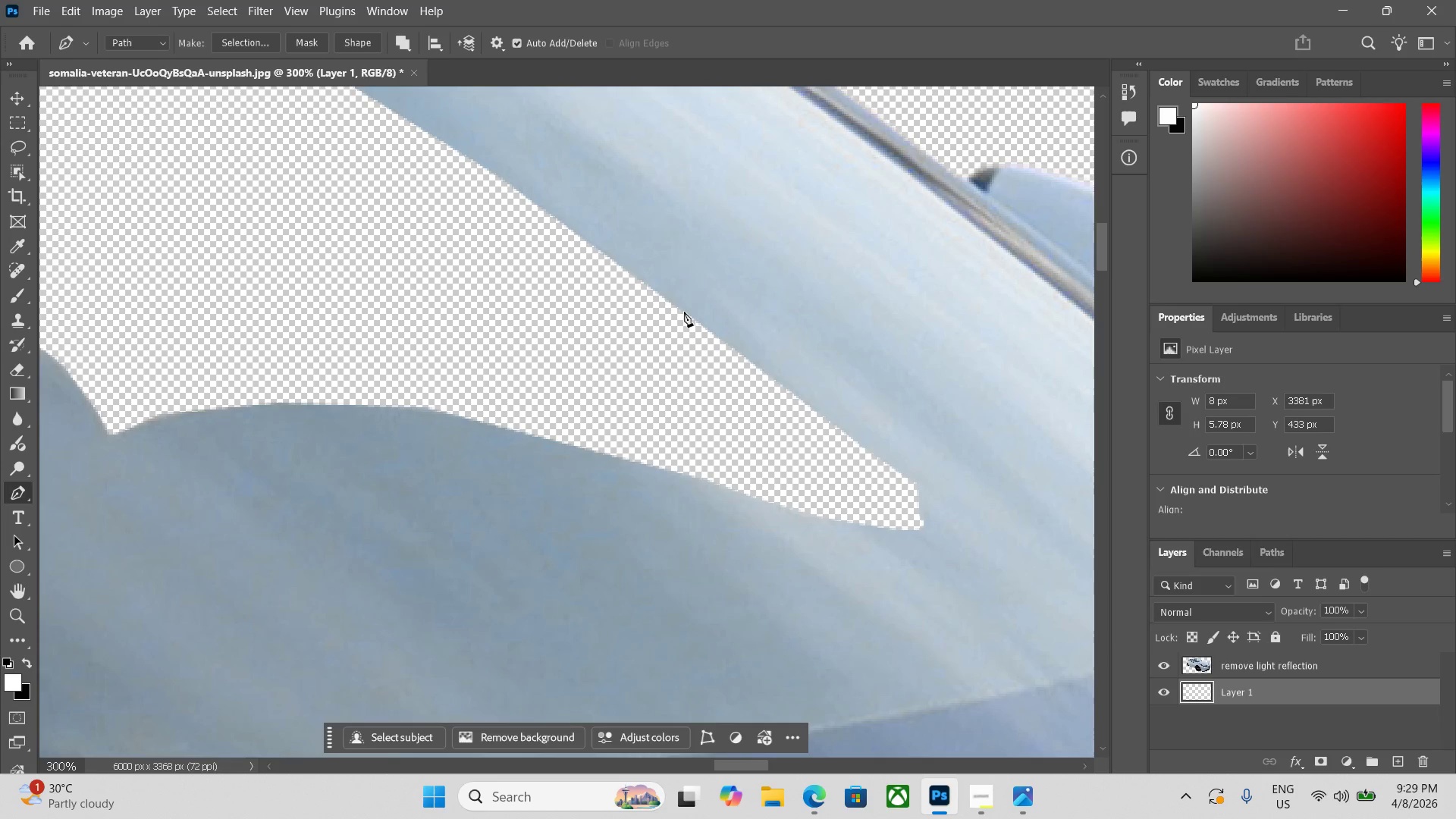 
left_click_drag(start_coordinate=[688, 311], to_coordinate=[692, 311])
 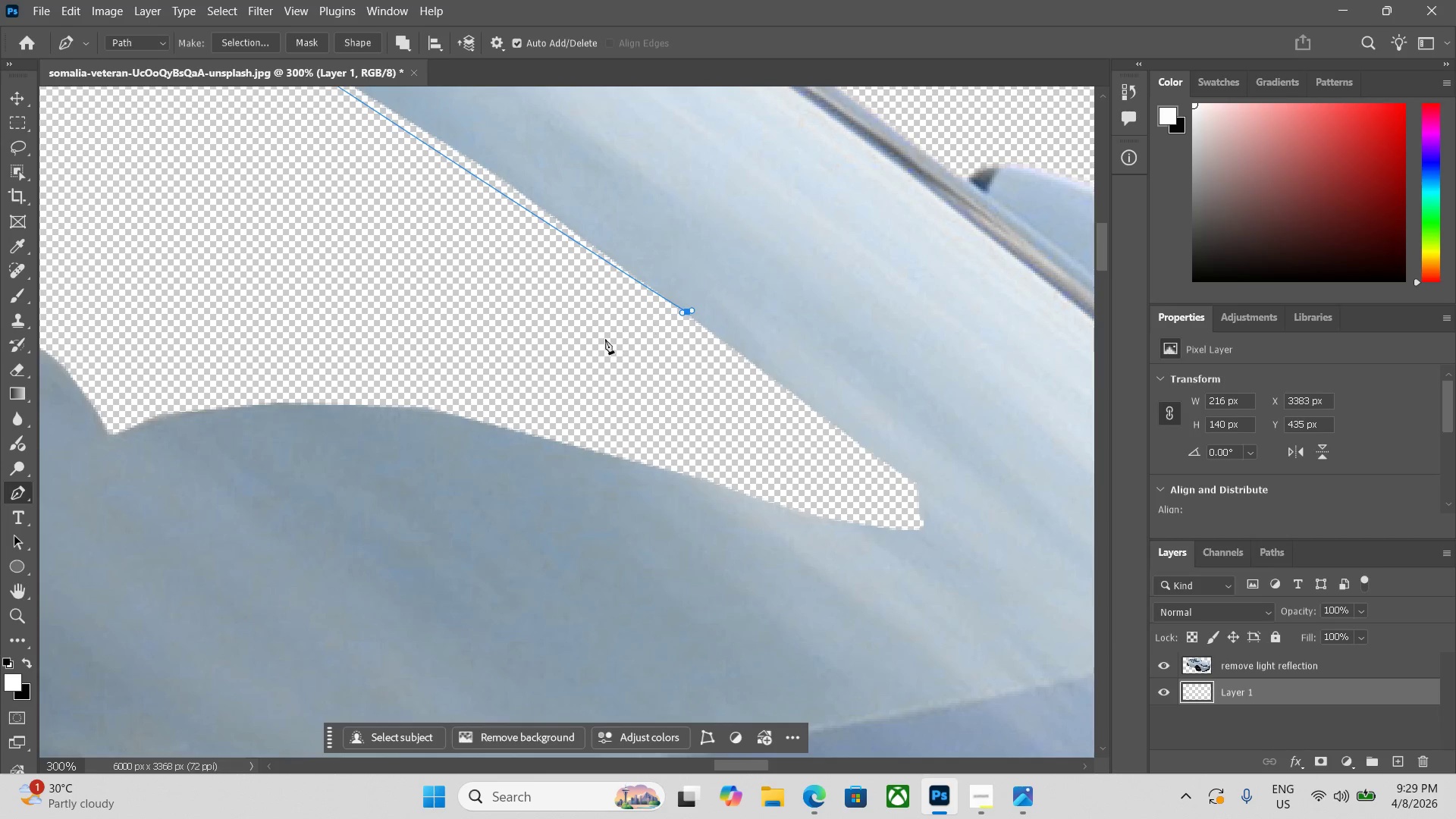 
hold_key(key=Space, duration=0.39)
 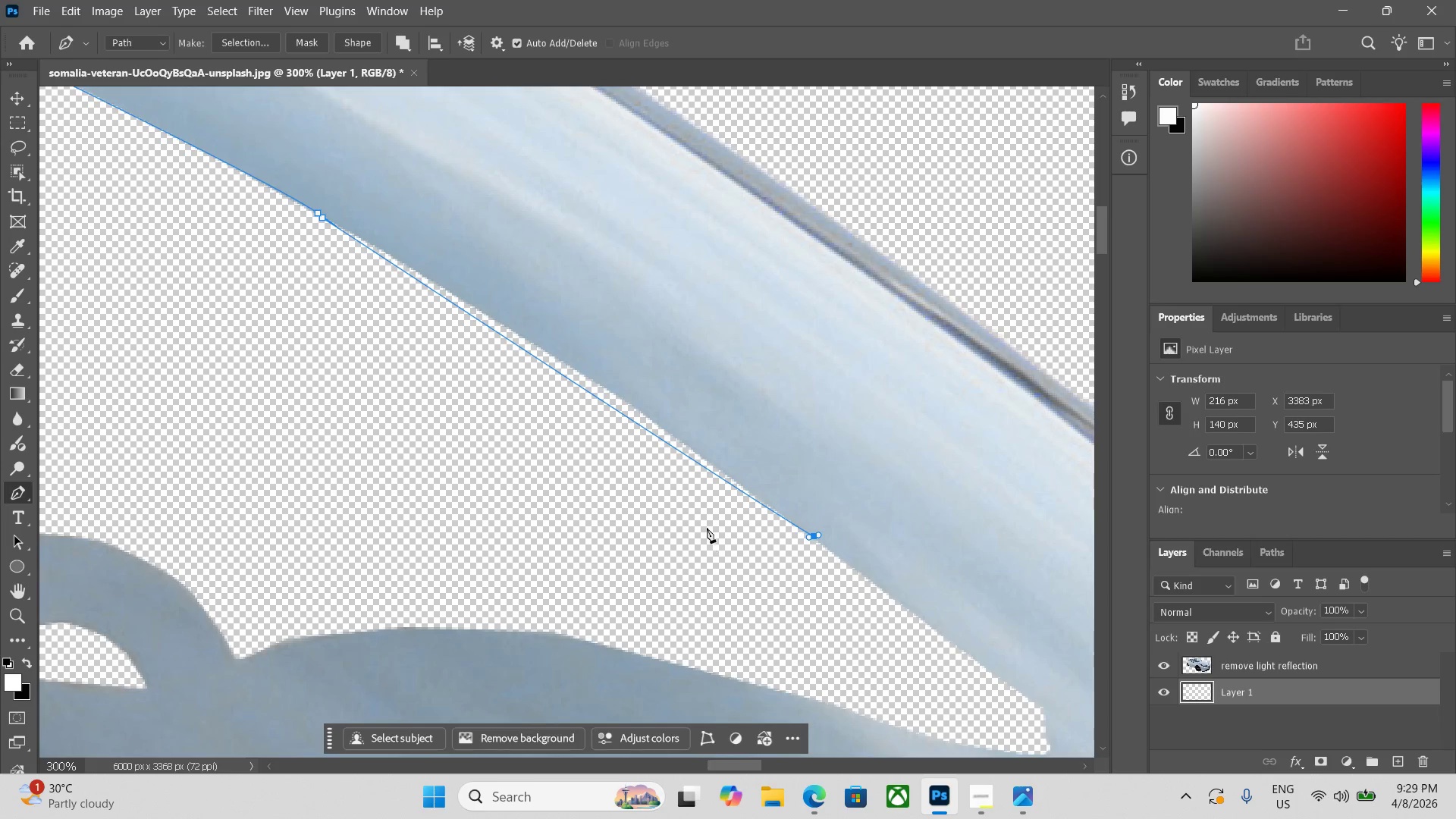 
left_click_drag(start_coordinate=[604, 340], to_coordinate=[731, 565])
 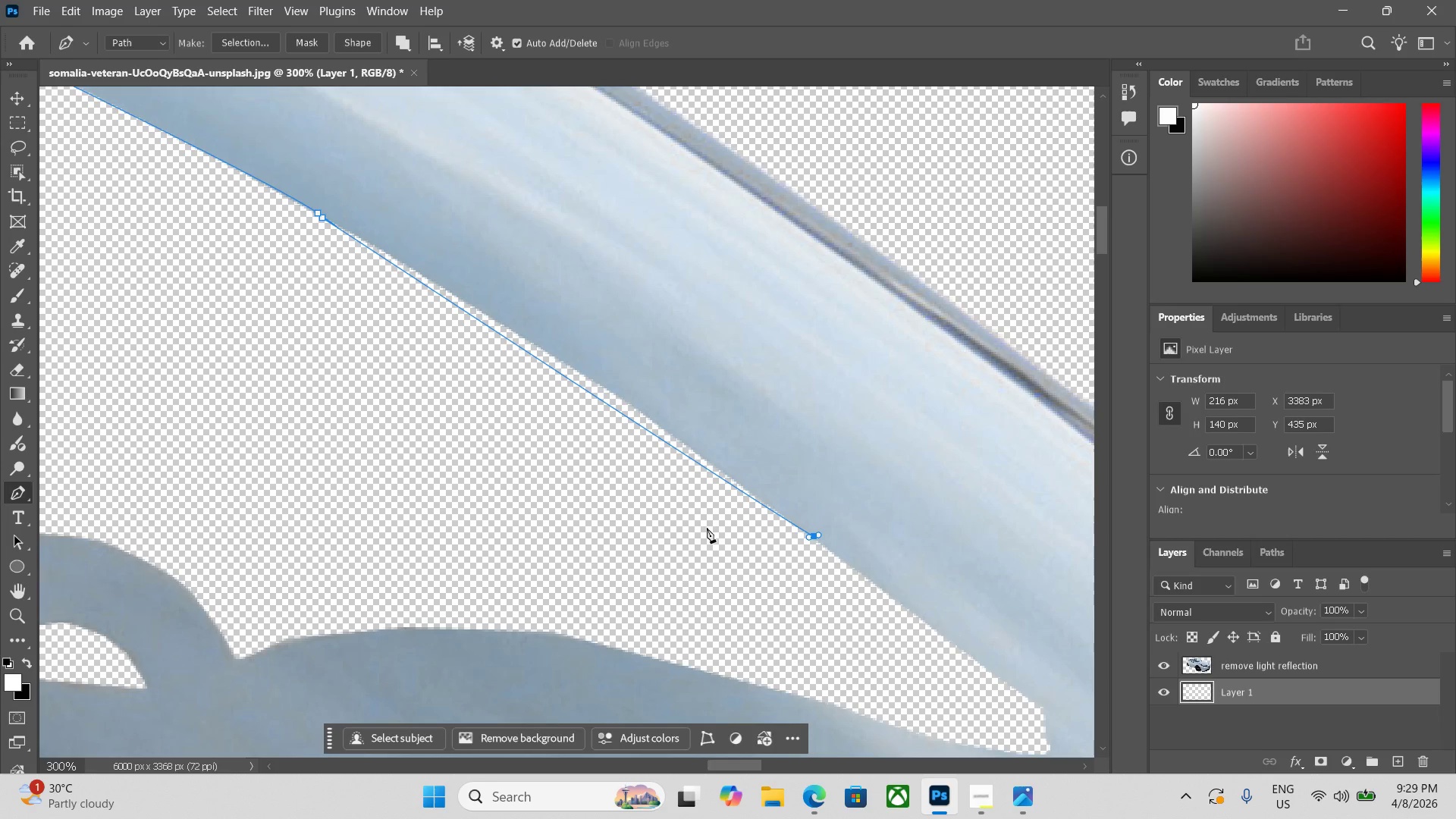 
key(Control+Z)
 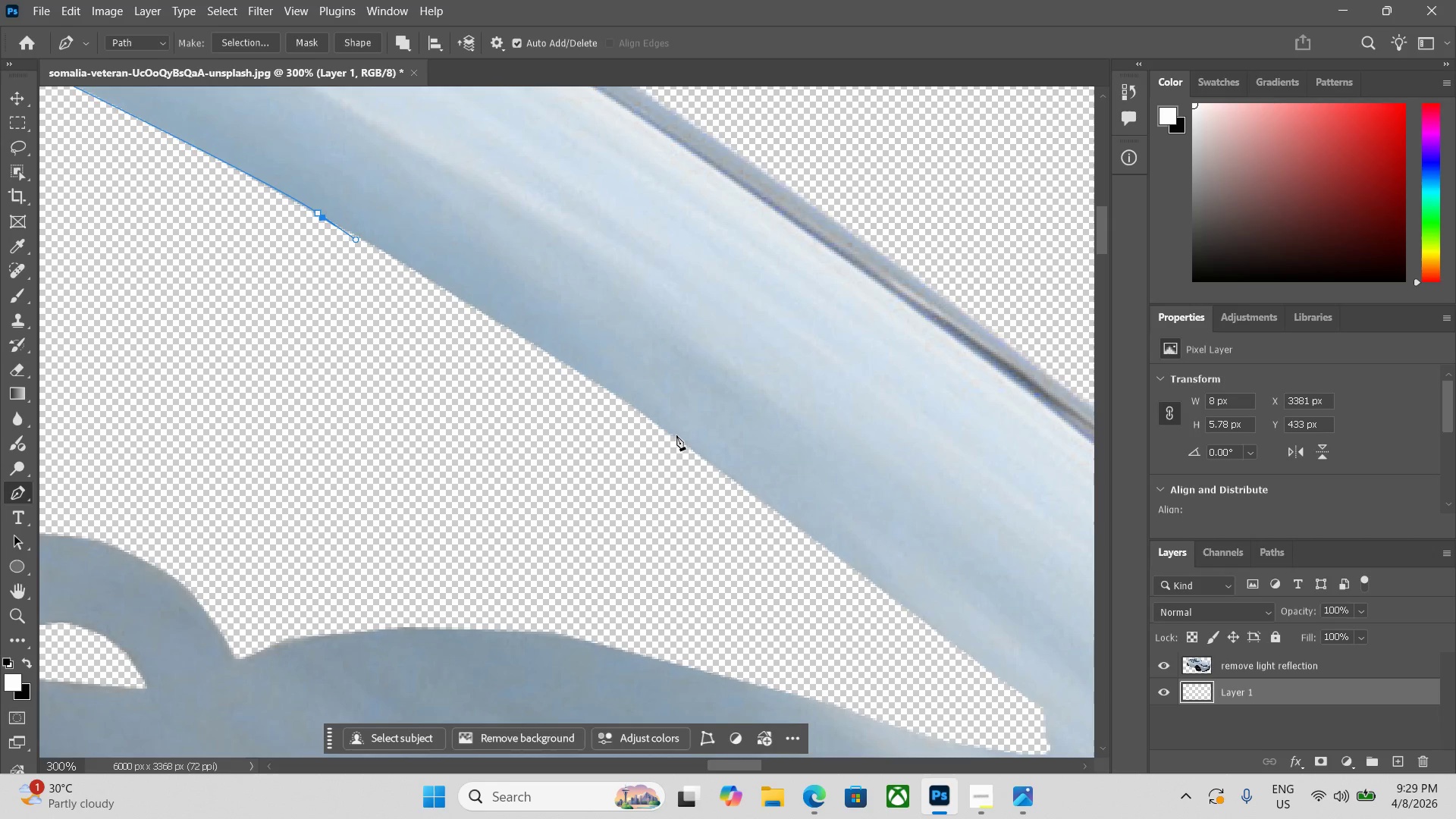 
left_click_drag(start_coordinate=[675, 440], to_coordinate=[774, 532])
 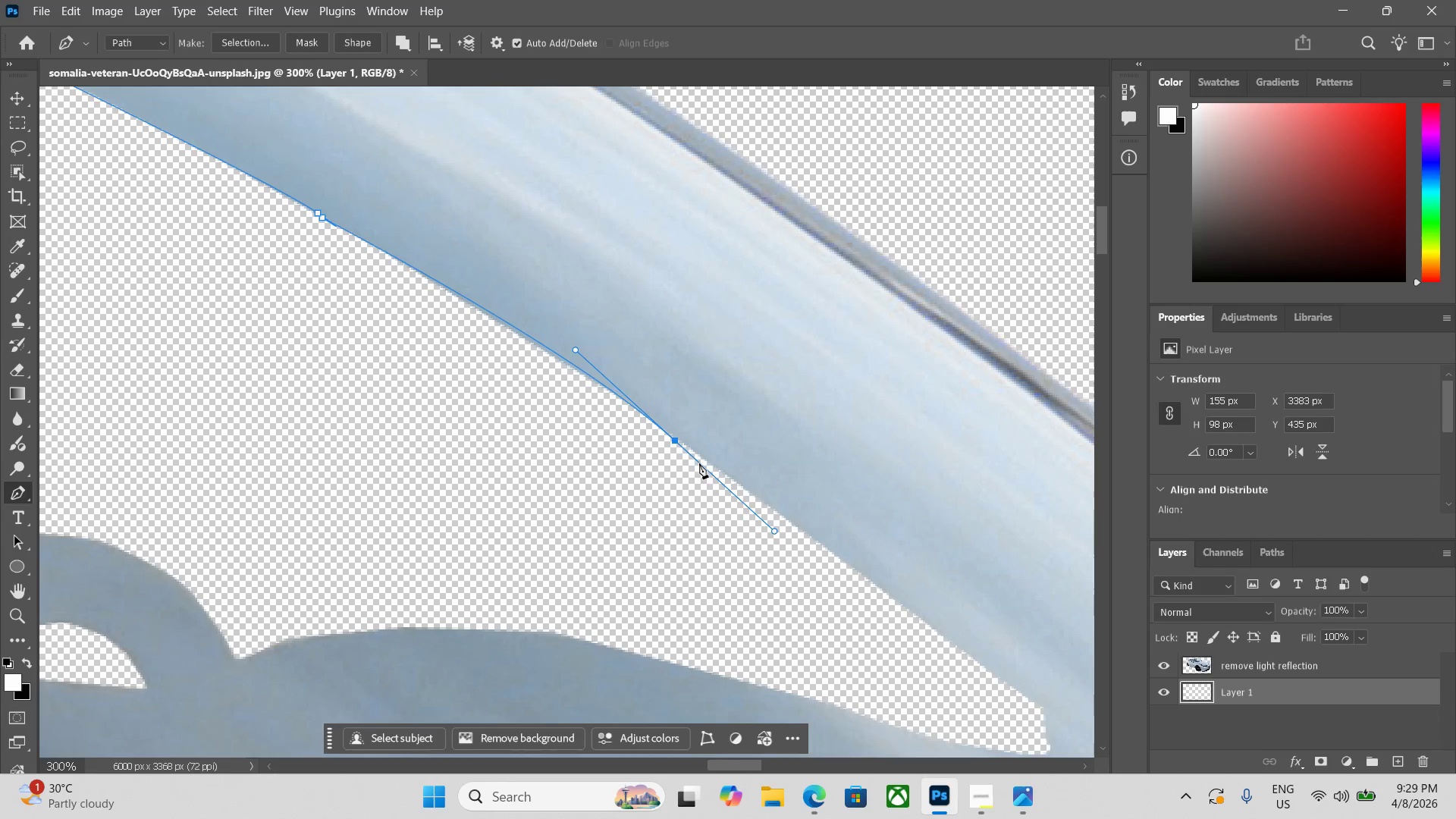 
hold_key(key=AltLeft, duration=0.58)
 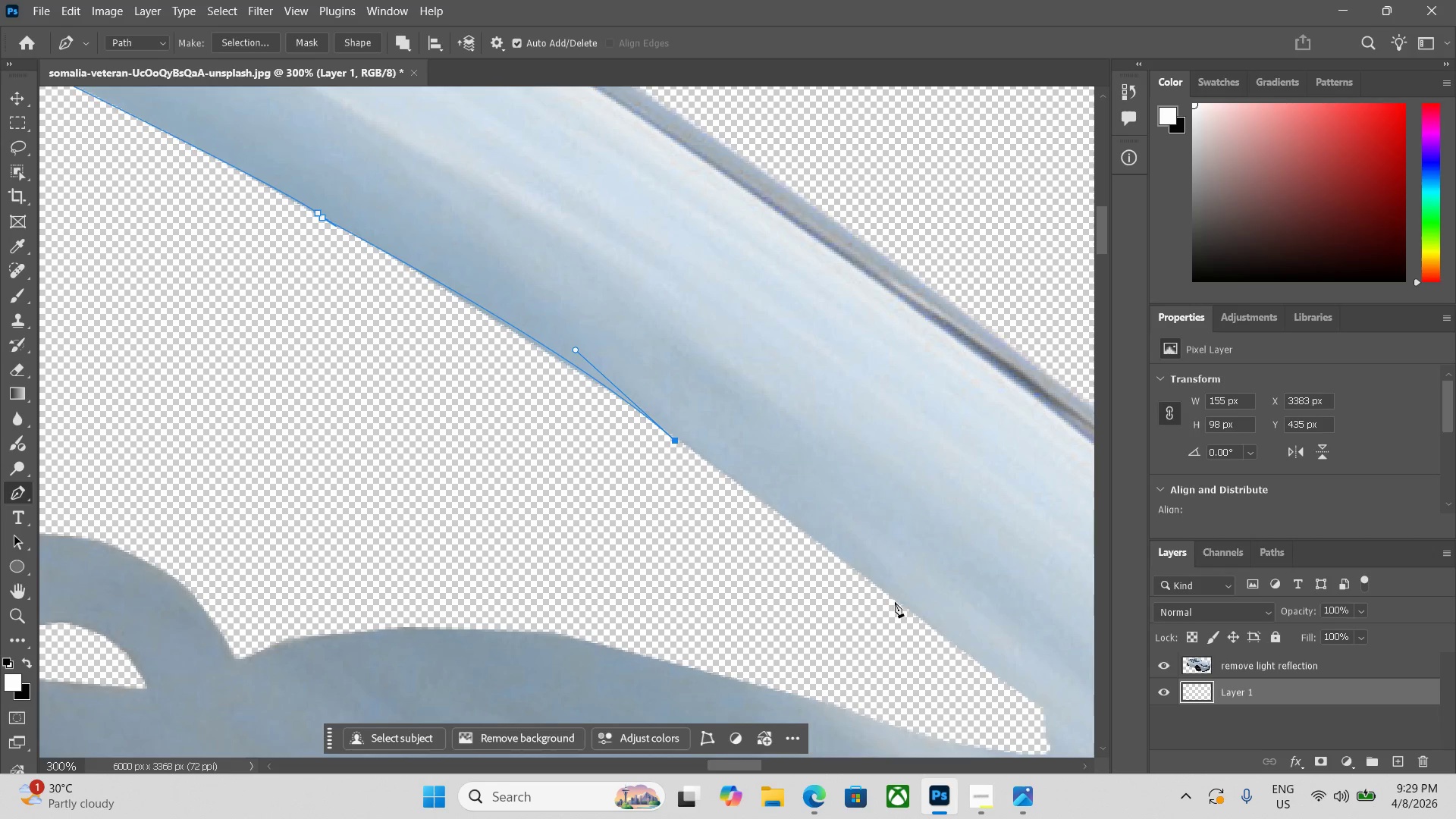 
left_click_drag(start_coordinate=[902, 603], to_coordinate=[945, 646])
 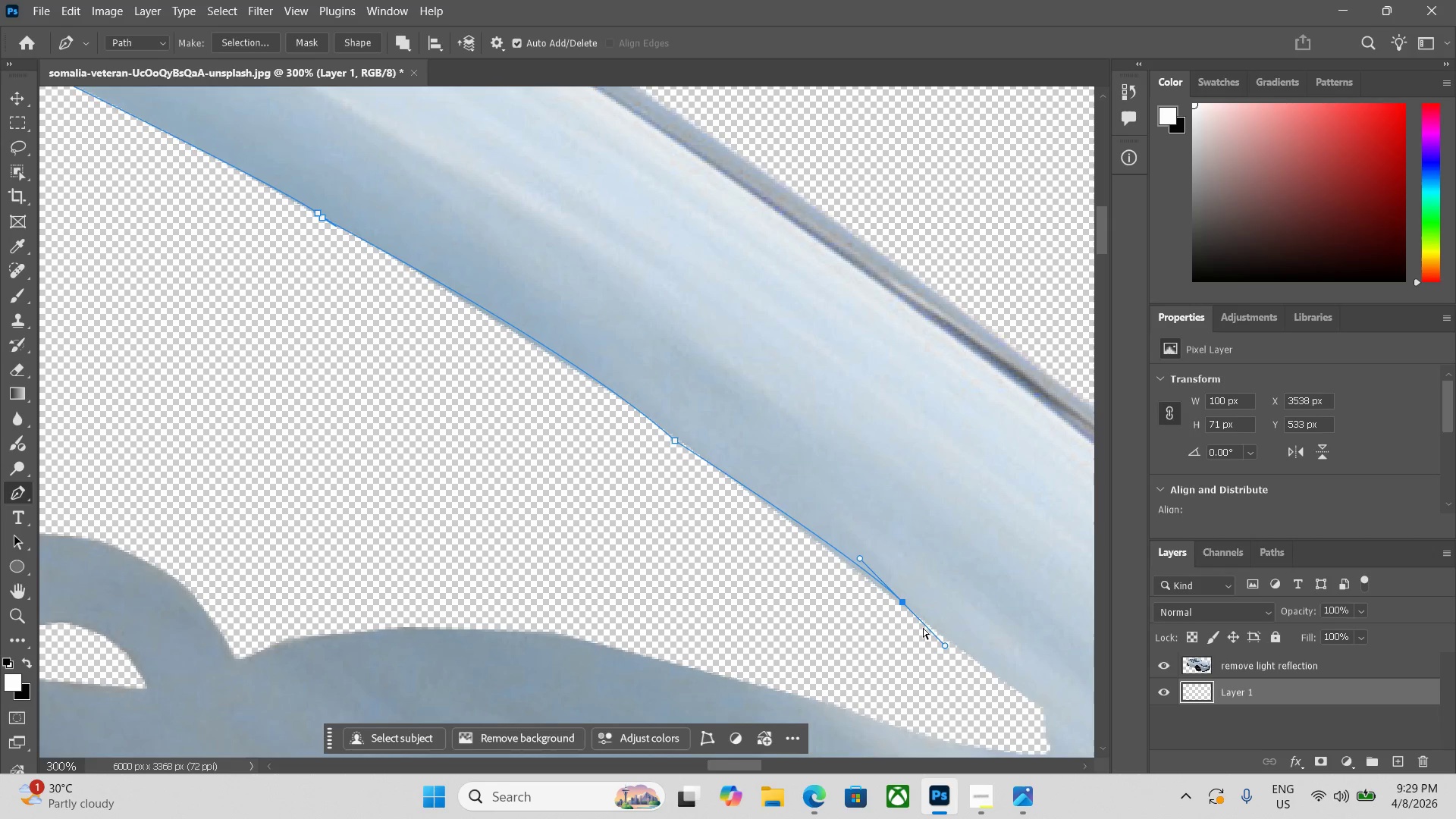 
key(Control+Z)
 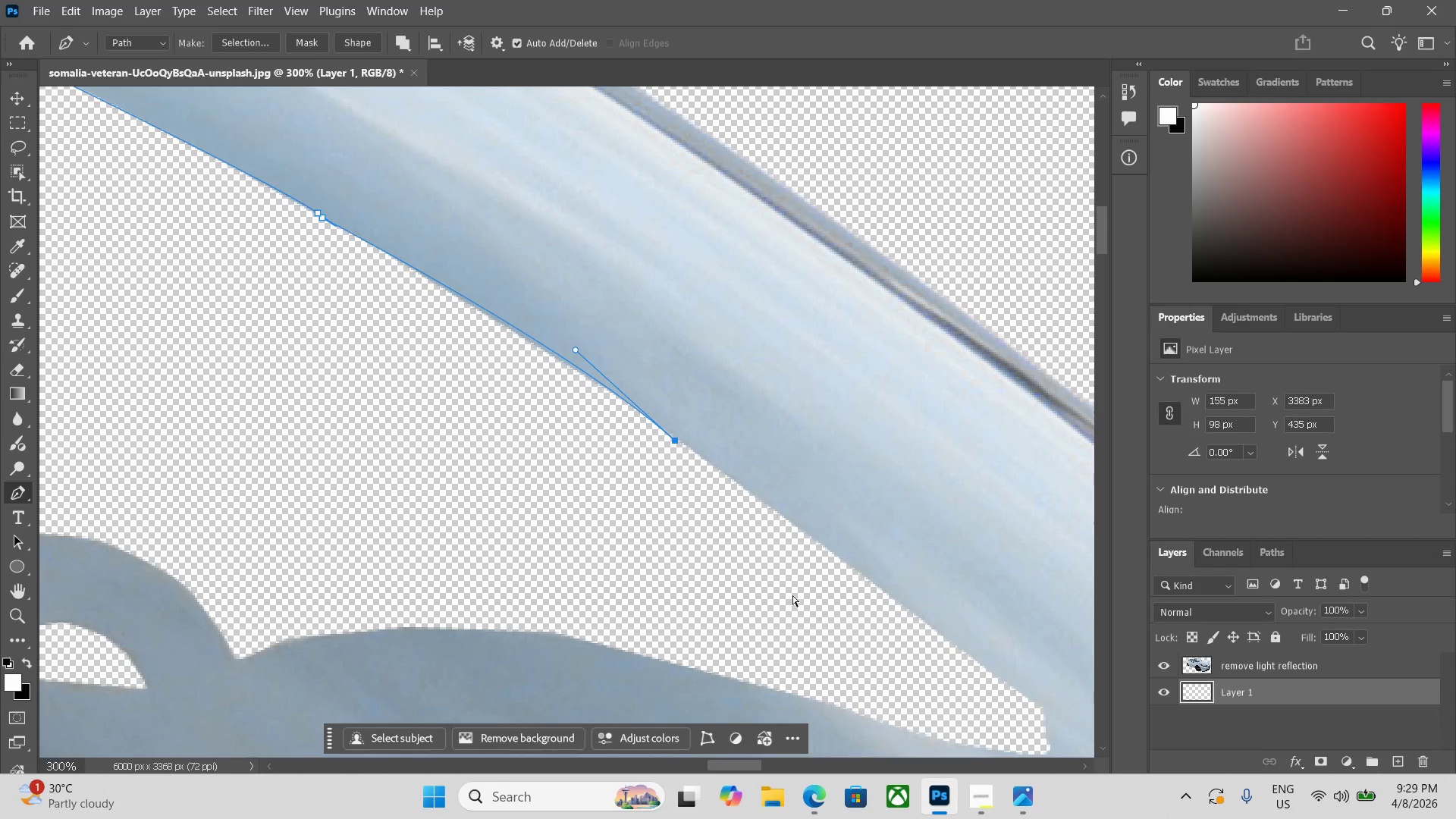 
key(Control+Z)
 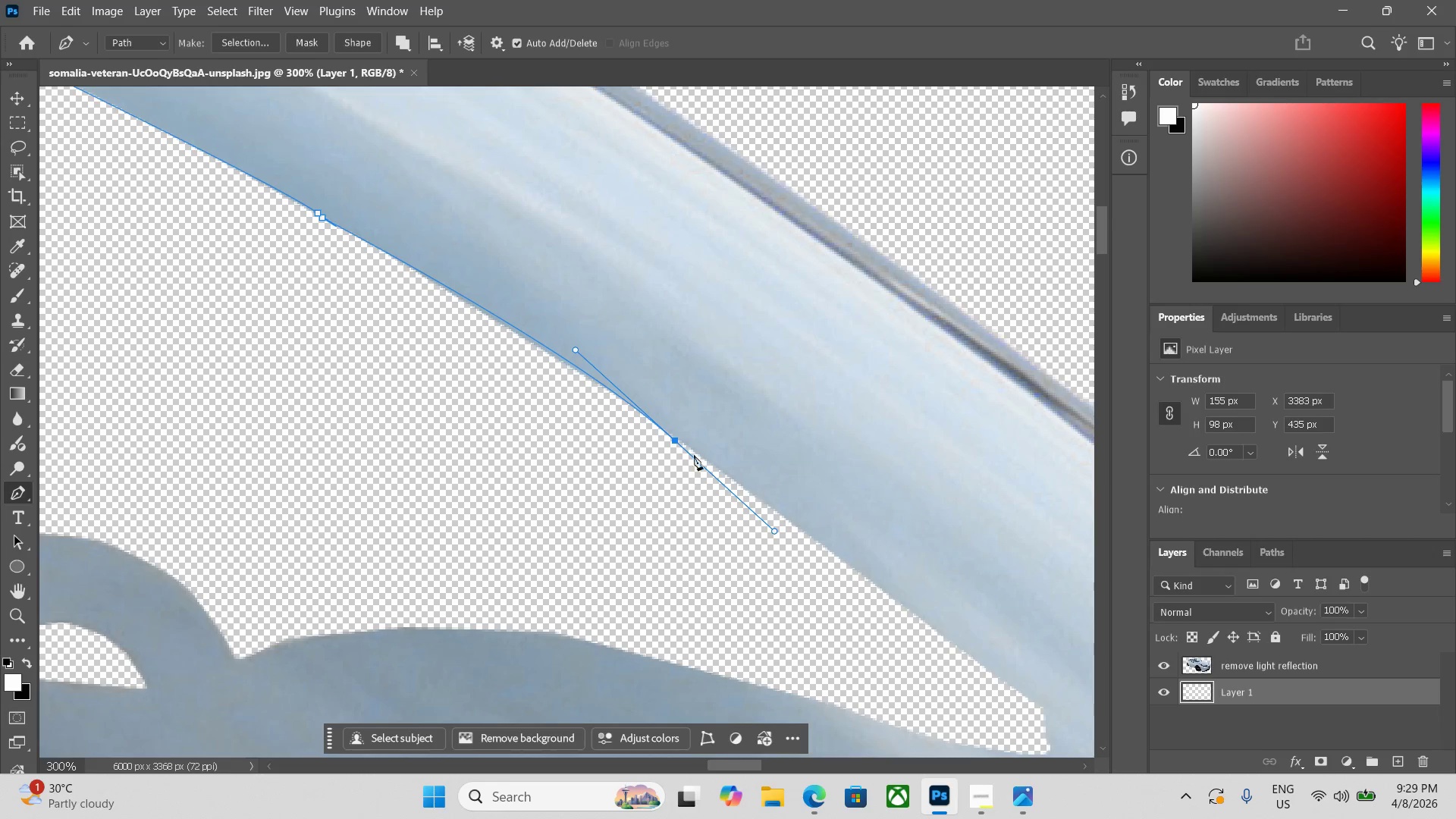 
key(Control+ControlLeft)
 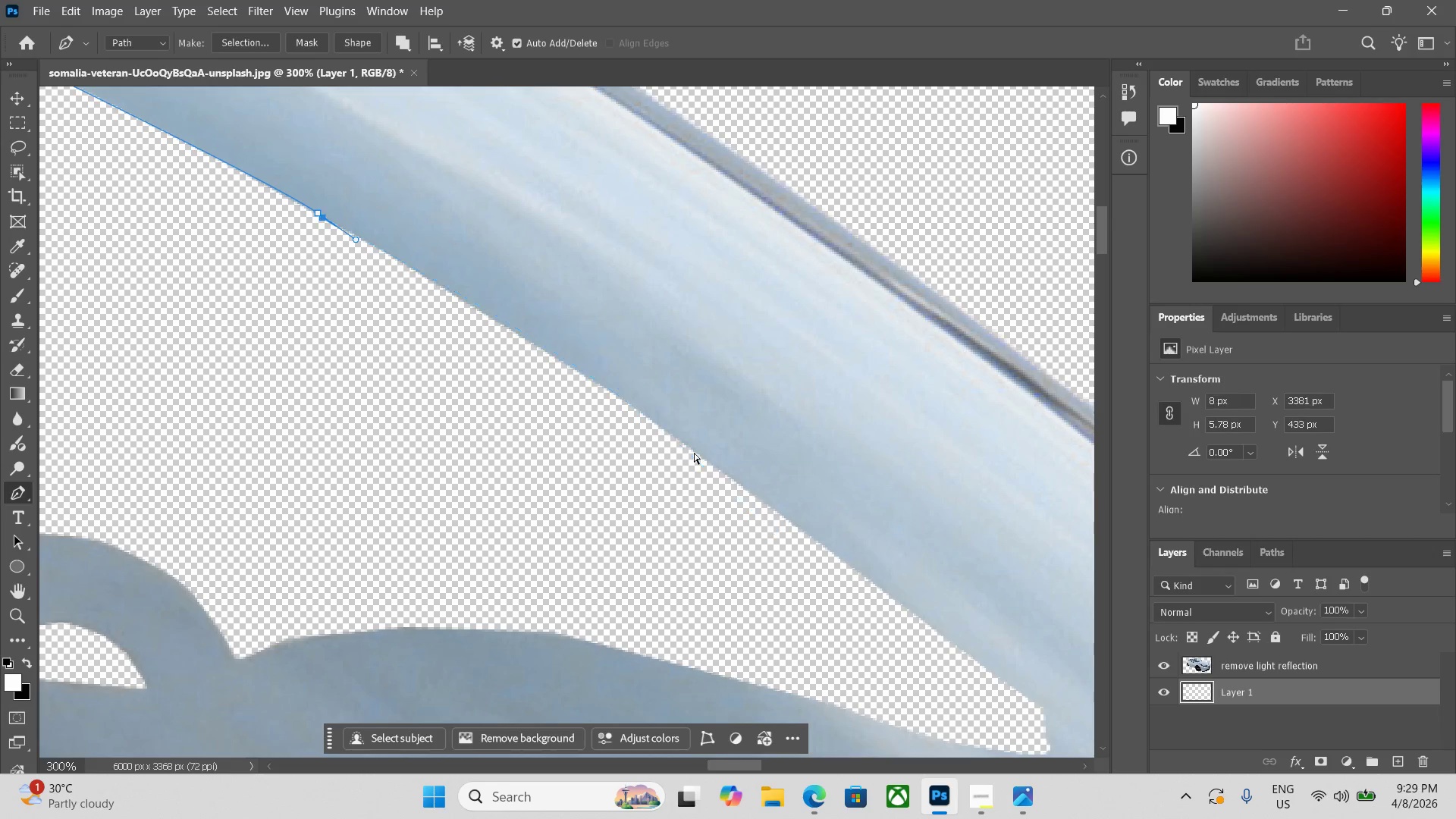 
key(Control+Z)
 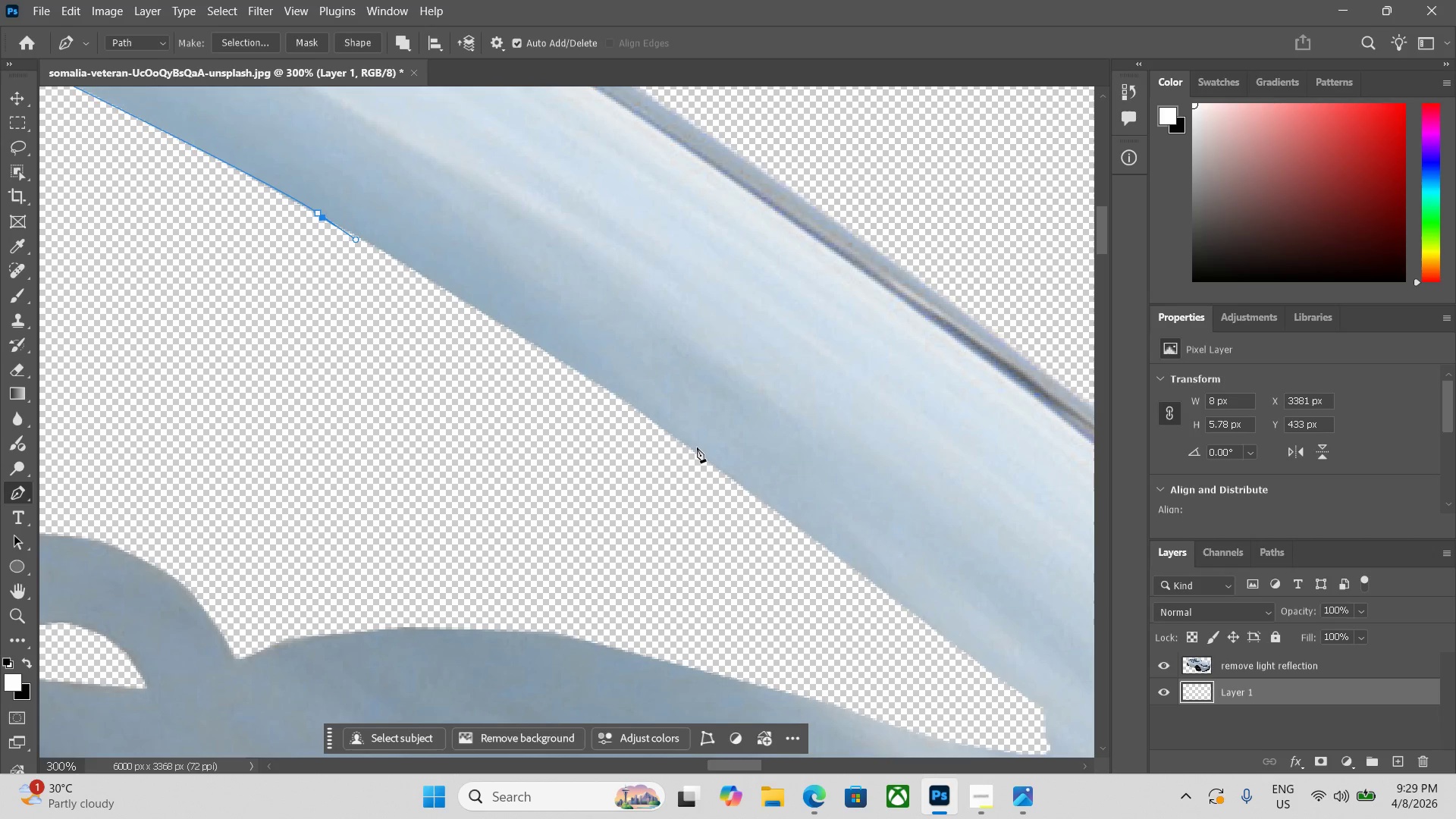 
left_click_drag(start_coordinate=[697, 447], to_coordinate=[795, 521])
 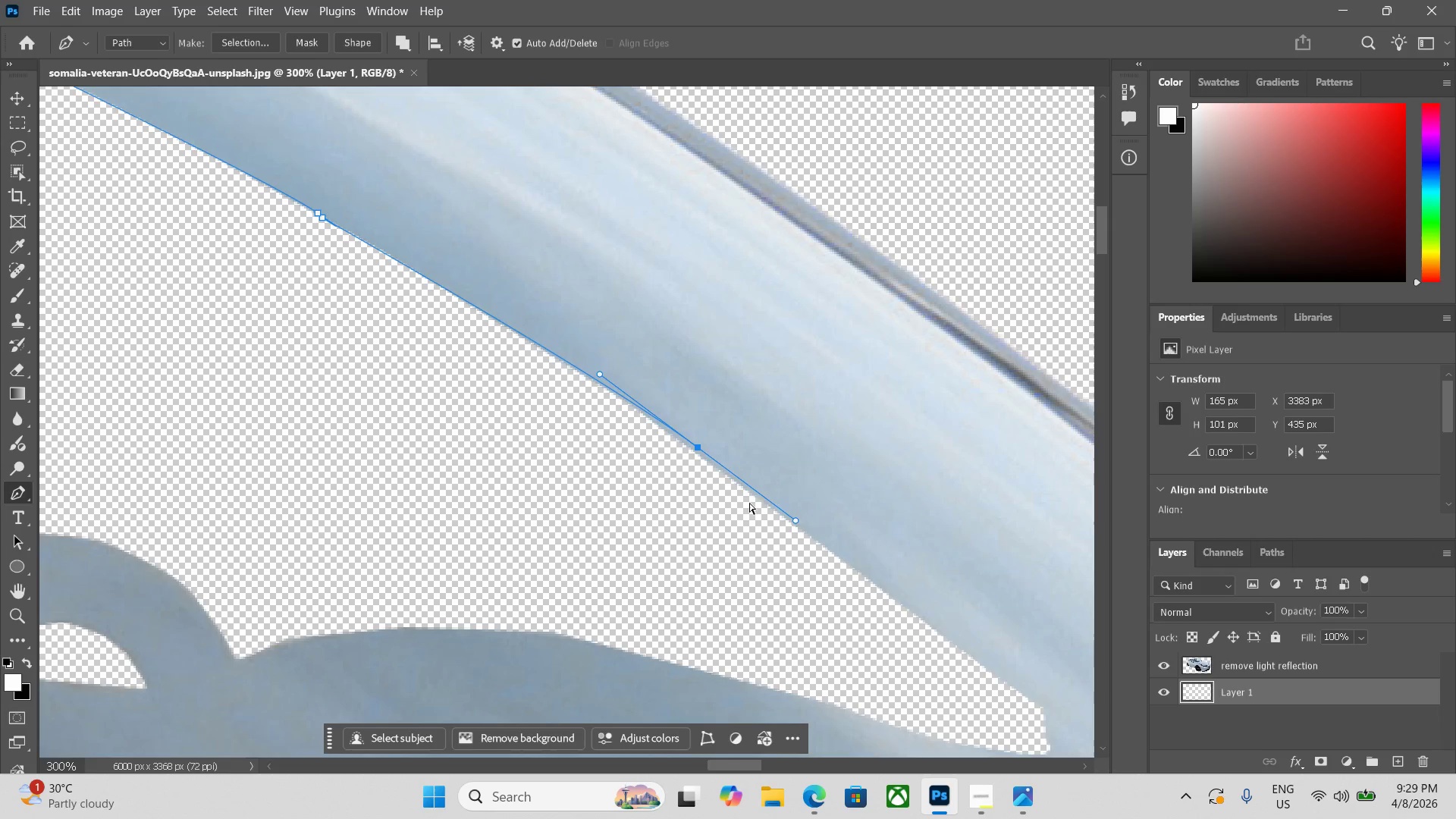 
key(Control+Z)
 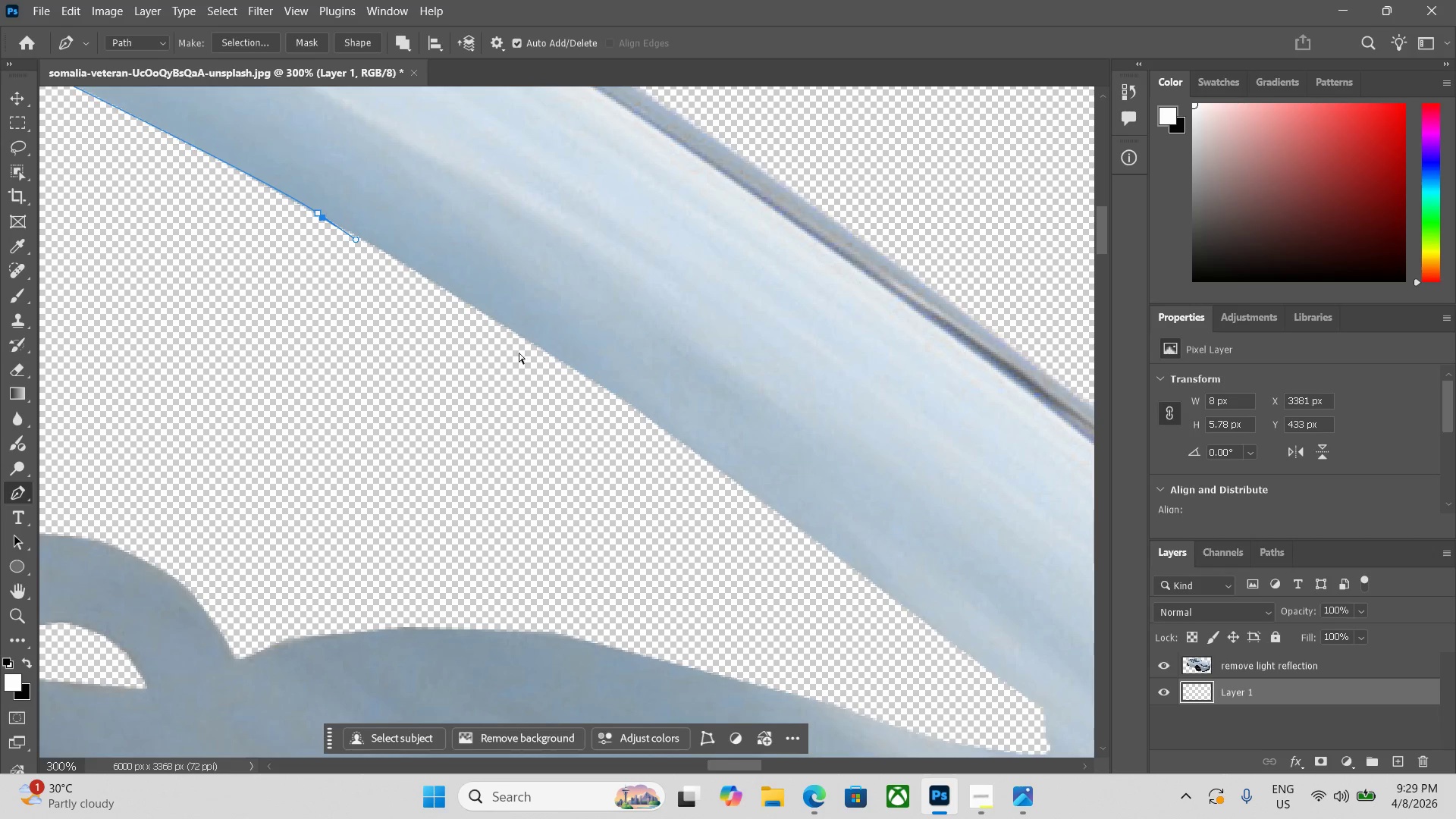 
key(Control+Z)
 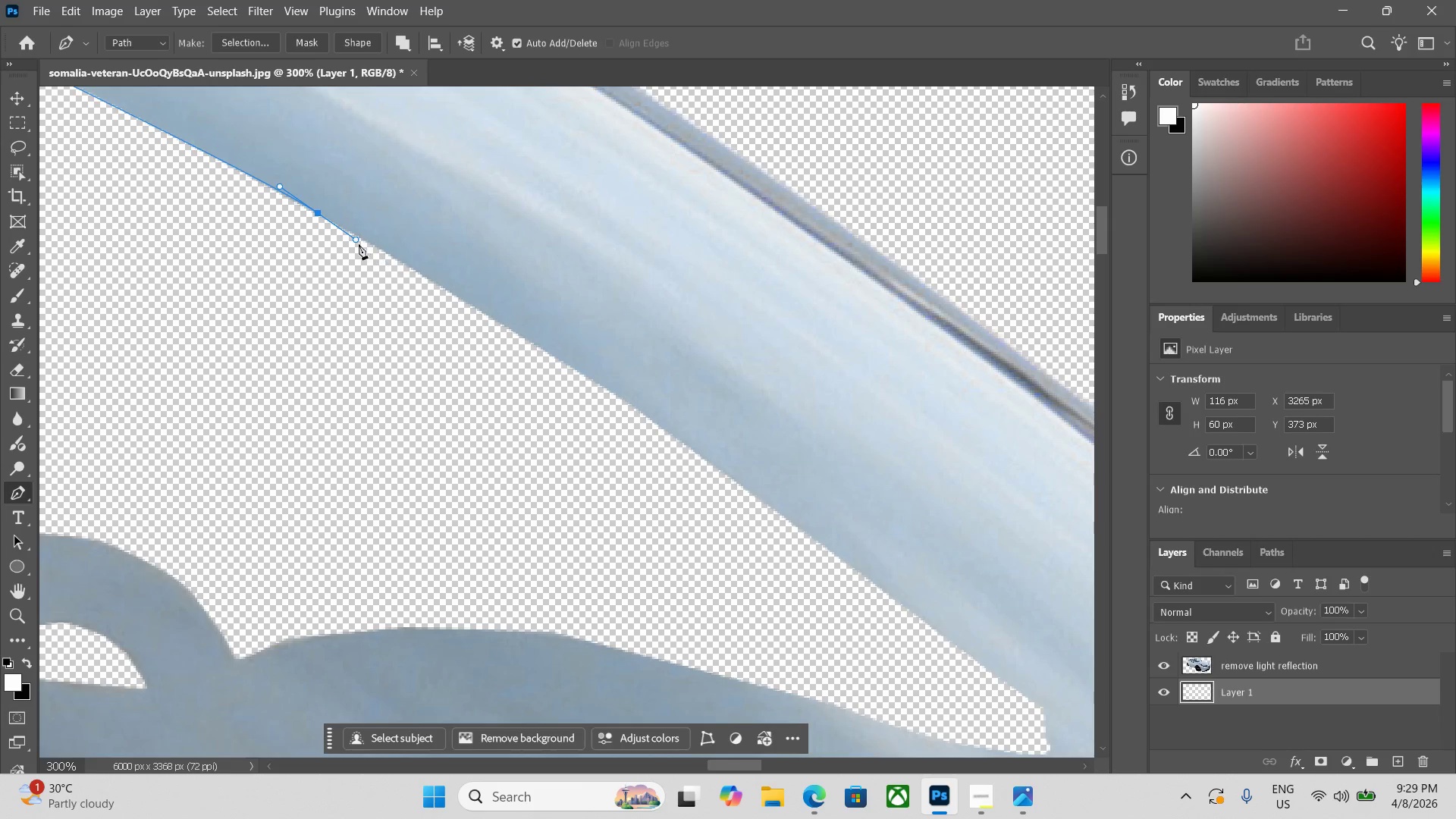 
hold_key(key=MetaLeft, duration=1.16)
left_click_drag(start_coordinate=[315, 214], to_coordinate=[322, 216])
 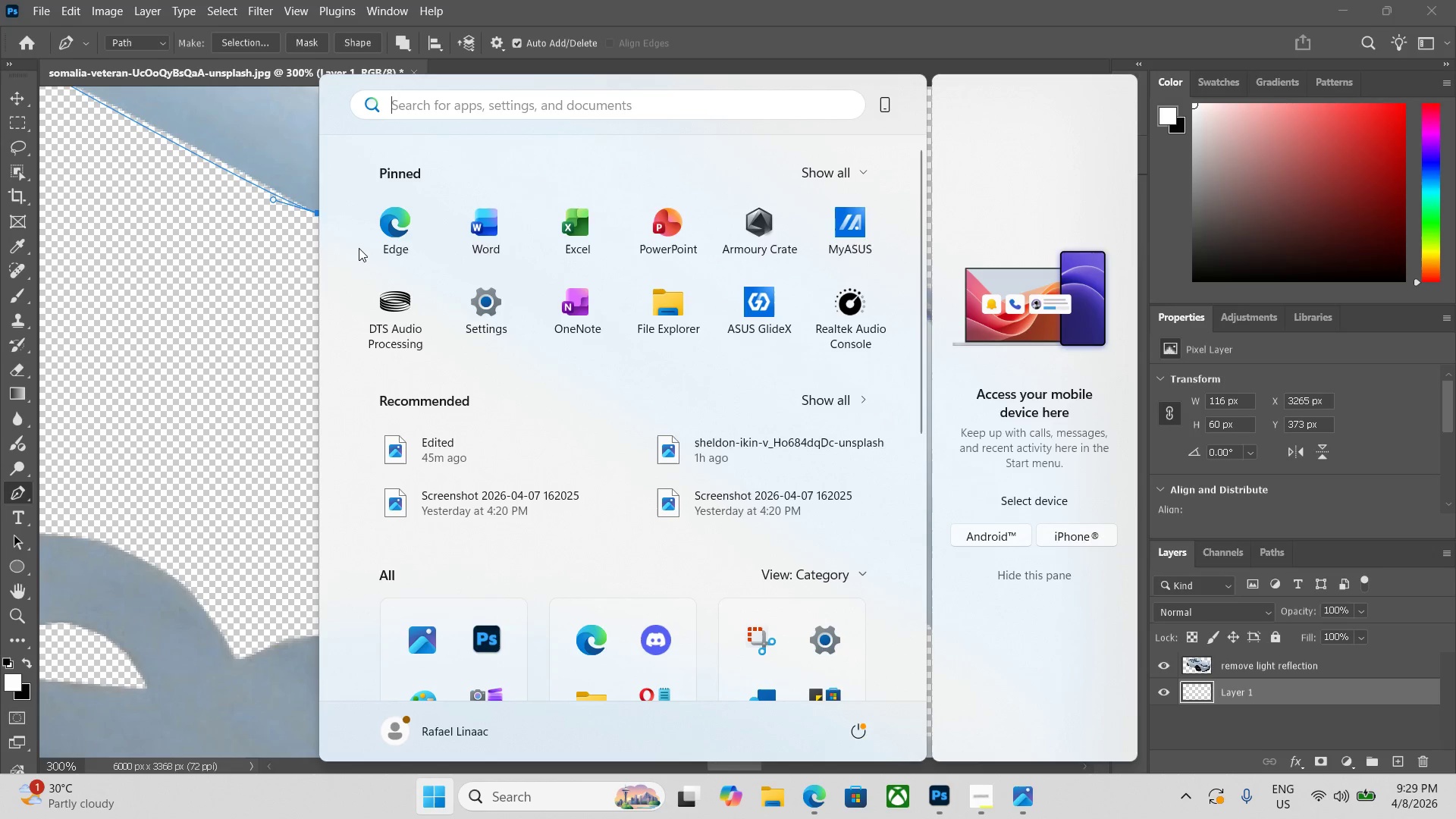 
wait(21.61)
 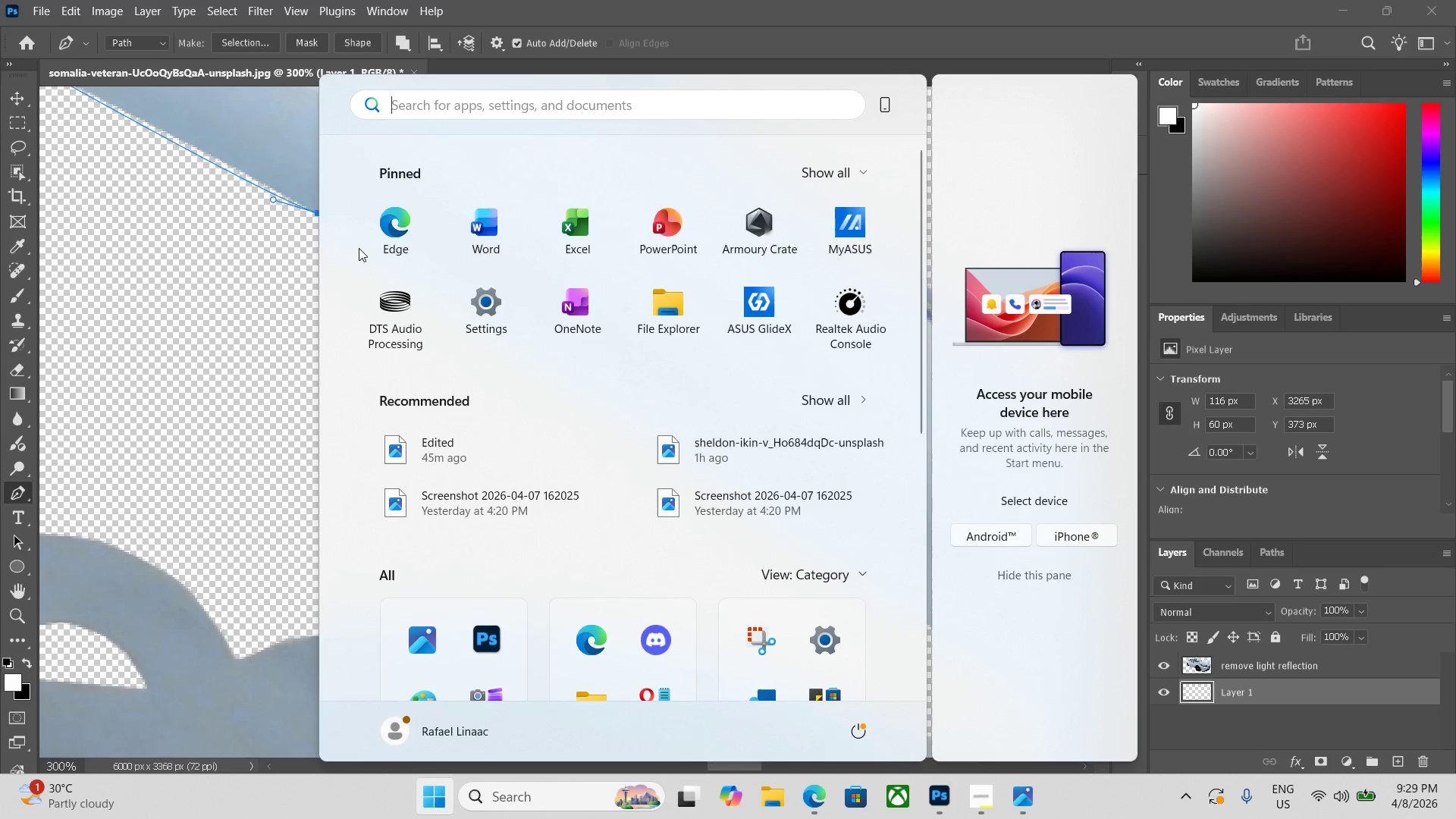 
left_click([258, 455])
 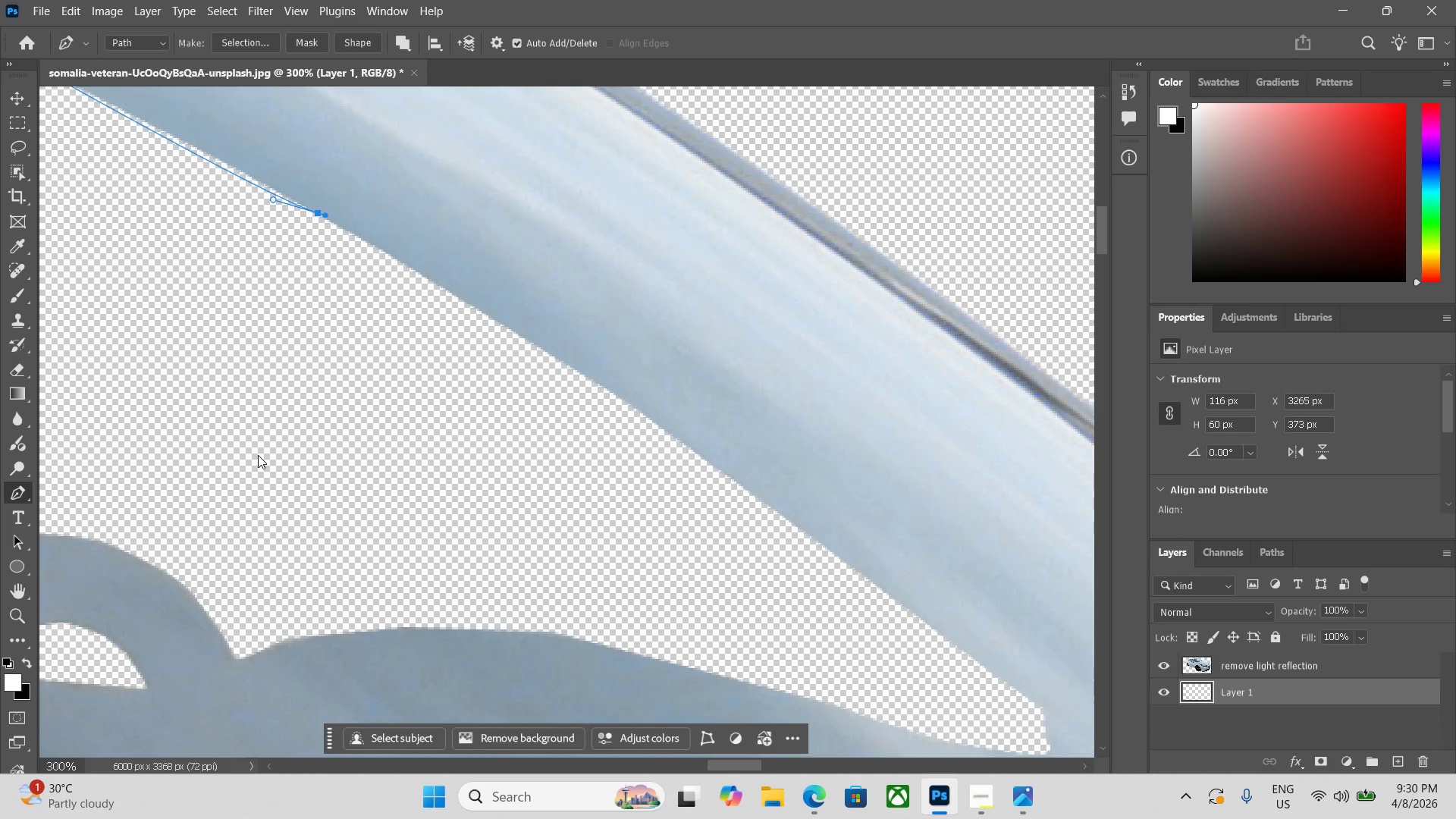 
wait(21.19)
 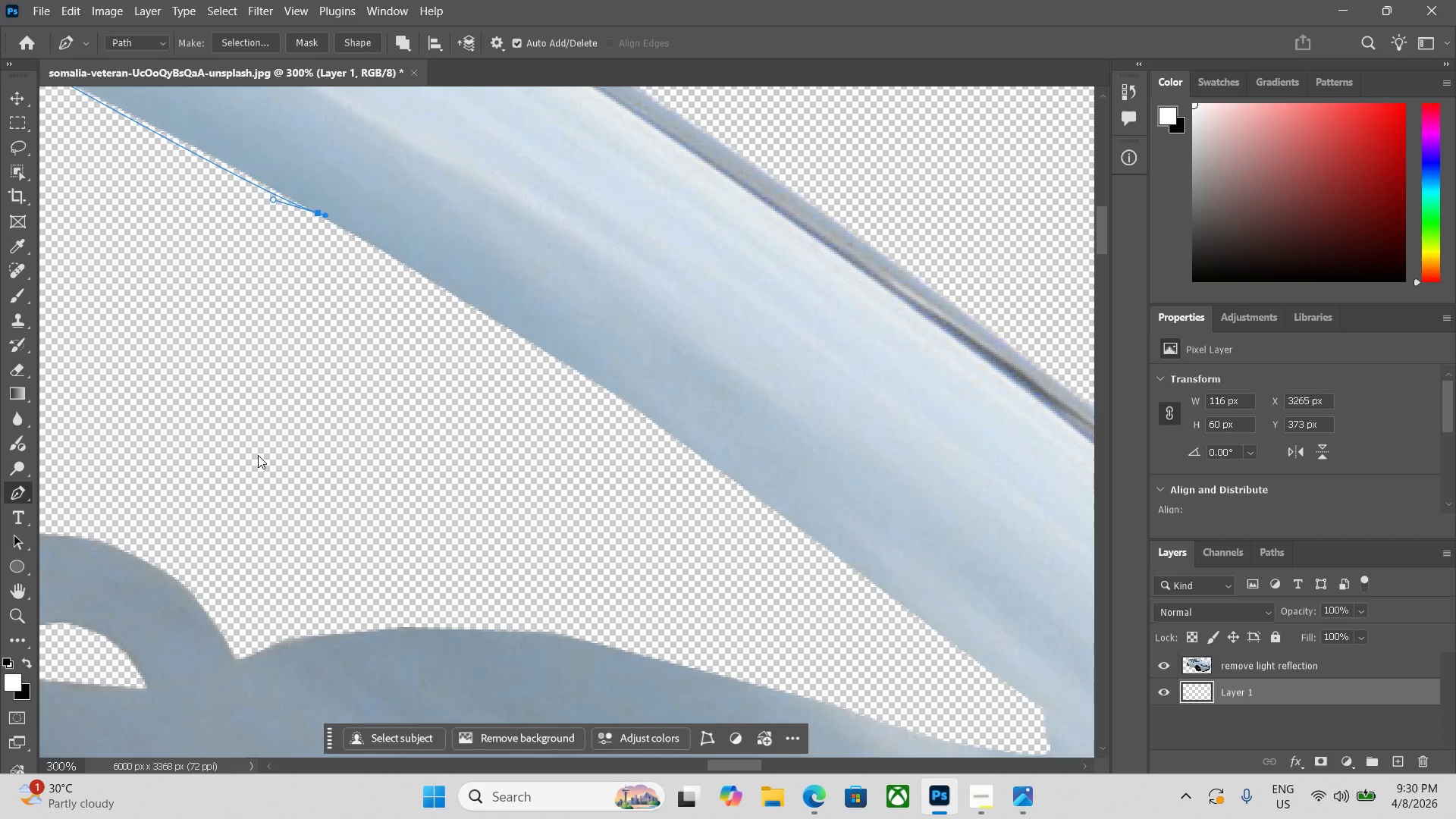 
key(Control+Z)
 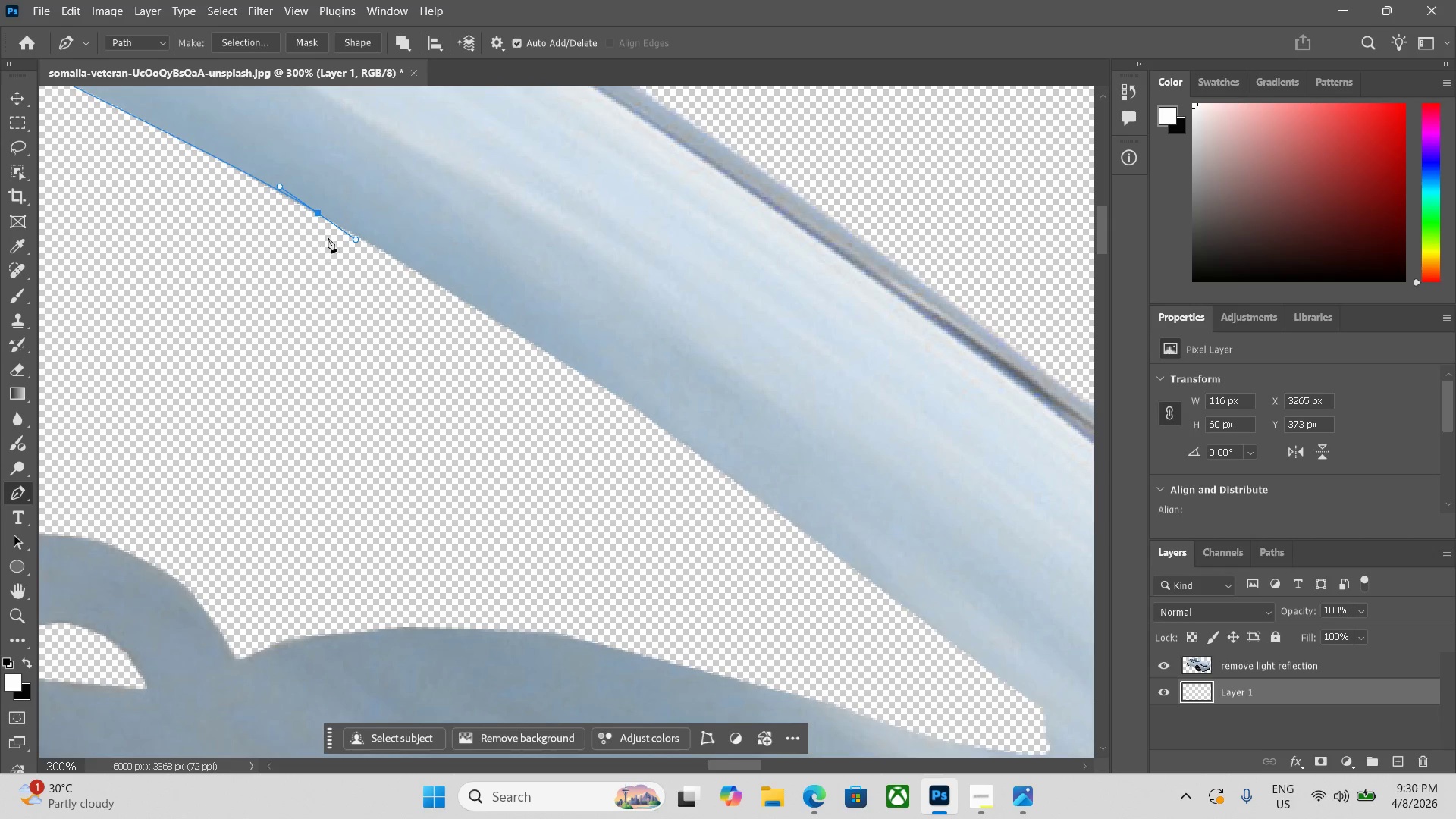 
hold_key(key=AltLeft, duration=1.55)
left_click([319, 214])
 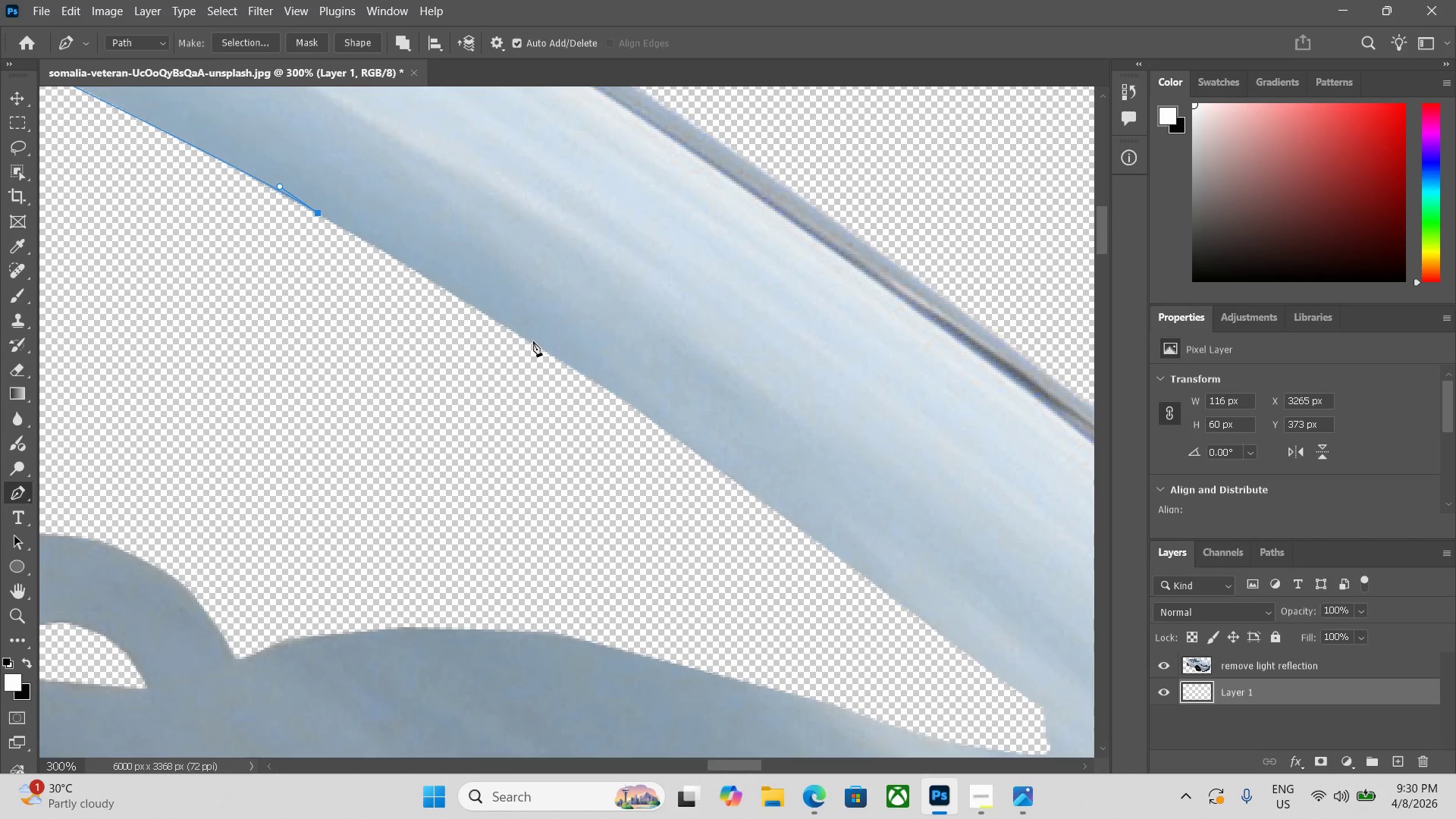 
left_click([533, 341])
 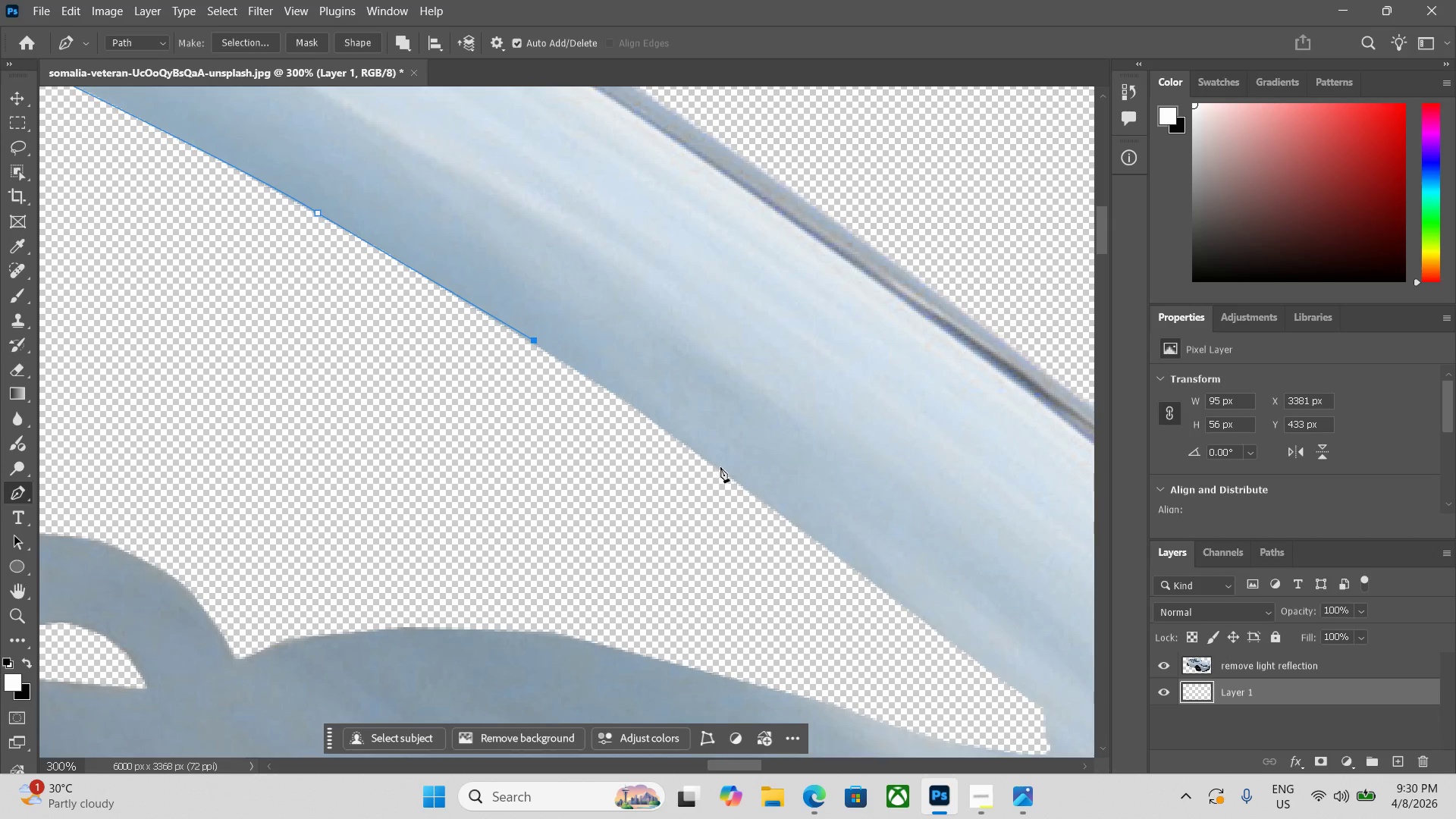 
left_click([721, 467])
 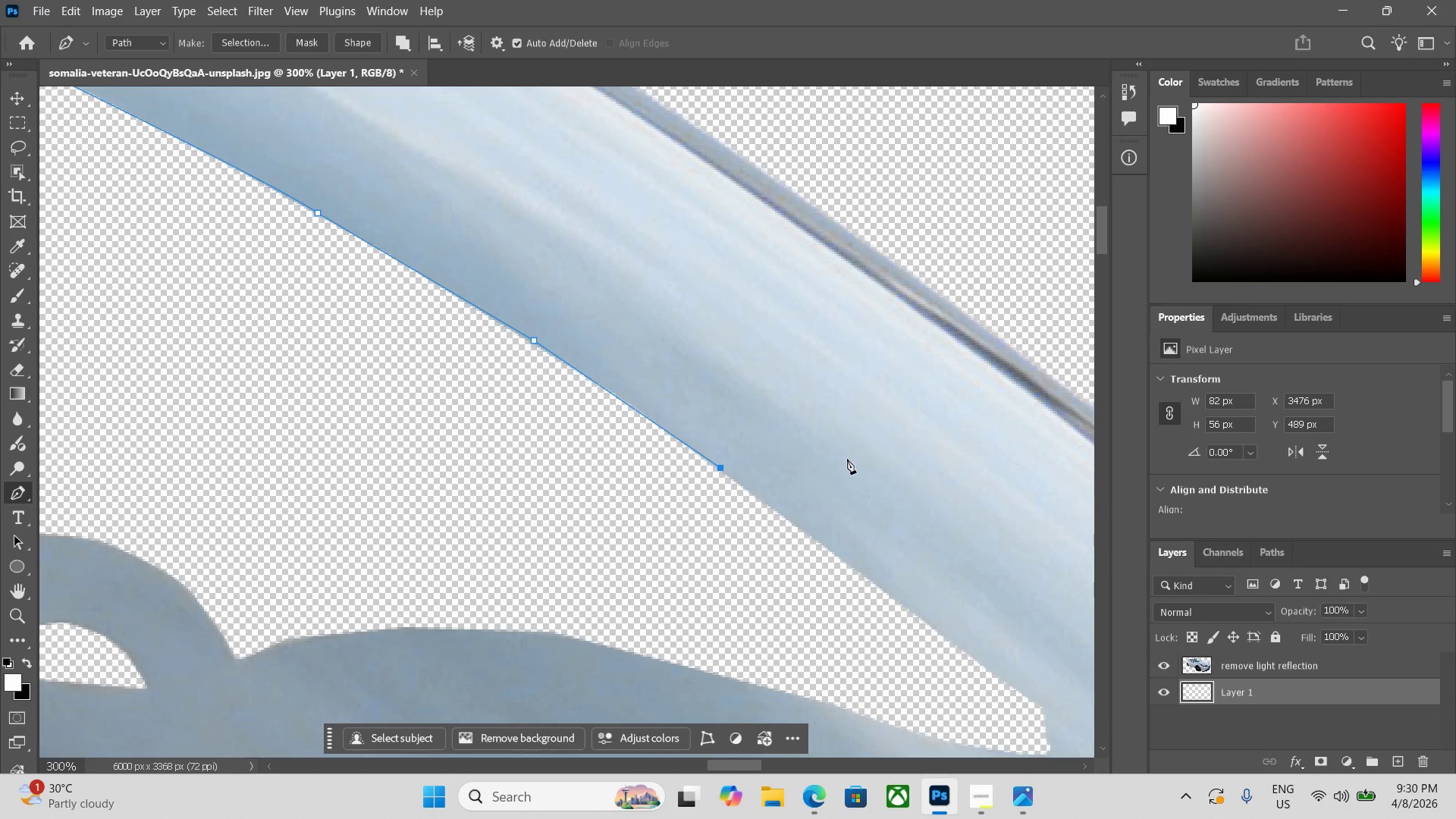 
wait(5.84)
 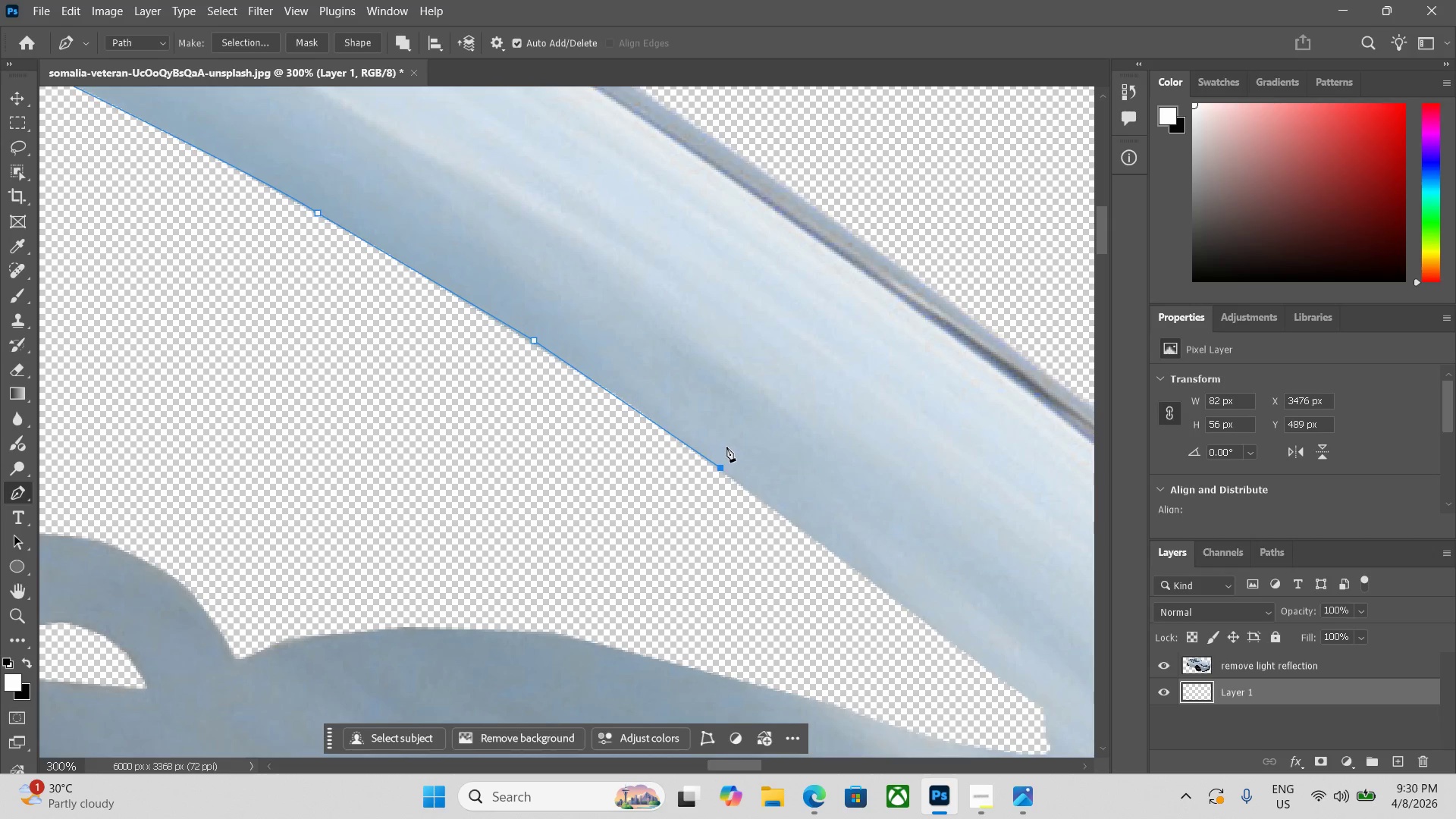 
hold_key(key=Space, duration=0.48)
 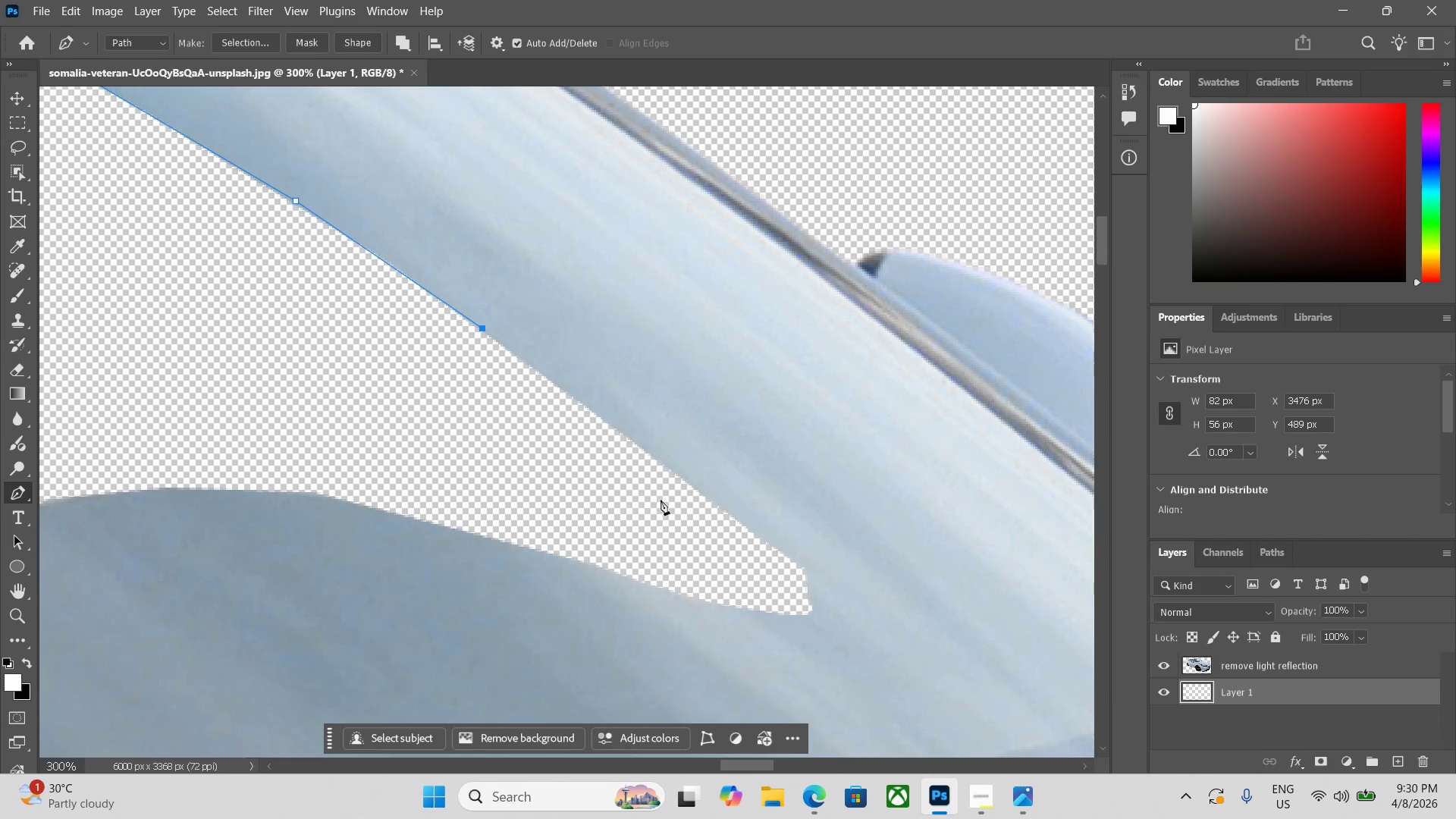 
left_click_drag(start_coordinate=[840, 633], to_coordinate=[602, 494])
 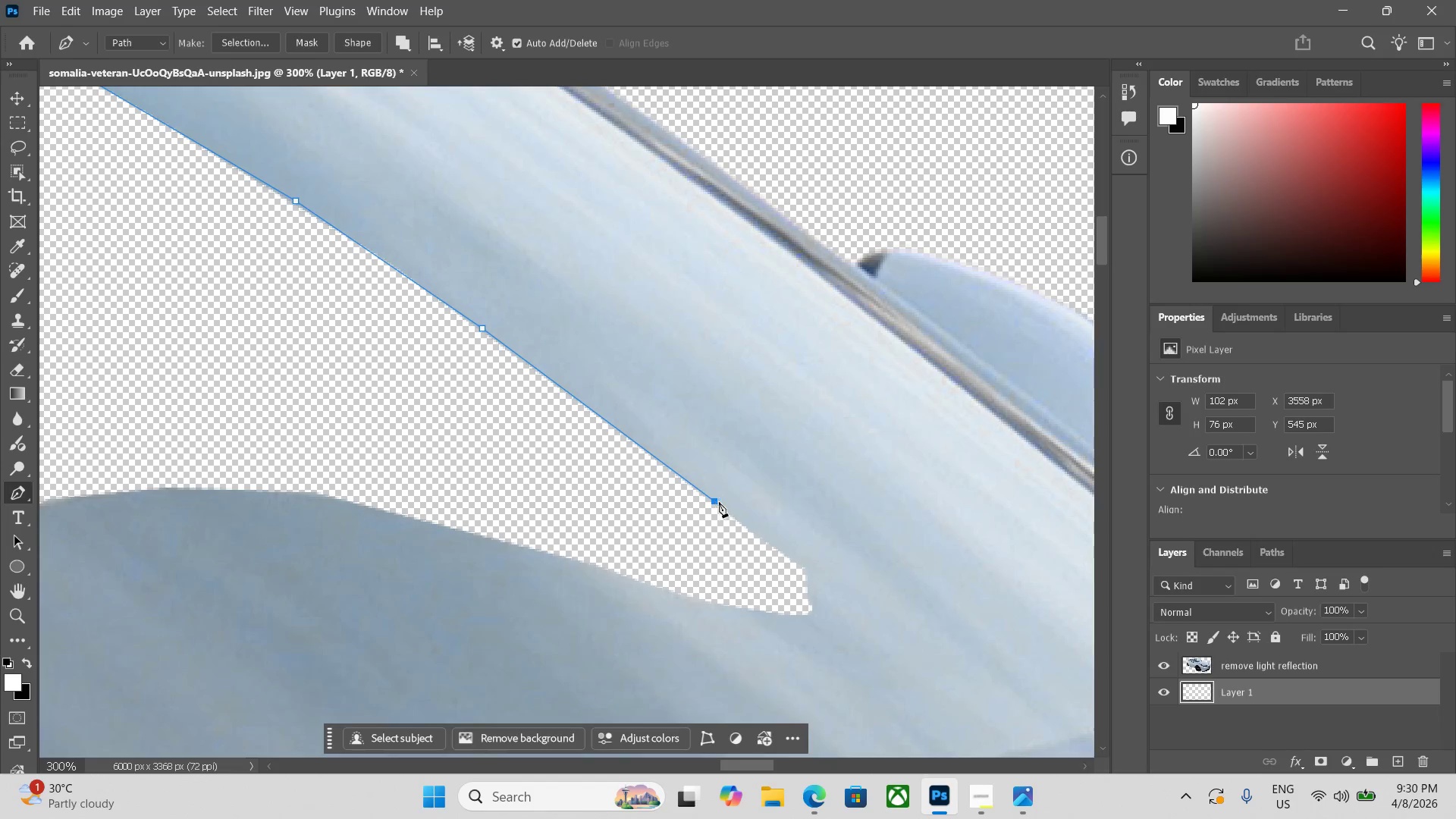 
left_click_drag(start_coordinate=[802, 564], to_coordinate=[802, 568])
 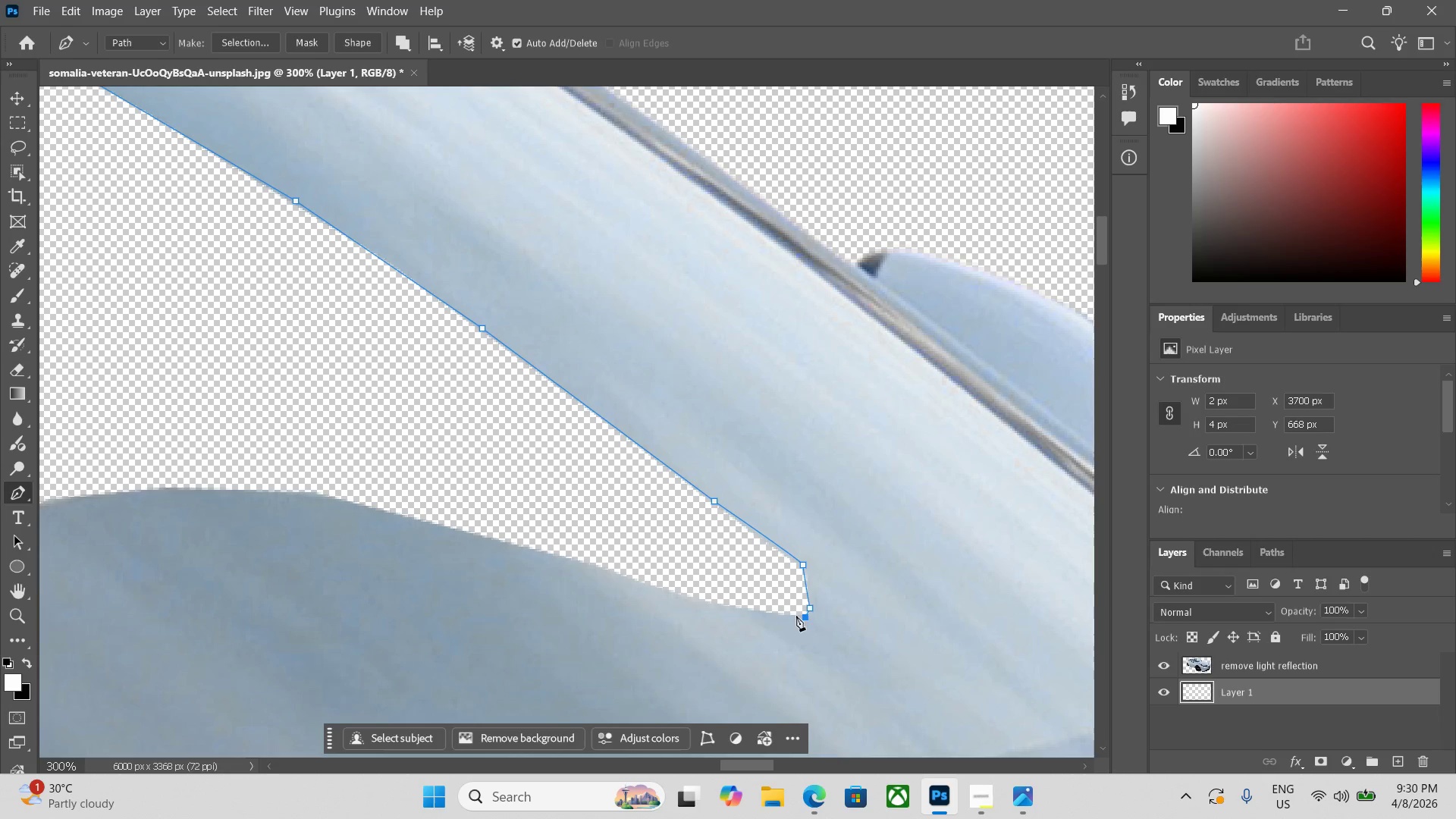 
key(Control+Z)
 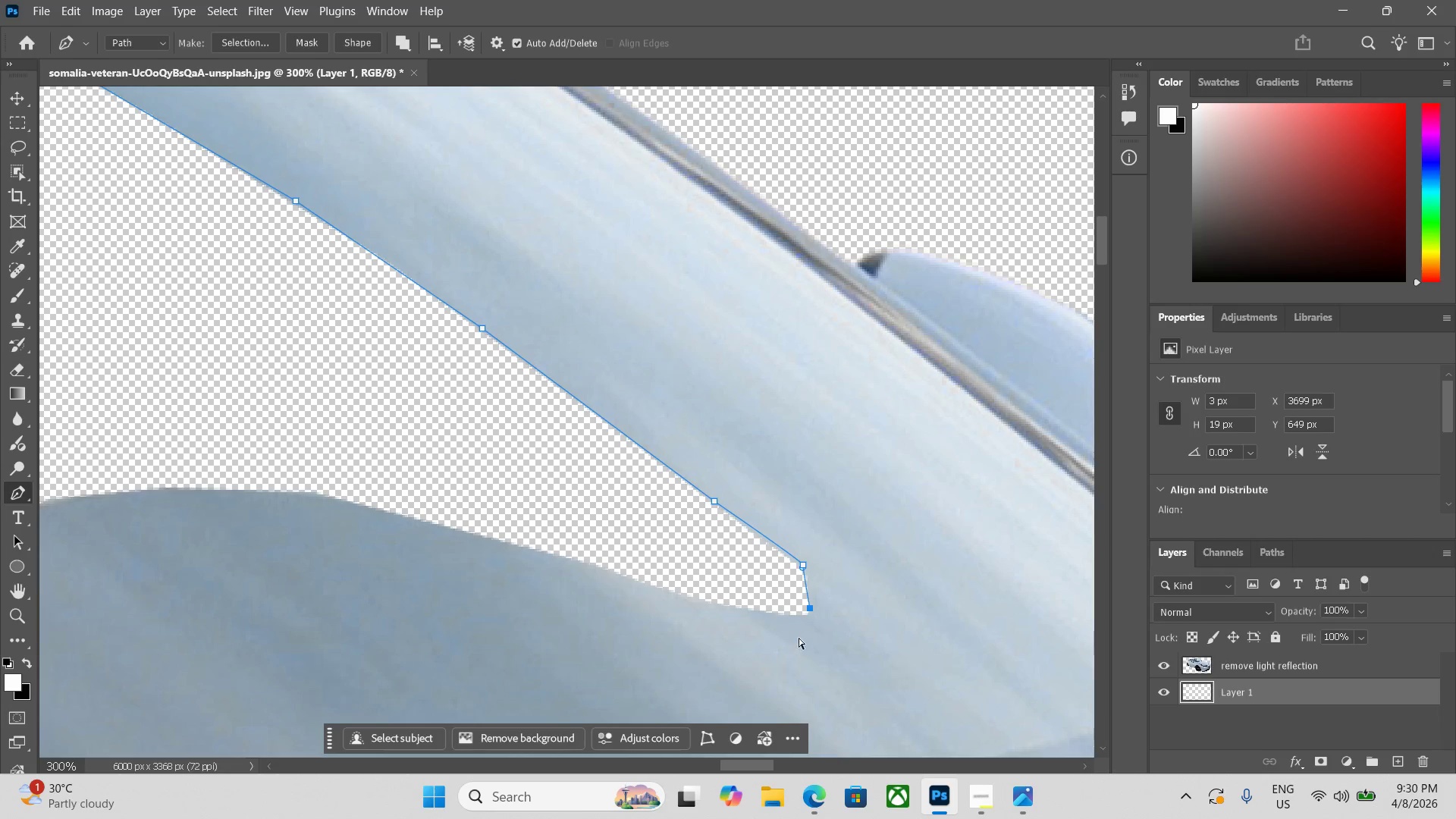 
hold_key(key=ControlLeft, duration=0.31)
 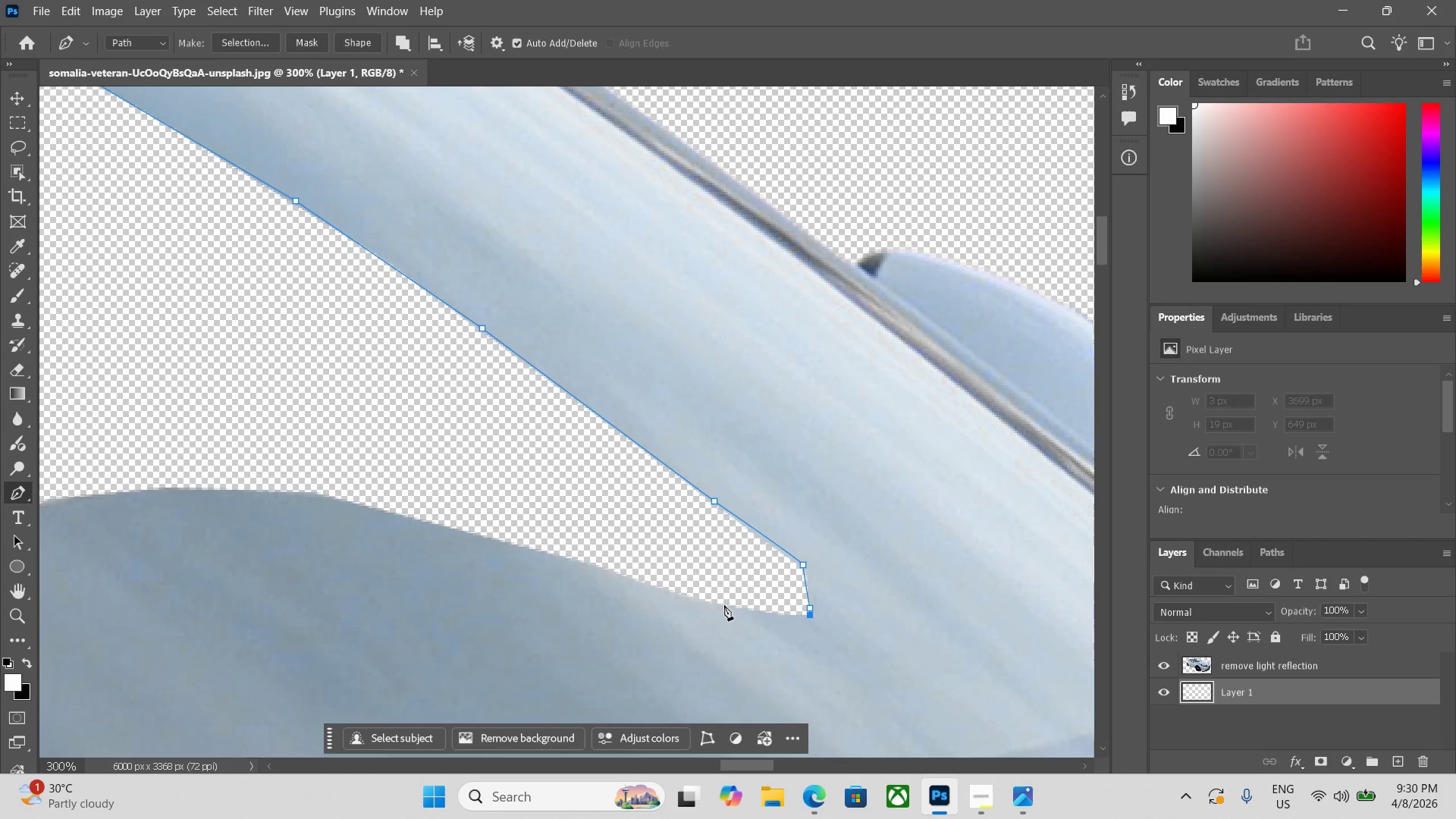 
left_click([661, 589])
 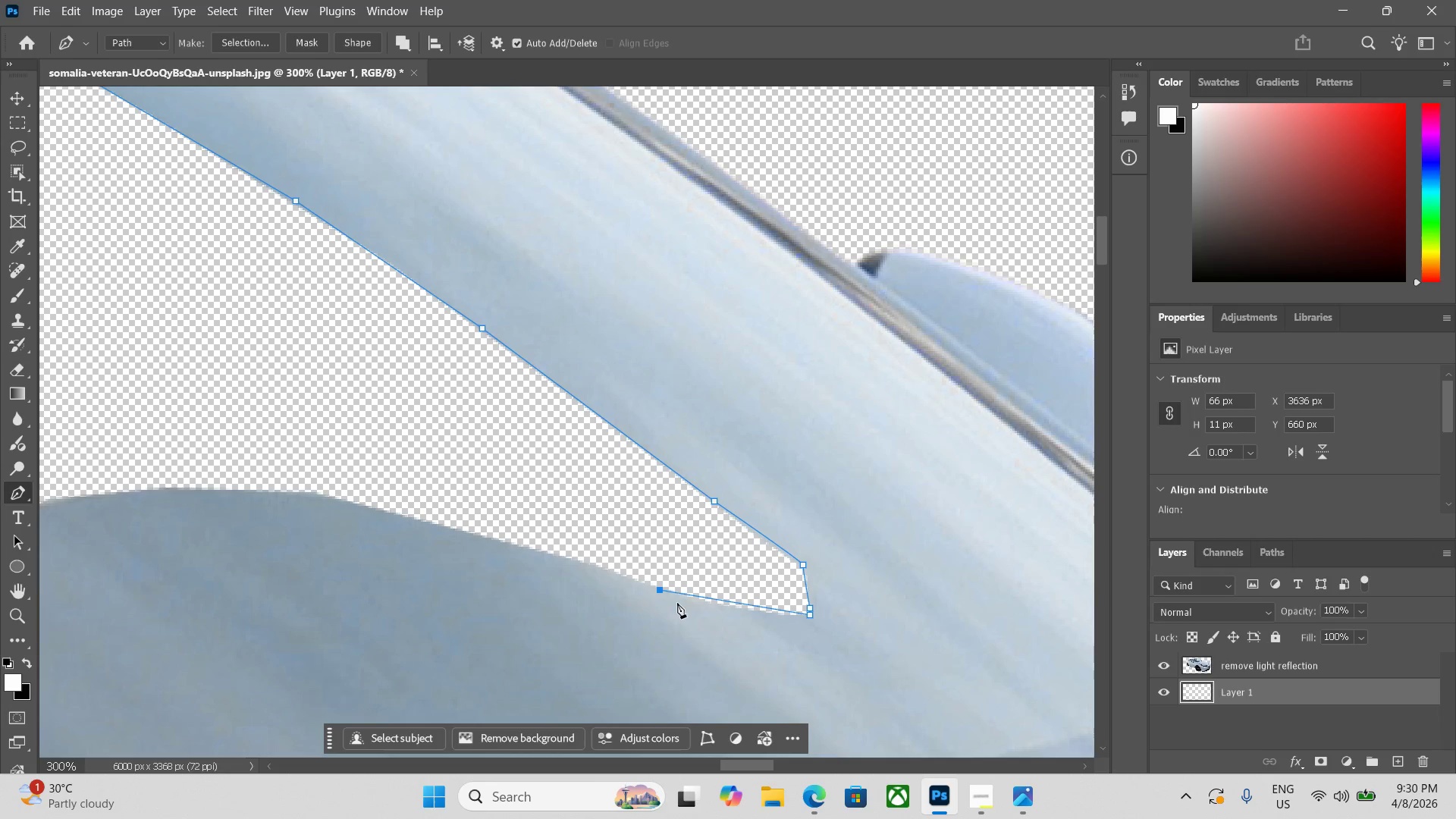 
key(Control+ControlLeft)
 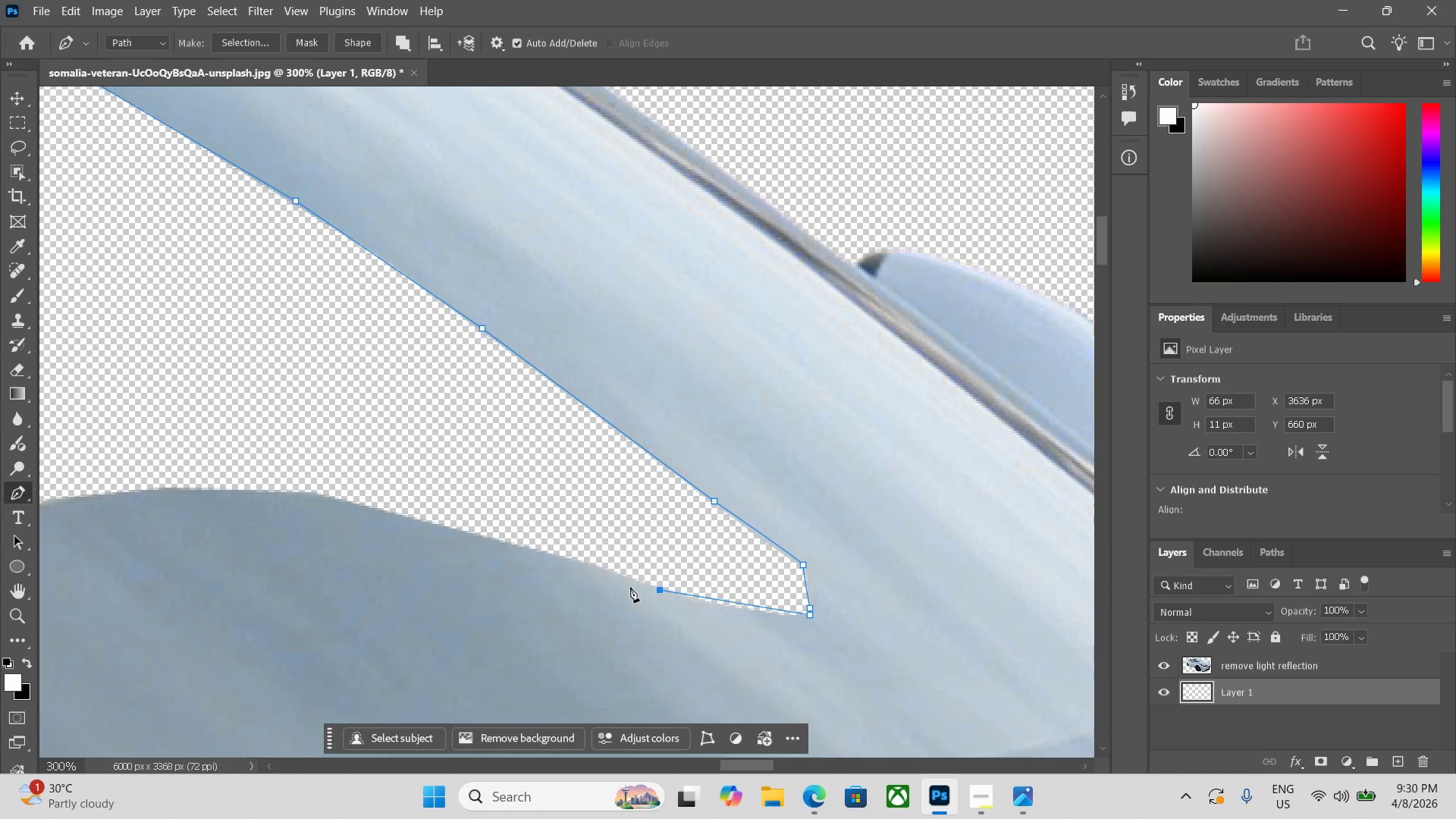 
key(Control+ControlLeft)
 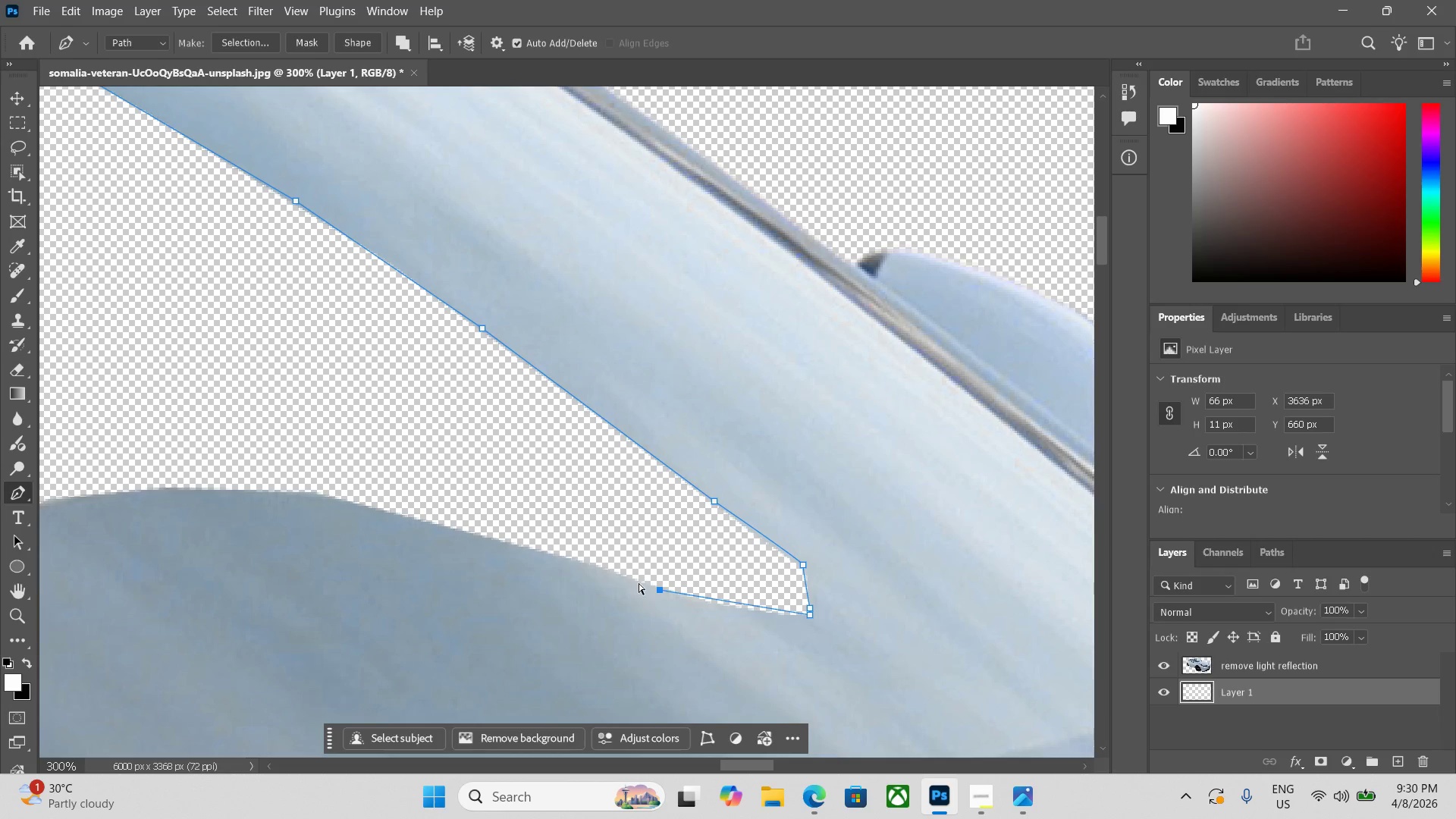 
key(Control+Z)
 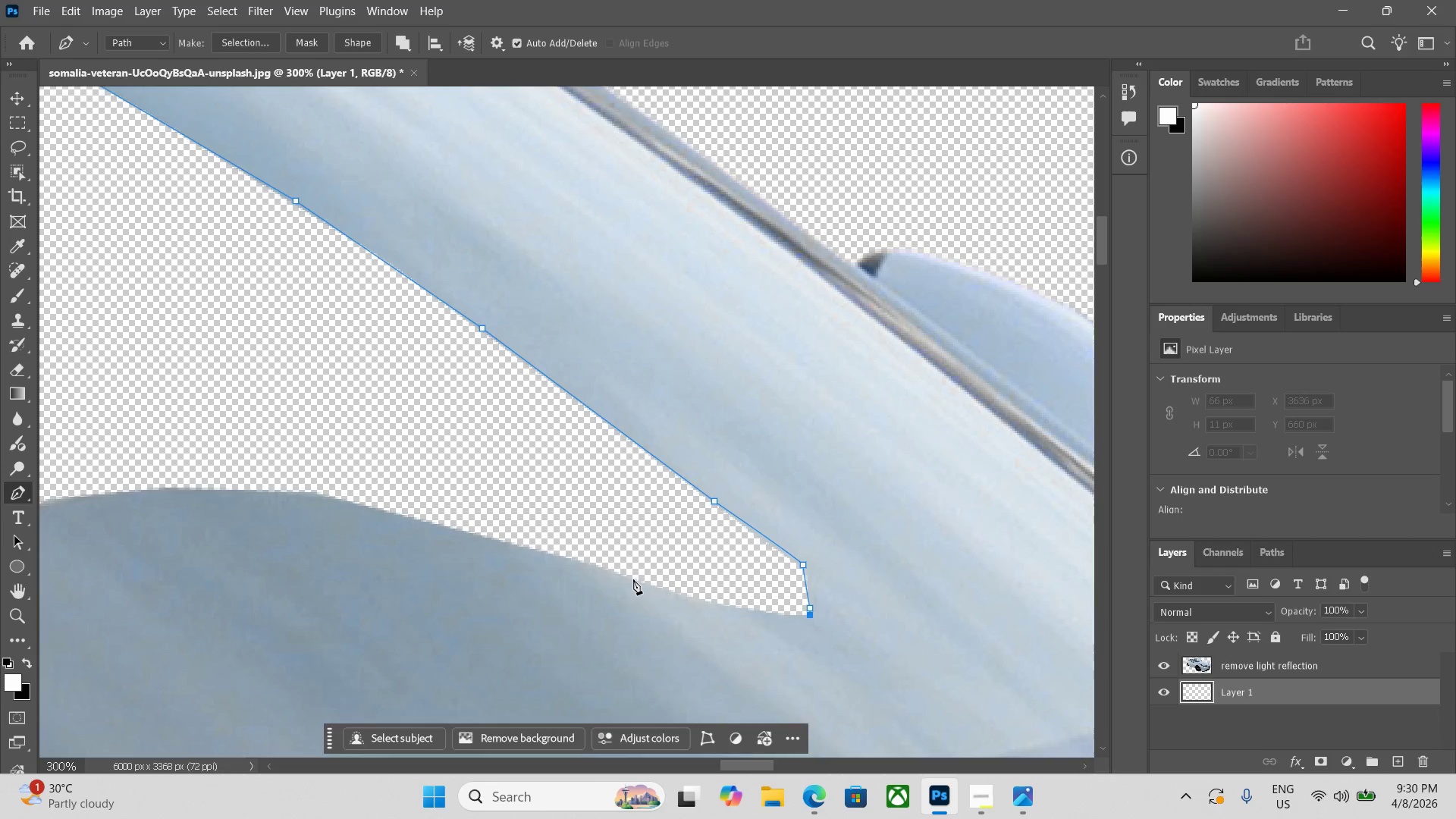 
left_click_drag(start_coordinate=[634, 579], to_coordinate=[582, 548])
 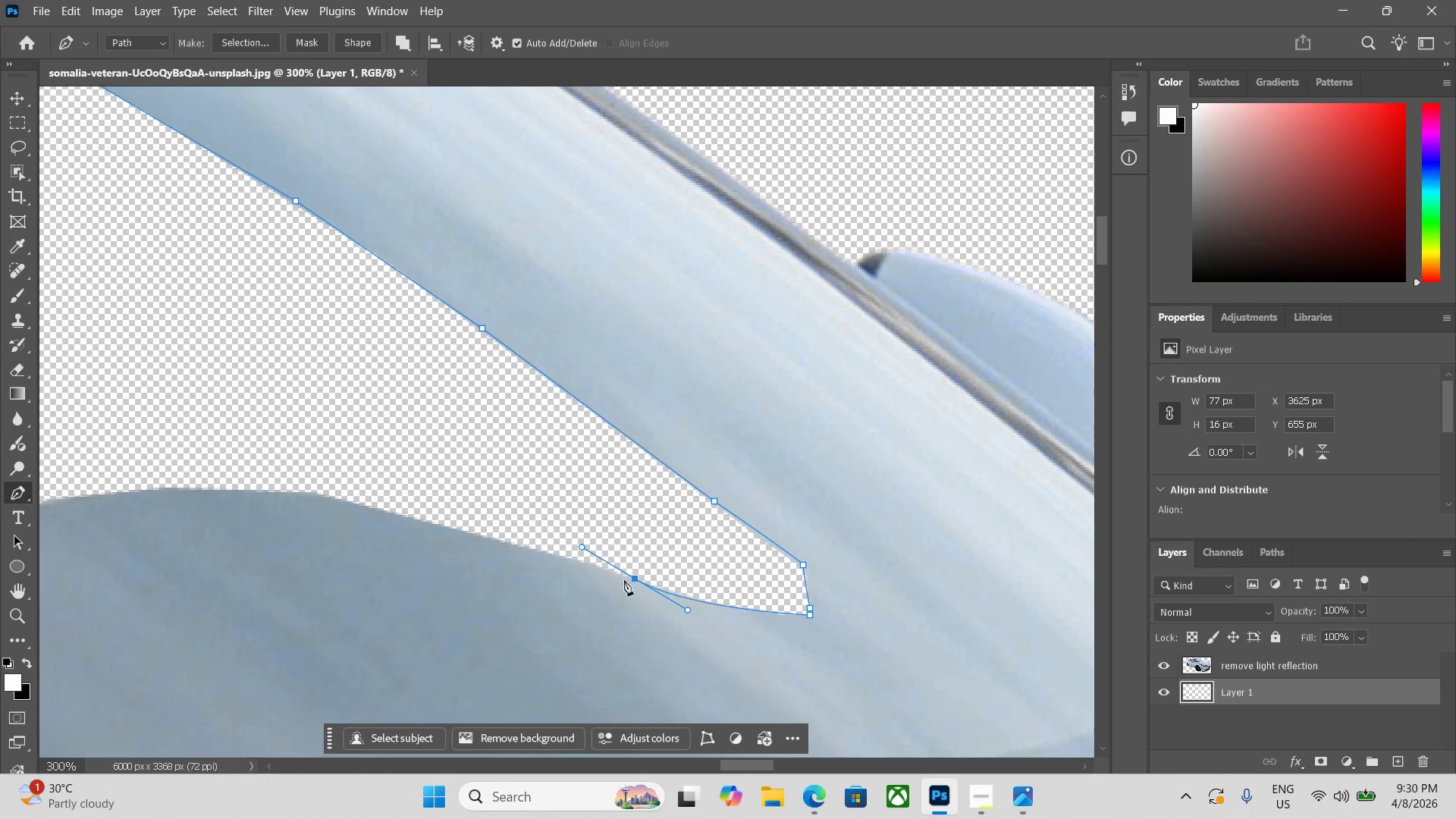 
hold_key(key=AltLeft, duration=0.53)
 